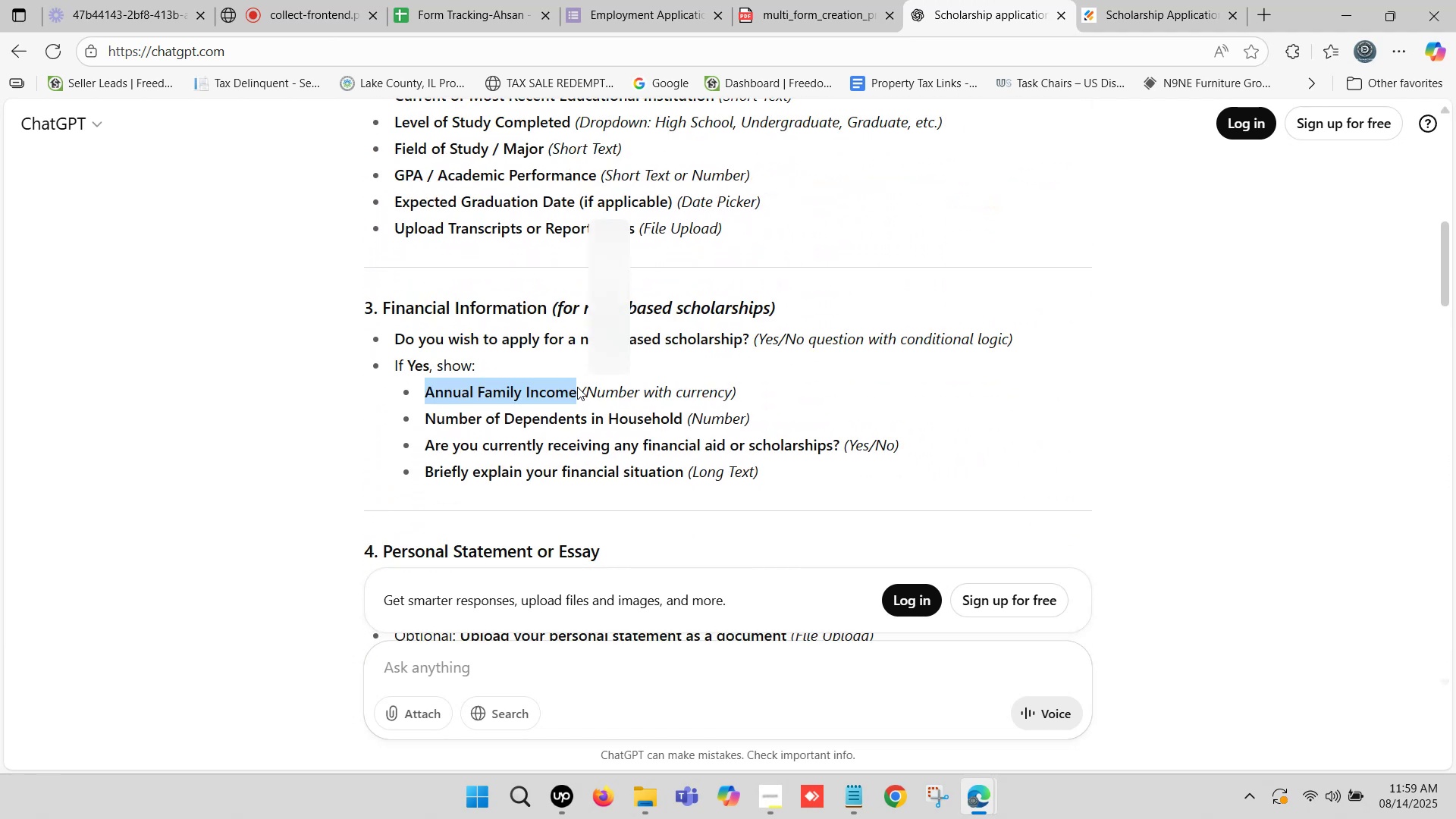 
key(Control+C)
 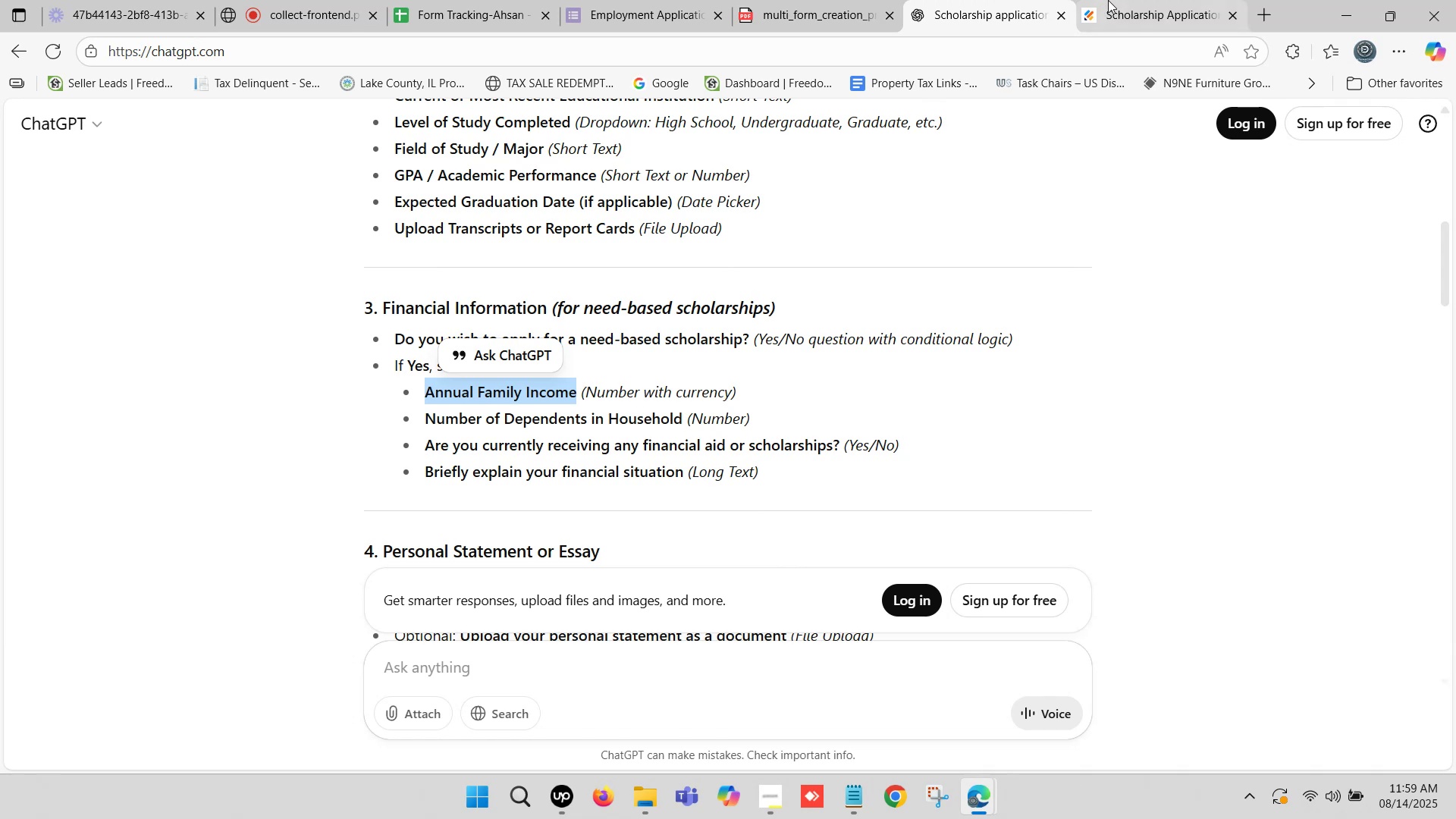 
left_click([1112, 0])
 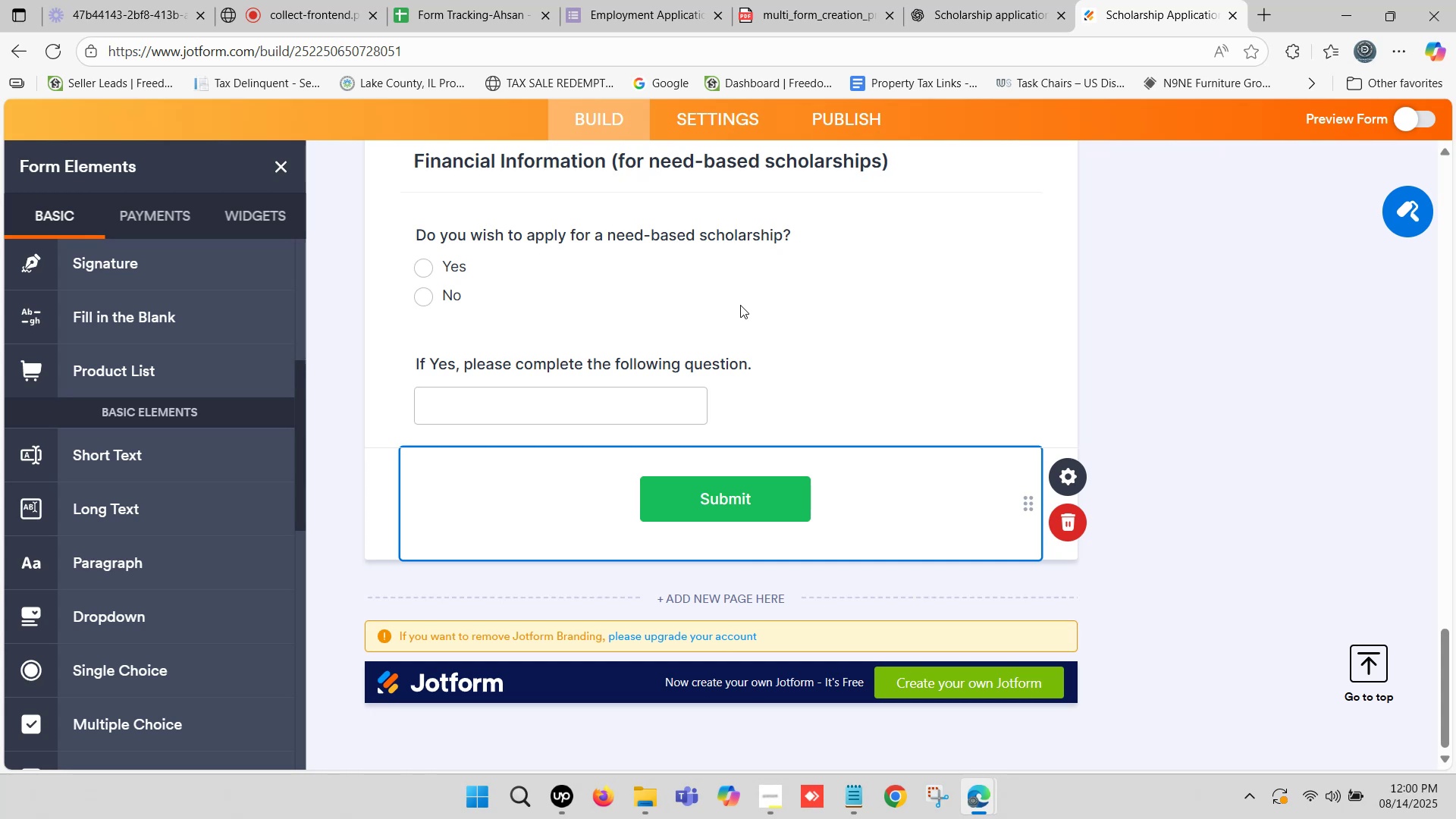 
wait(23.05)
 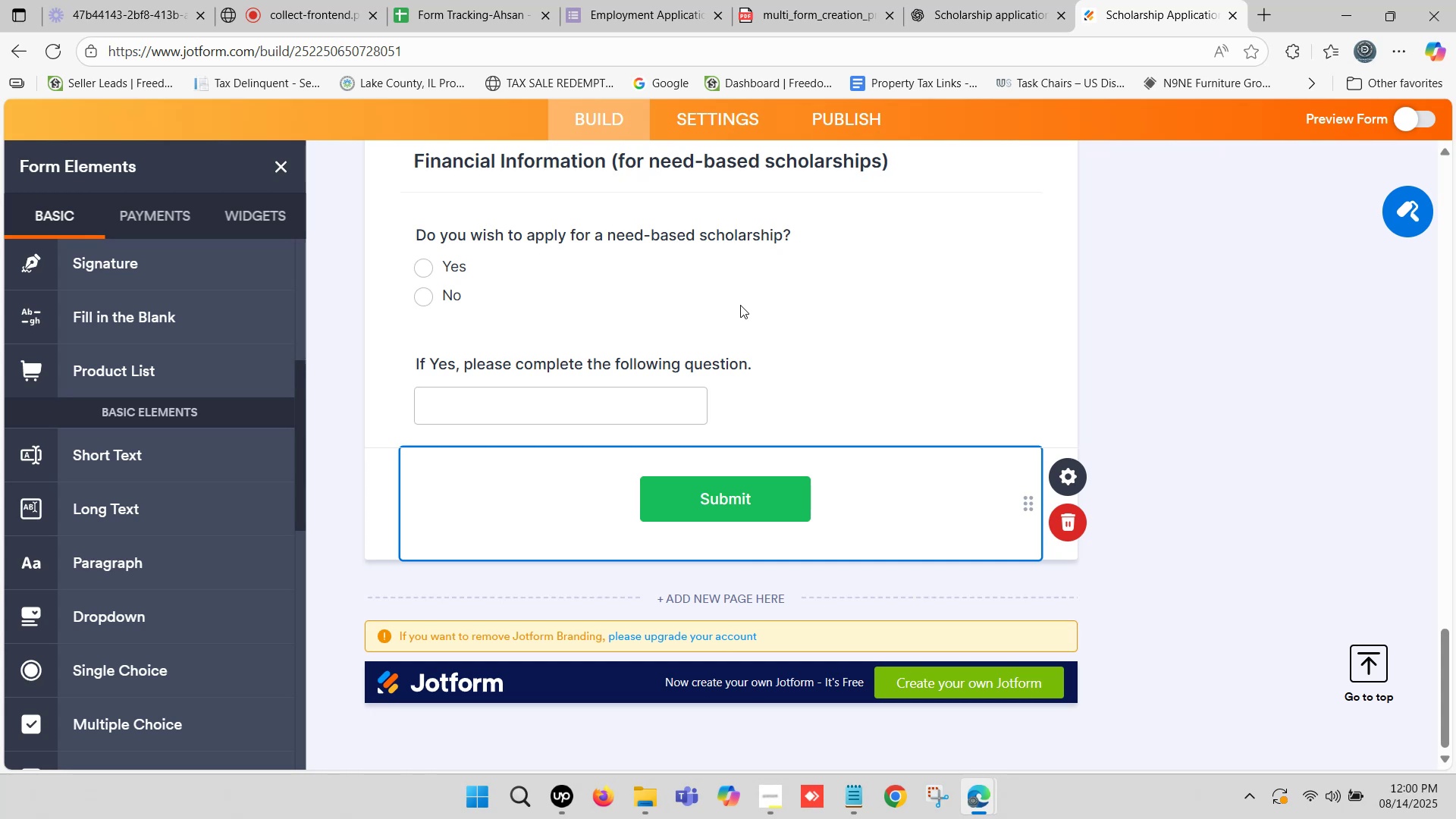 
scroll: coordinate [121, 413], scroll_direction: down, amount: 1.0
 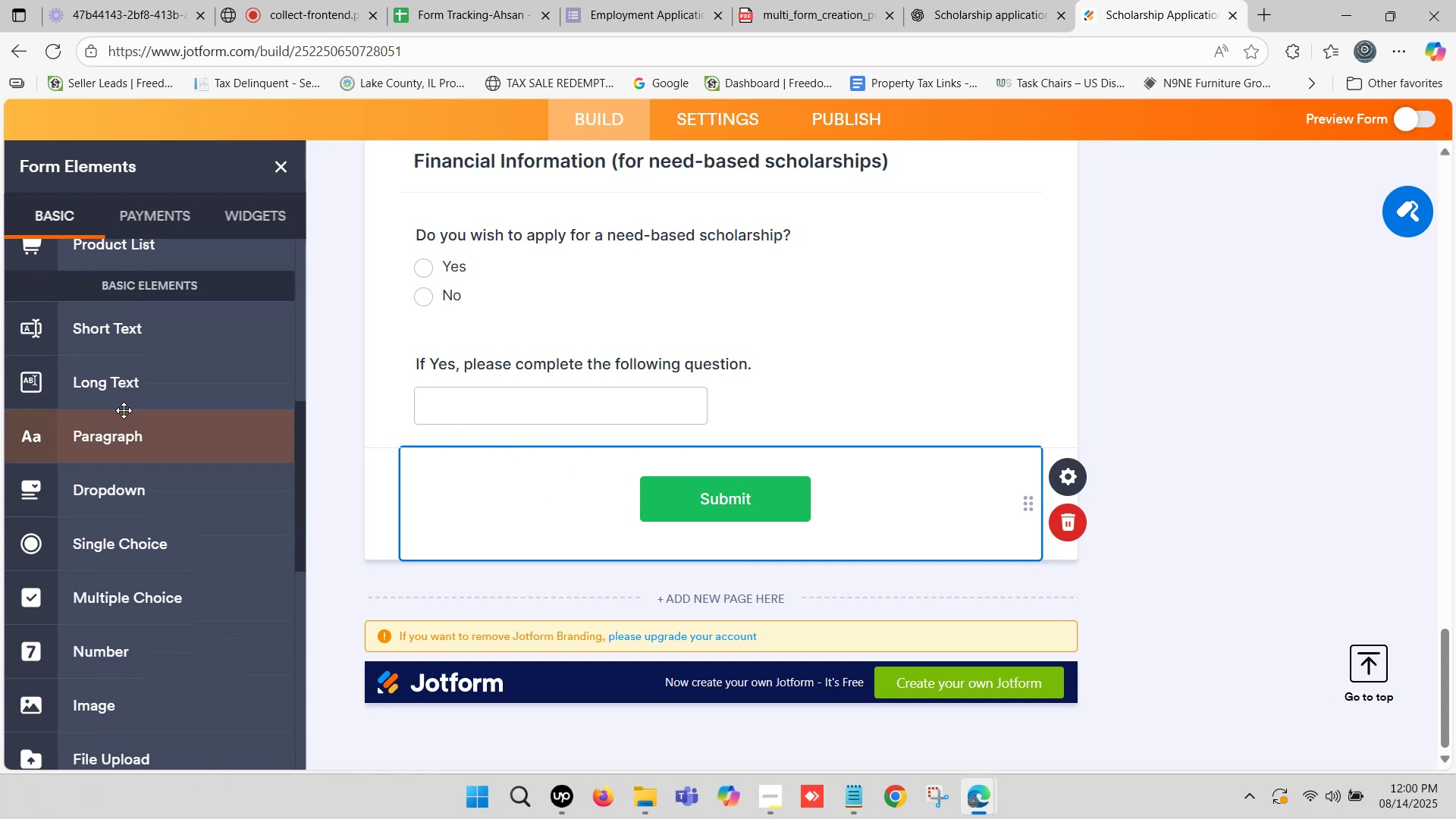 
scroll: coordinate [124, 410], scroll_direction: up, amount: 1.0
 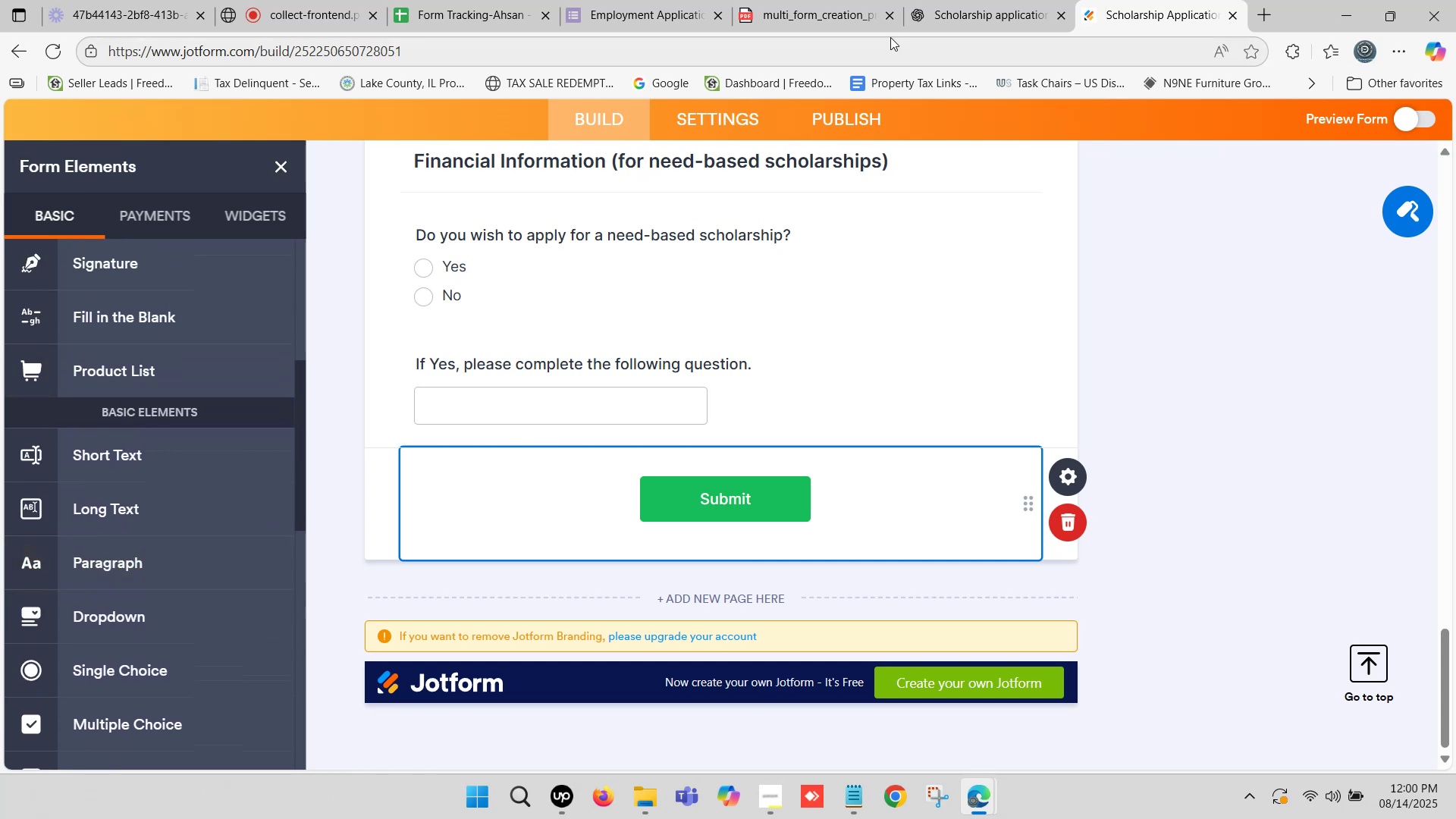 
left_click([996, 0])
 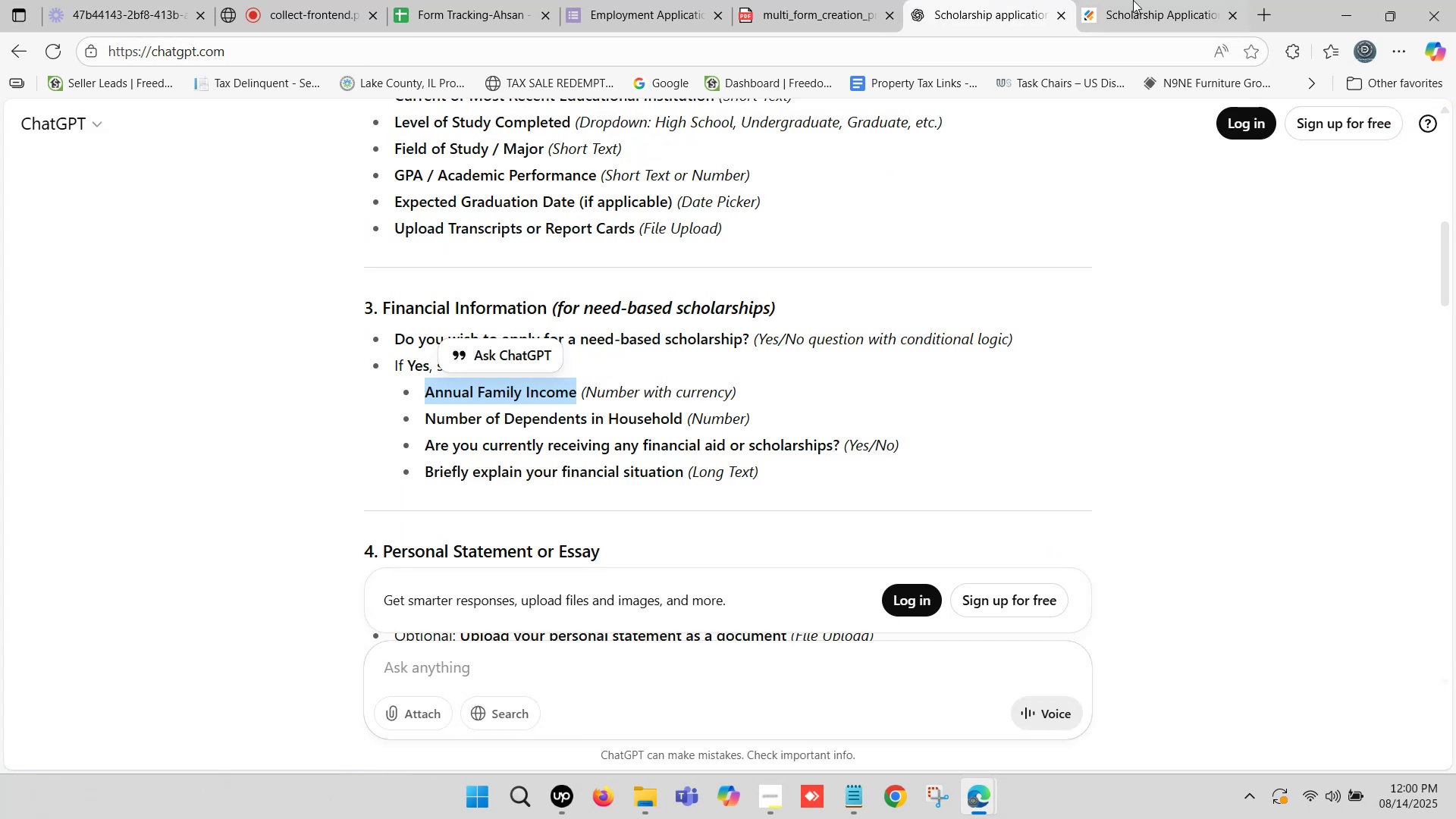 
left_click([1163, 0])
 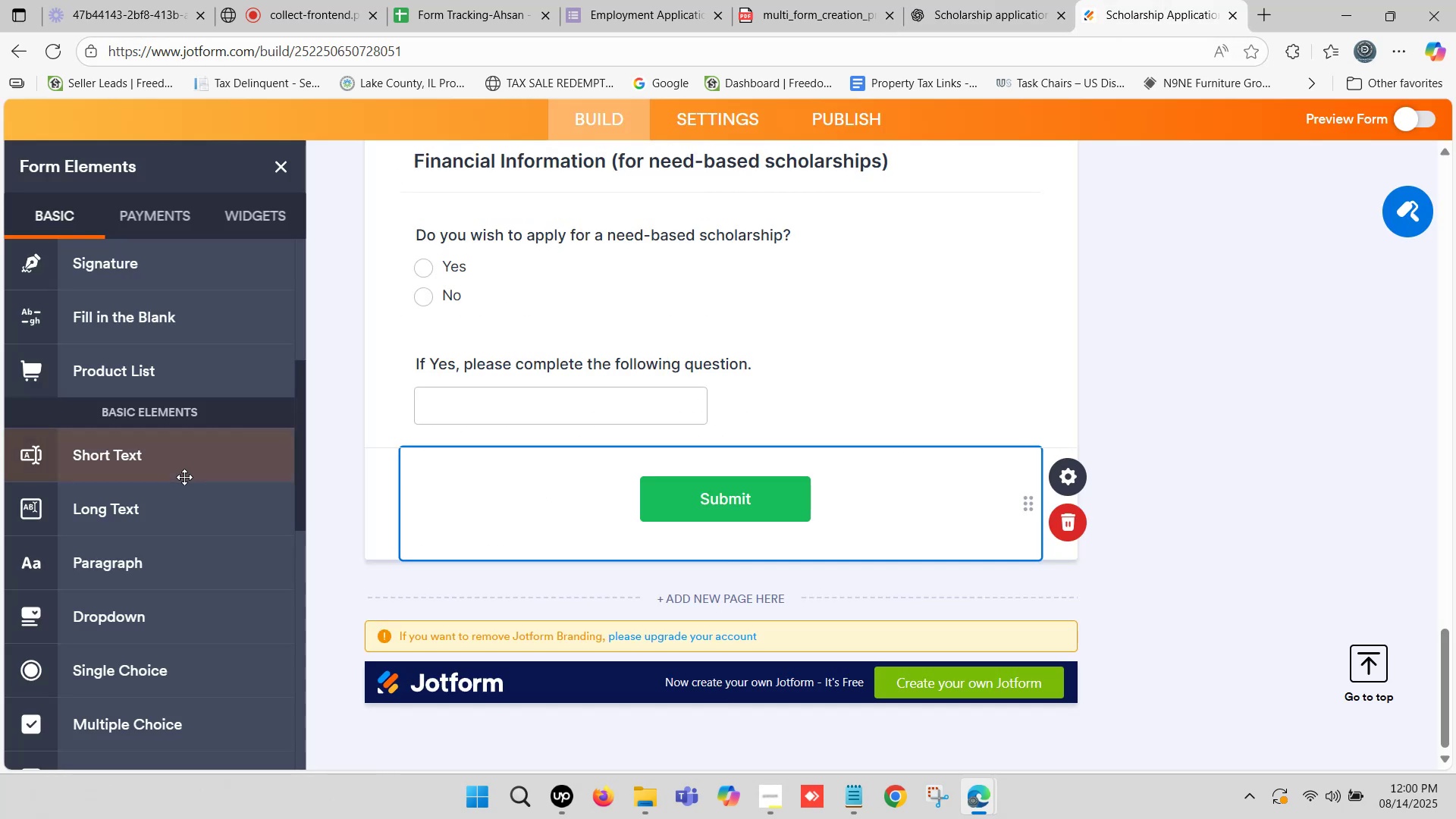 
scroll: coordinate [133, 500], scroll_direction: down, amount: 3.0
 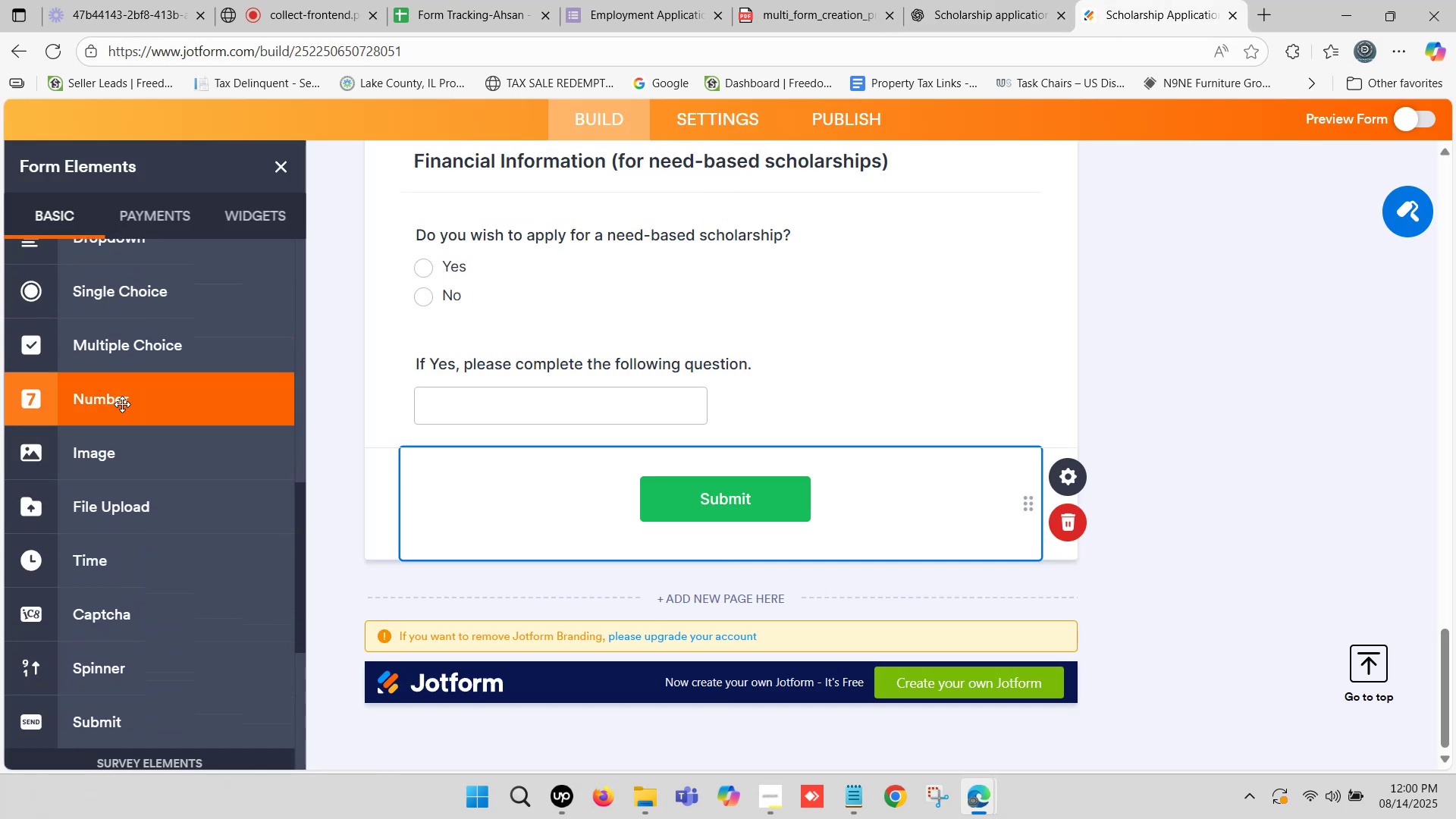 
left_click_drag(start_coordinate=[123, 403], to_coordinate=[534, 471])
 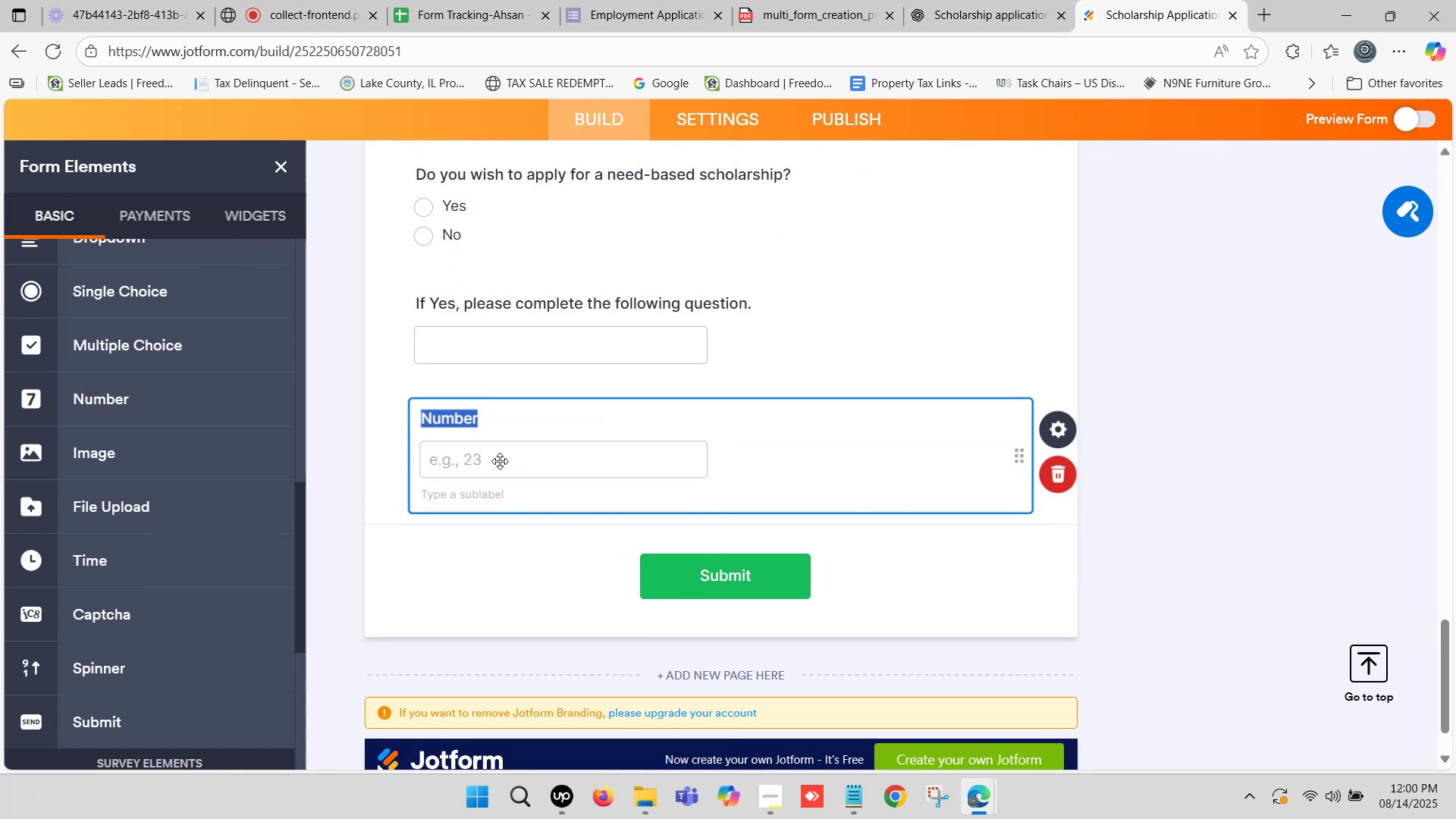 
key(Control+V)
 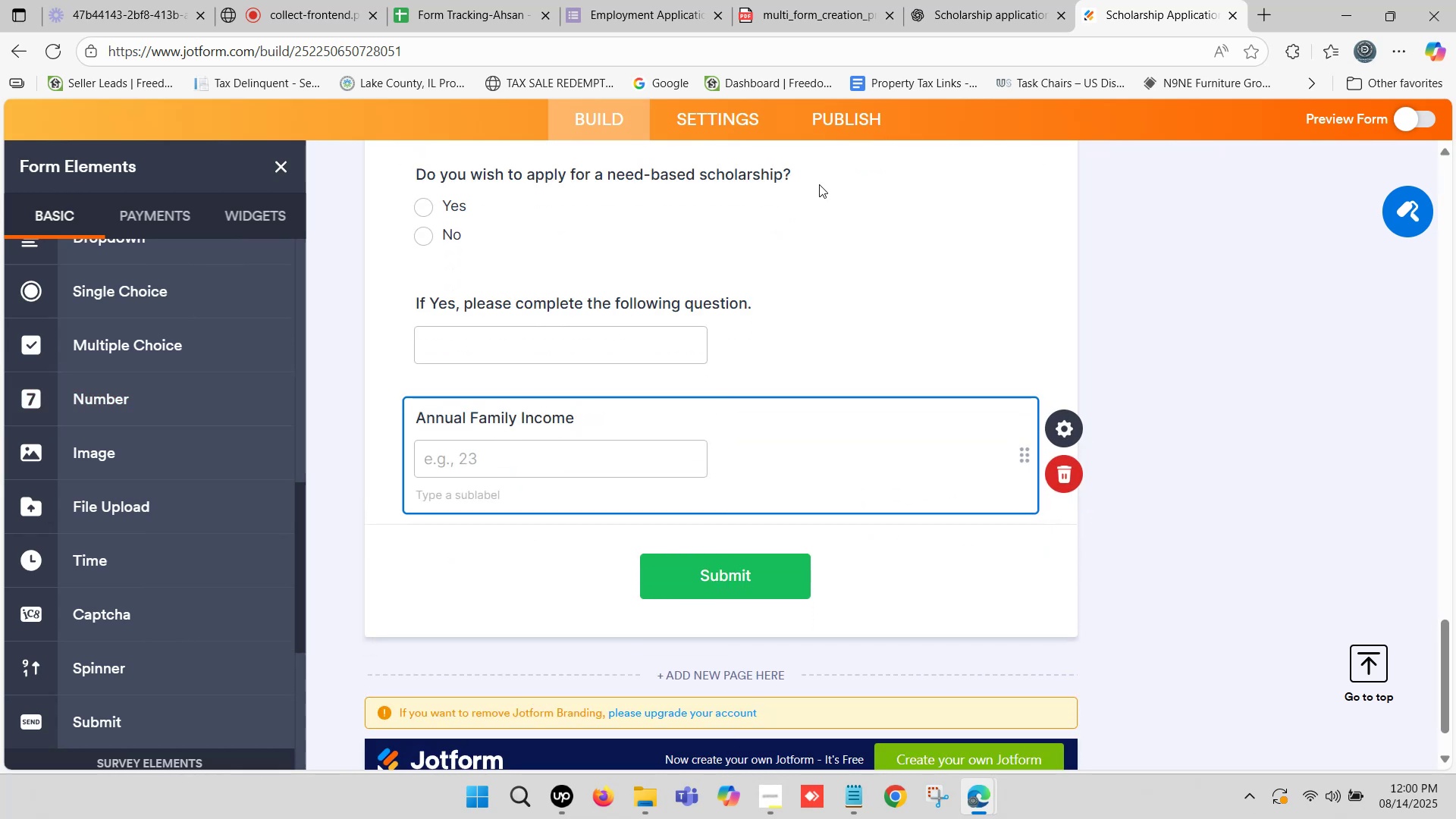 
left_click([975, 0])
 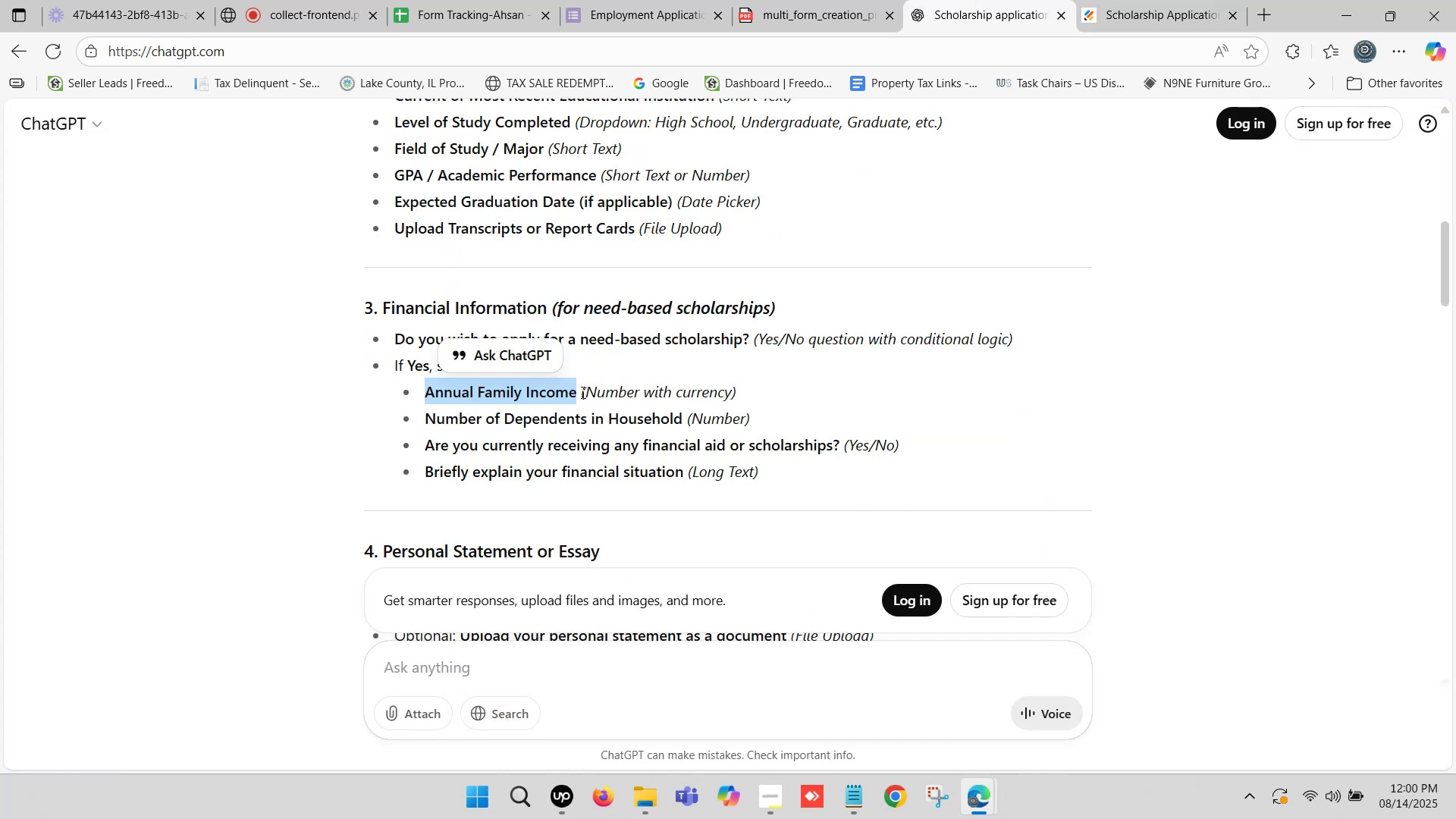 
wait(5.55)
 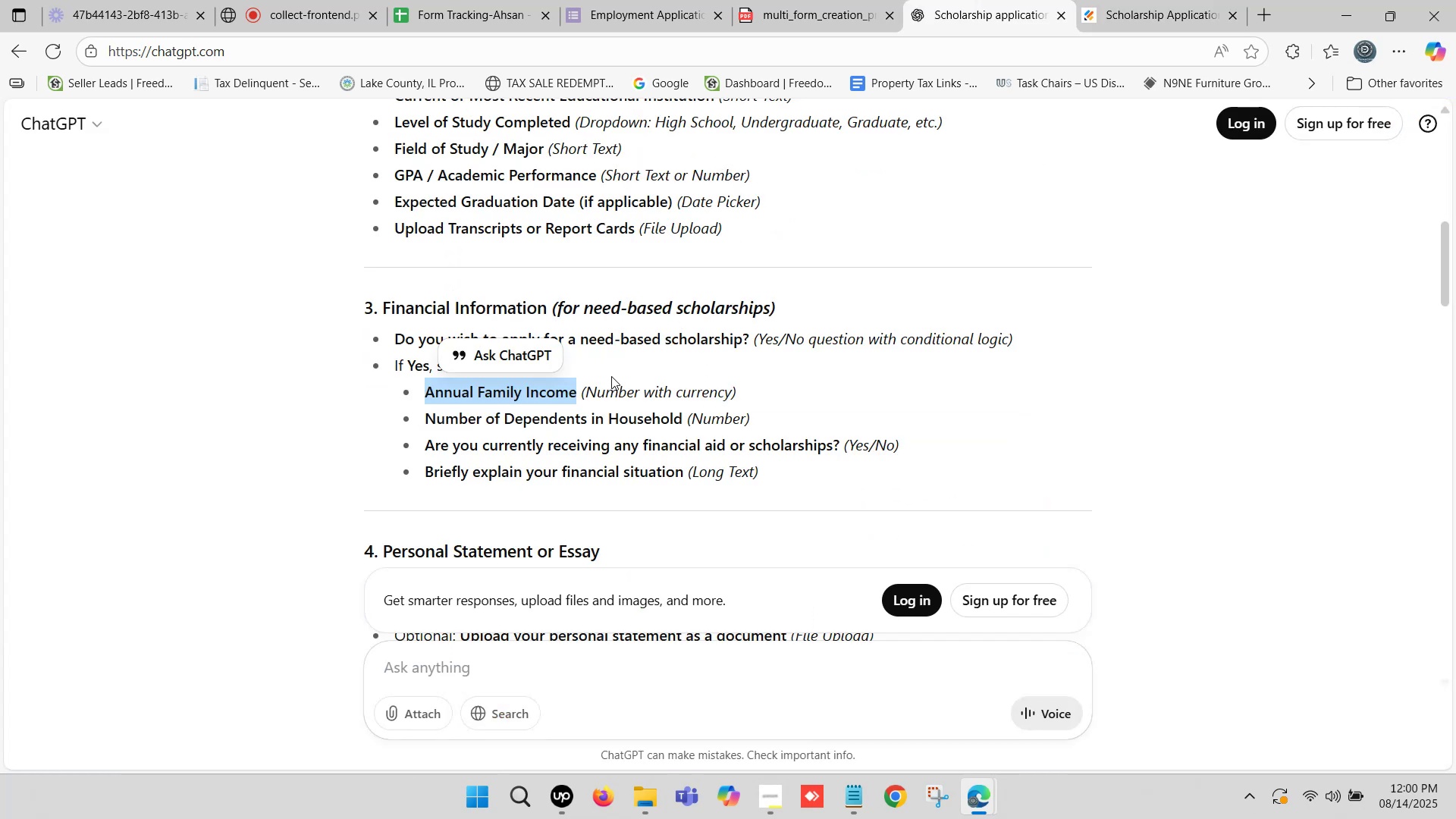 
left_click([1099, 0])
 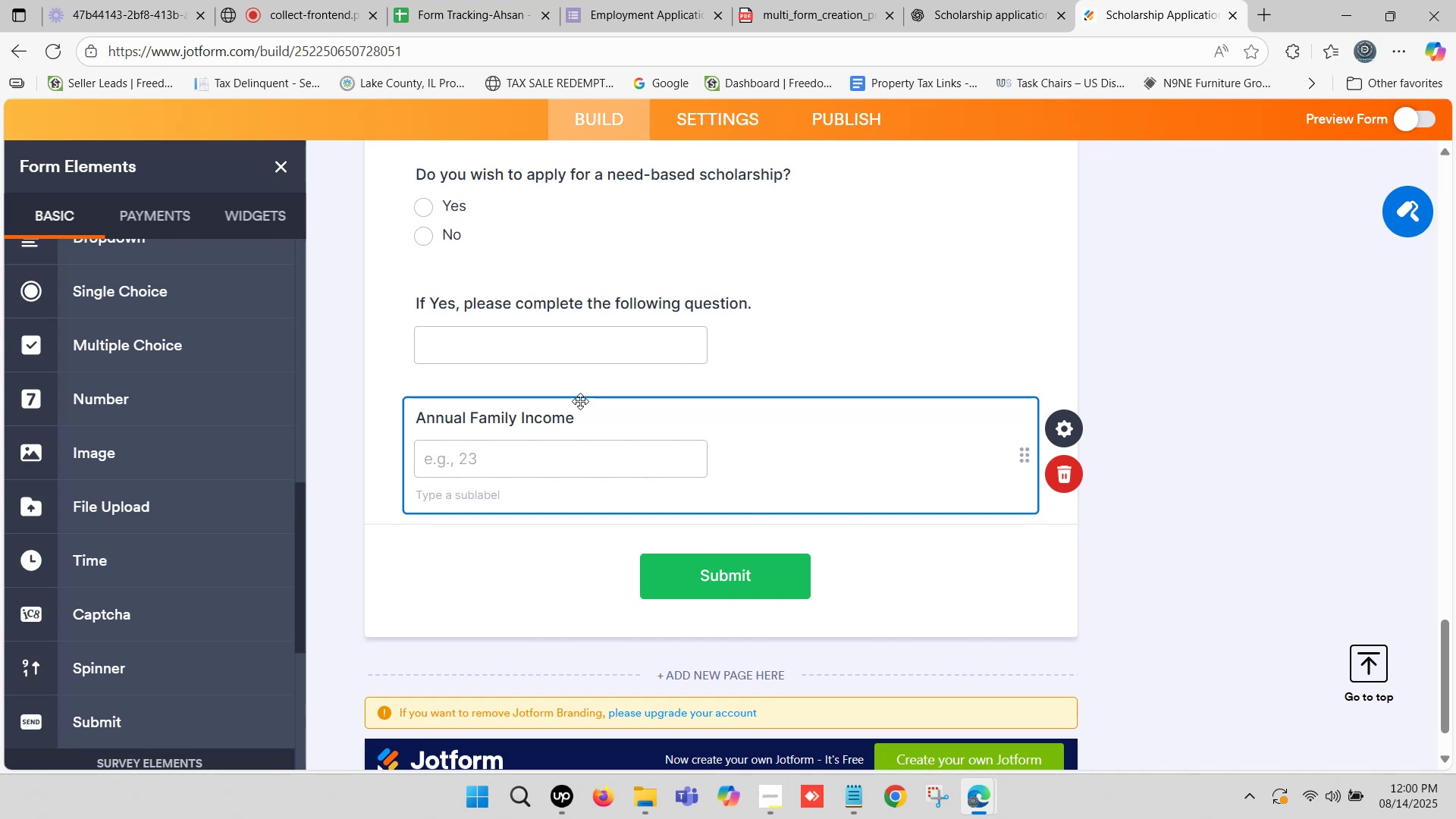 
left_click([581, 413])
 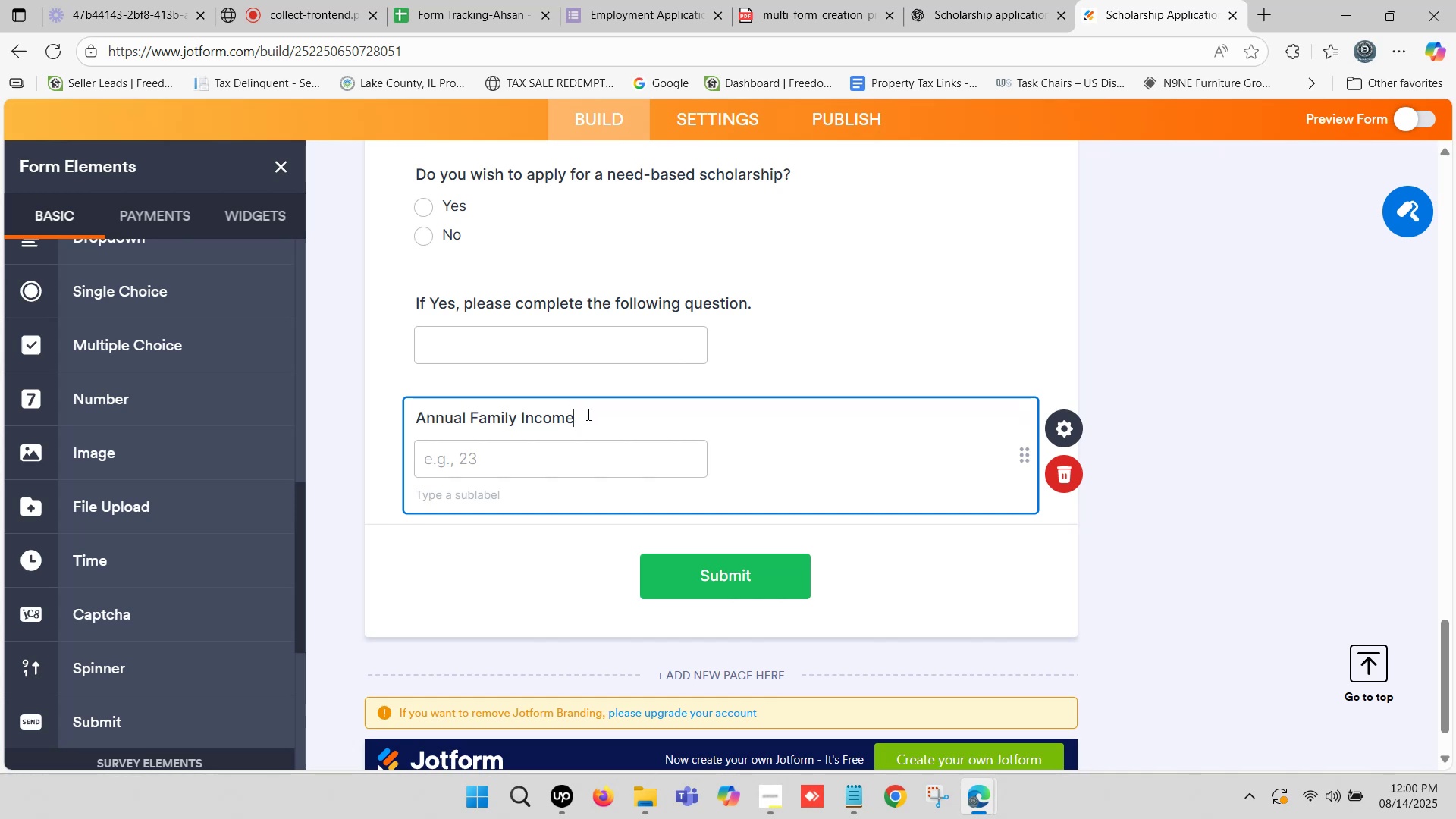 
type( (USD))
 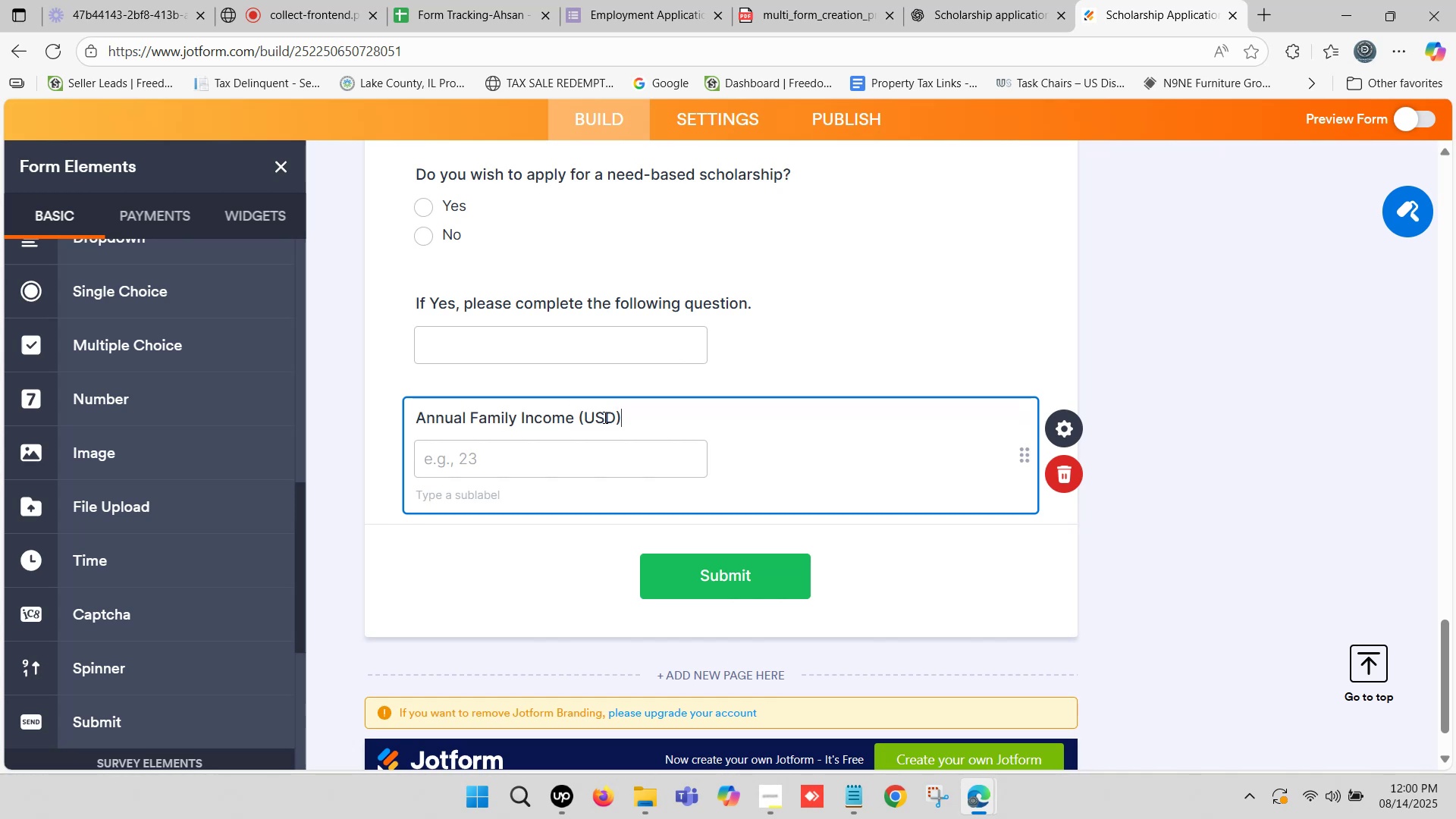 
left_click([956, 0])
 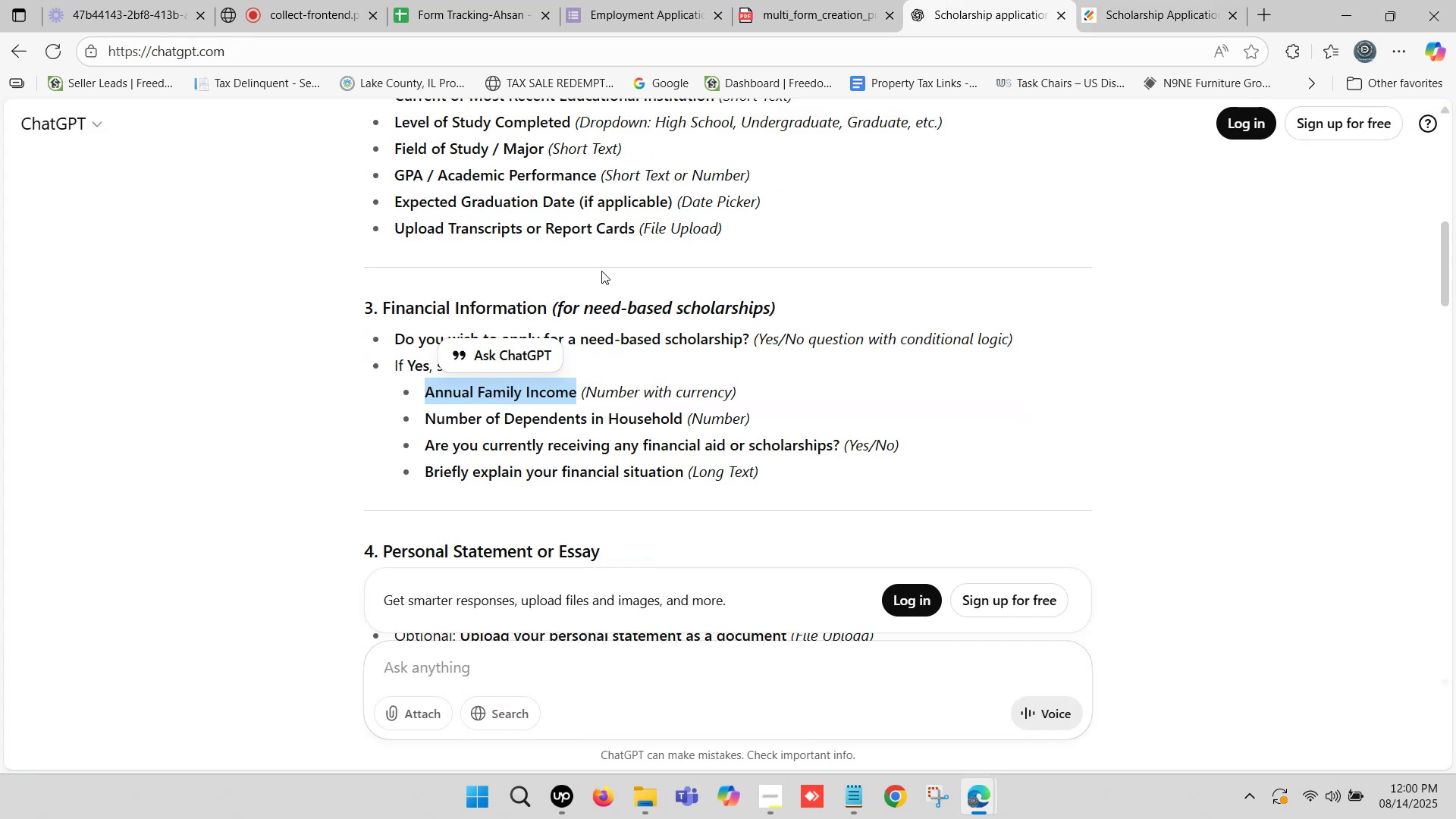 
scroll: coordinate [536, 359], scroll_direction: down, amount: 1.0
 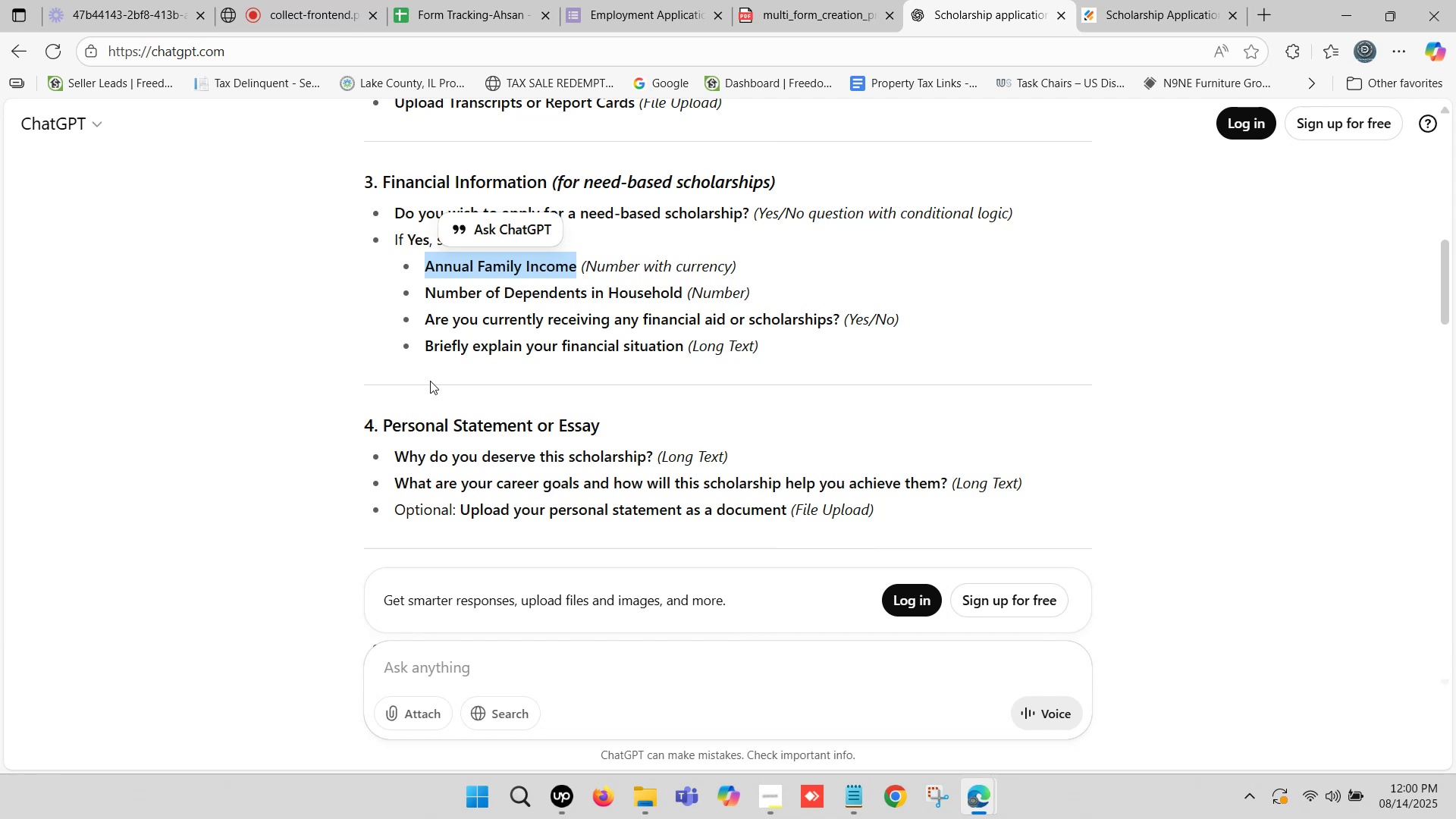 
left_click([1134, 0])
 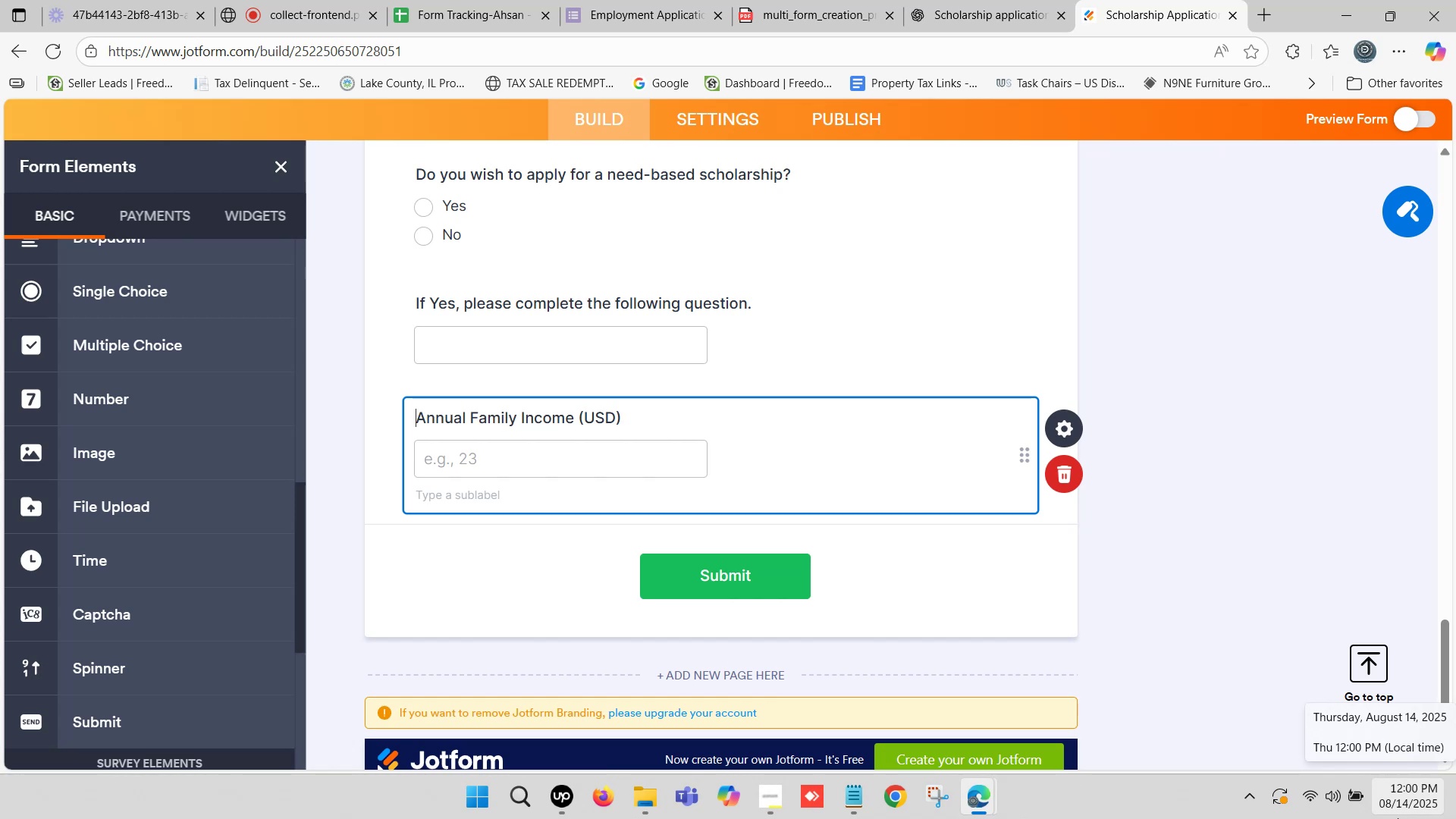 
wait(29.55)
 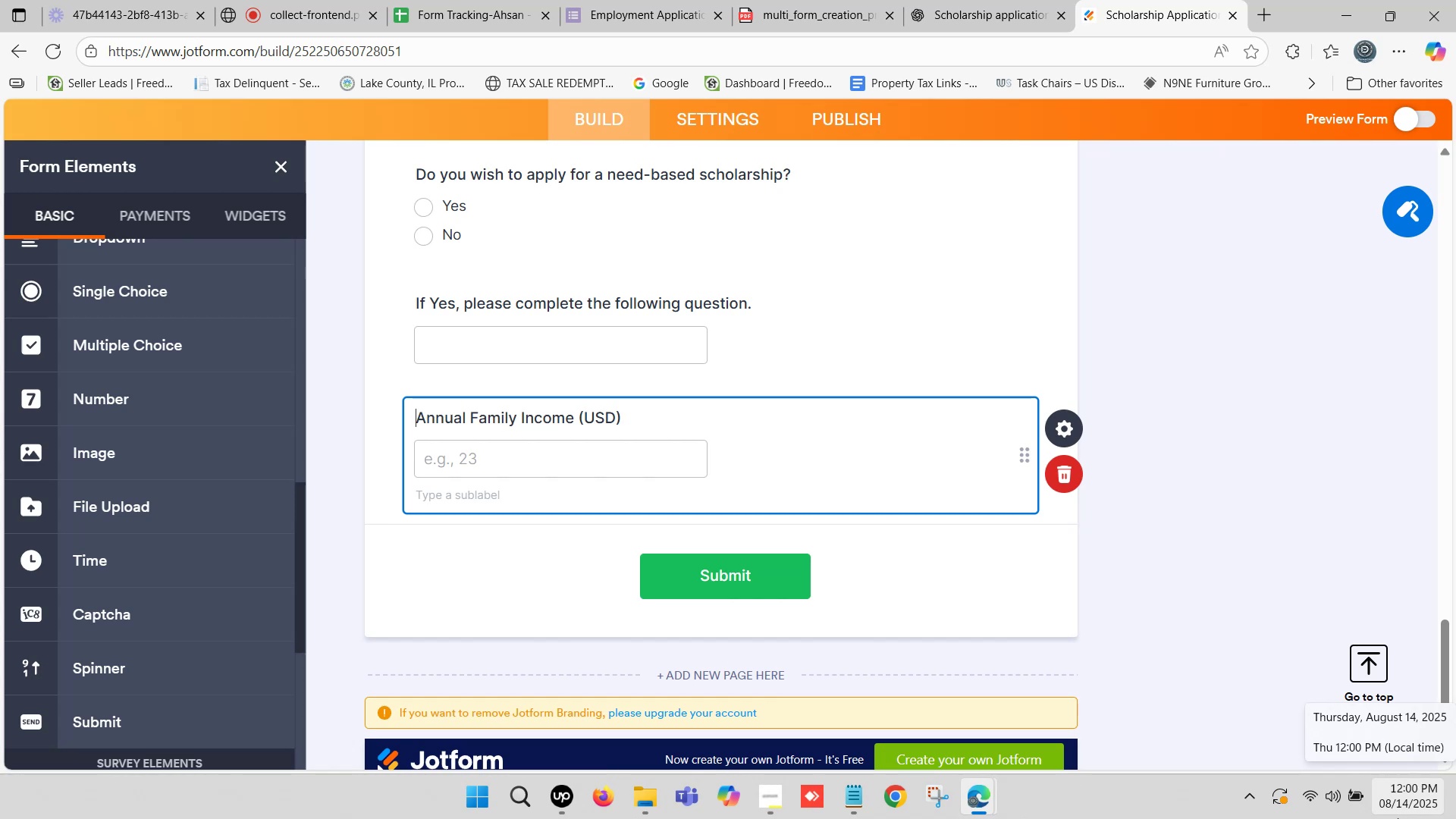 
left_click([1021, 0])
 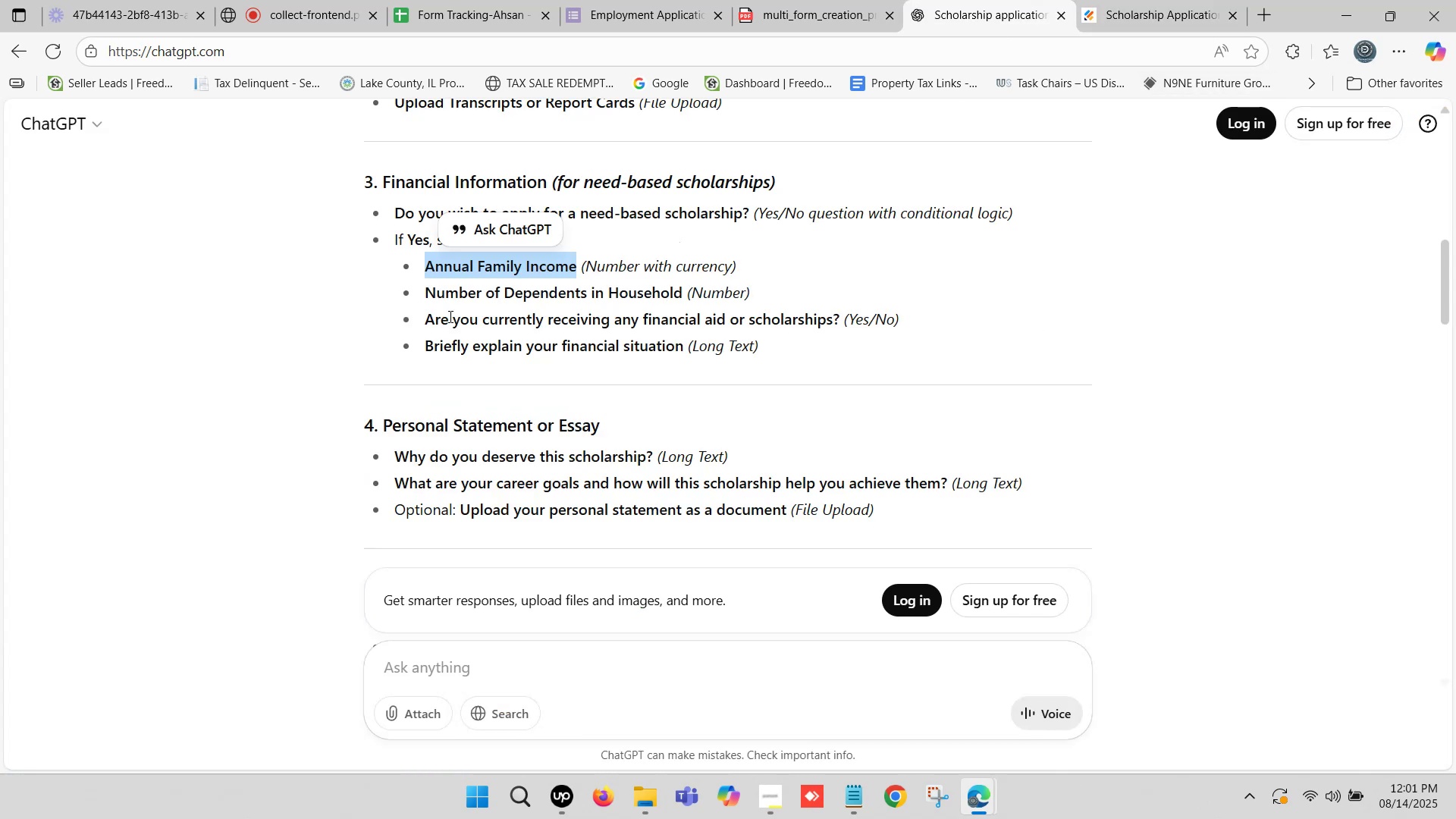 
left_click_drag(start_coordinate=[426, 287], to_coordinate=[680, 297])
 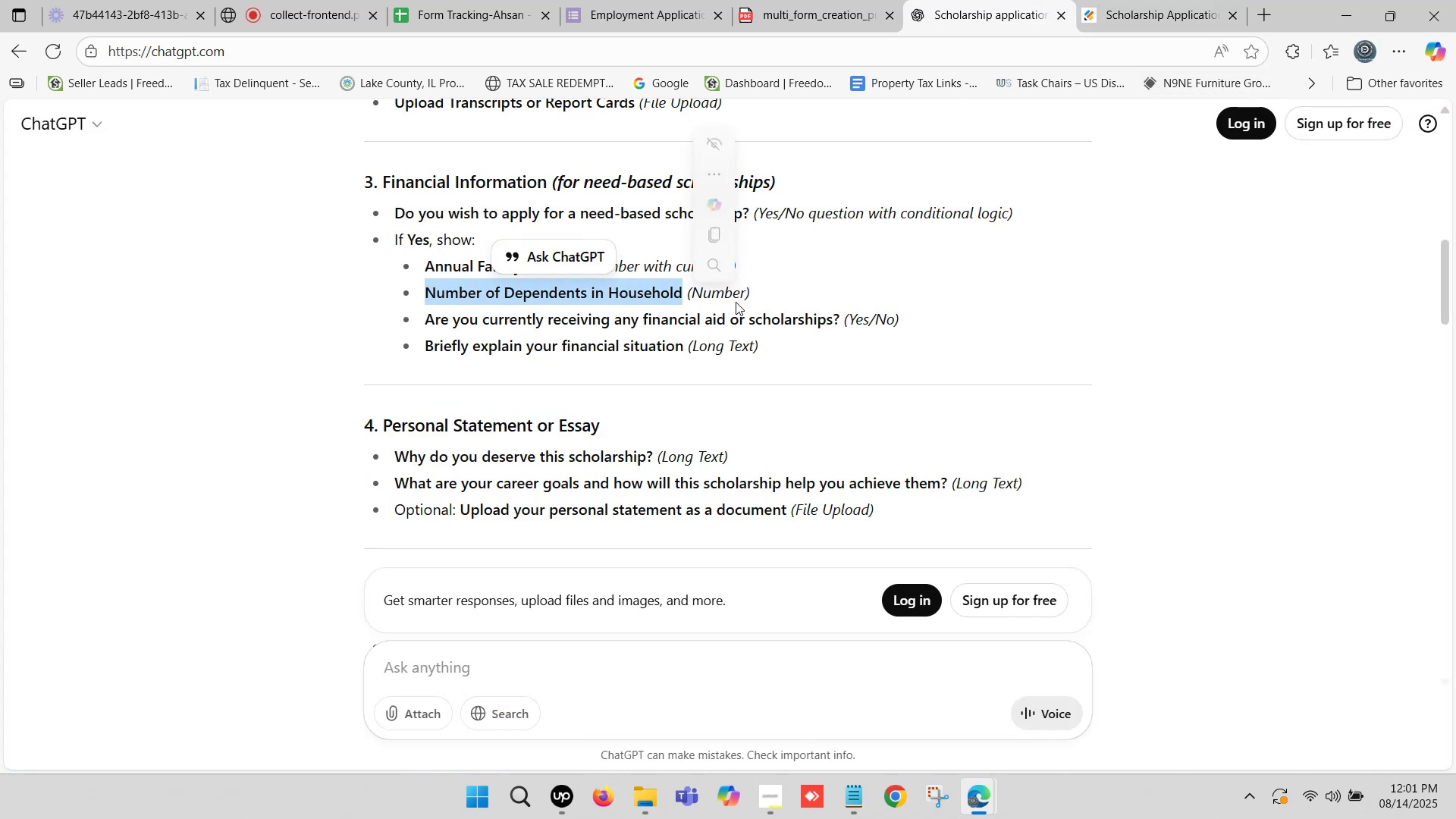 
key(Control+C)
 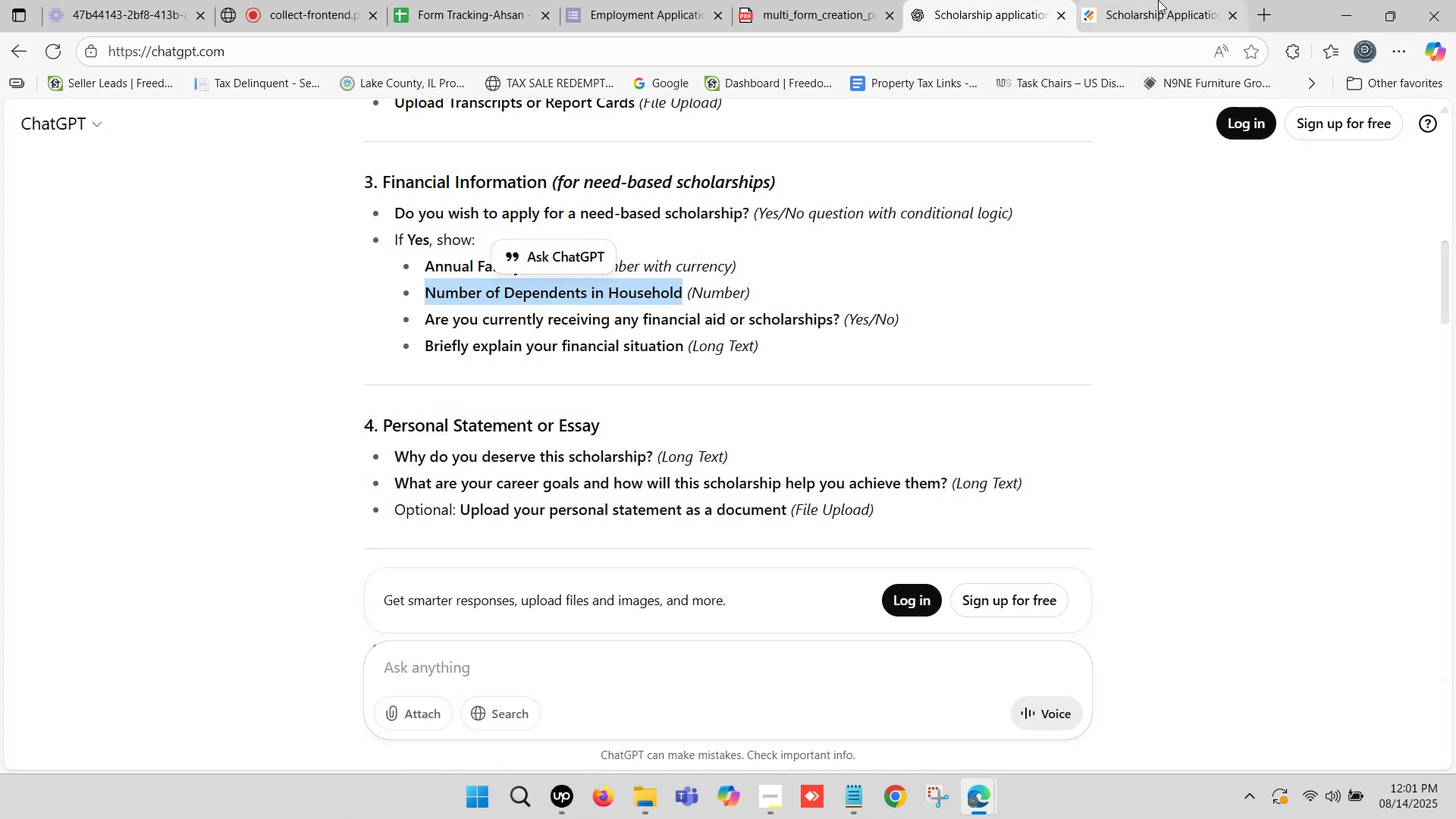 
left_click([1159, 0])
 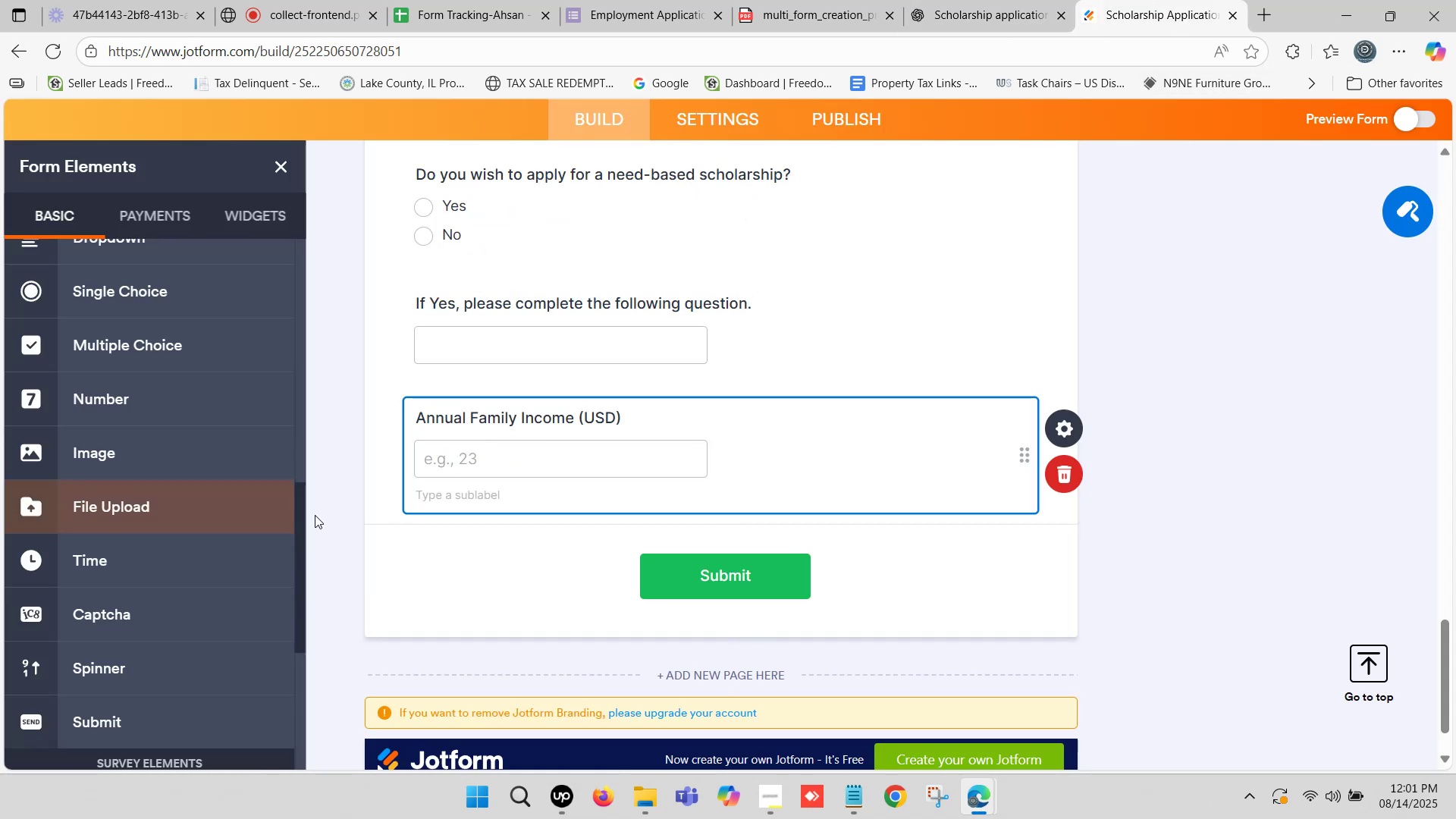 
scroll: coordinate [170, 464], scroll_direction: up, amount: 3.0
 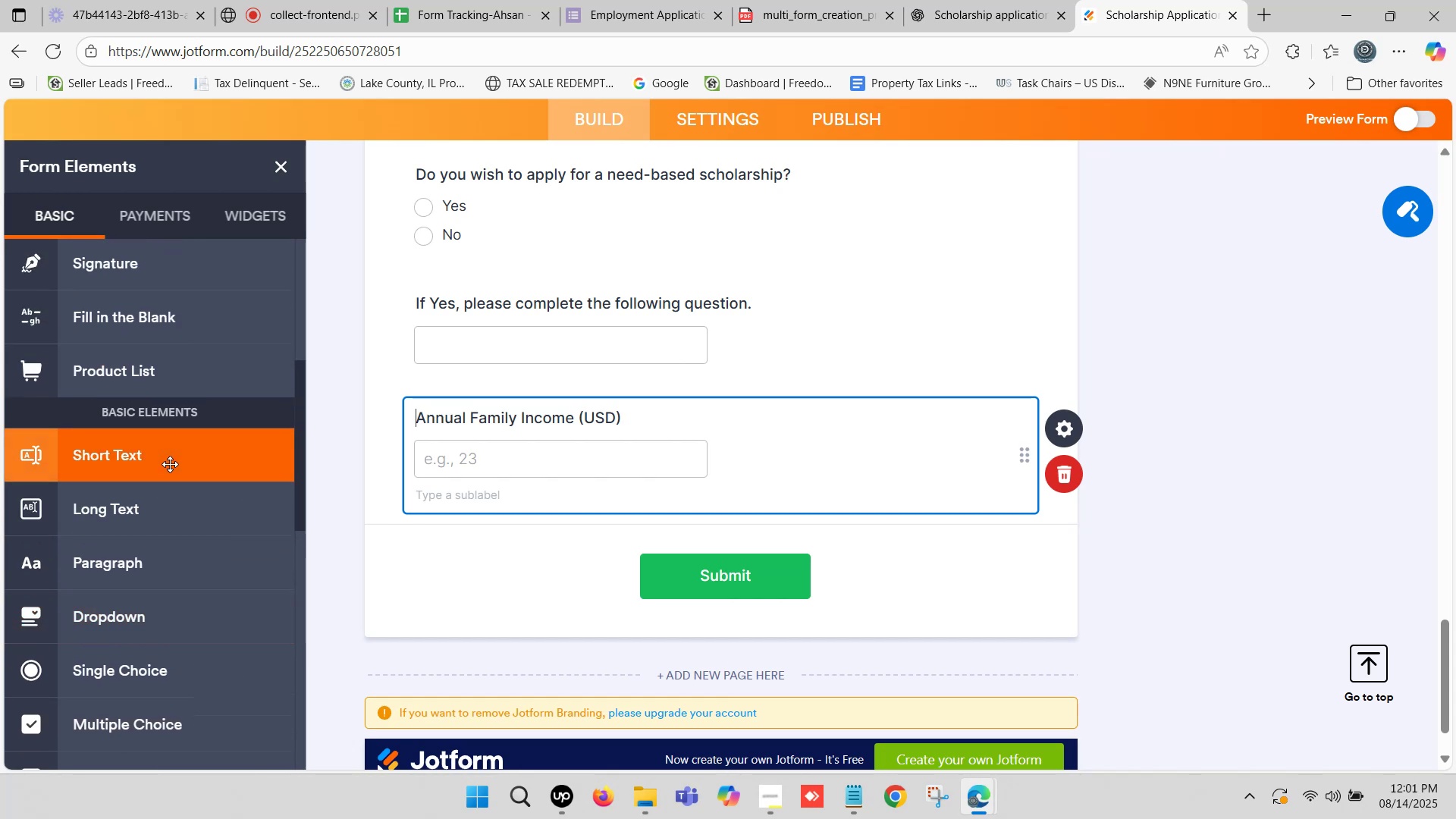 
scroll: coordinate [170, 464], scroll_direction: down, amount: 1.0
 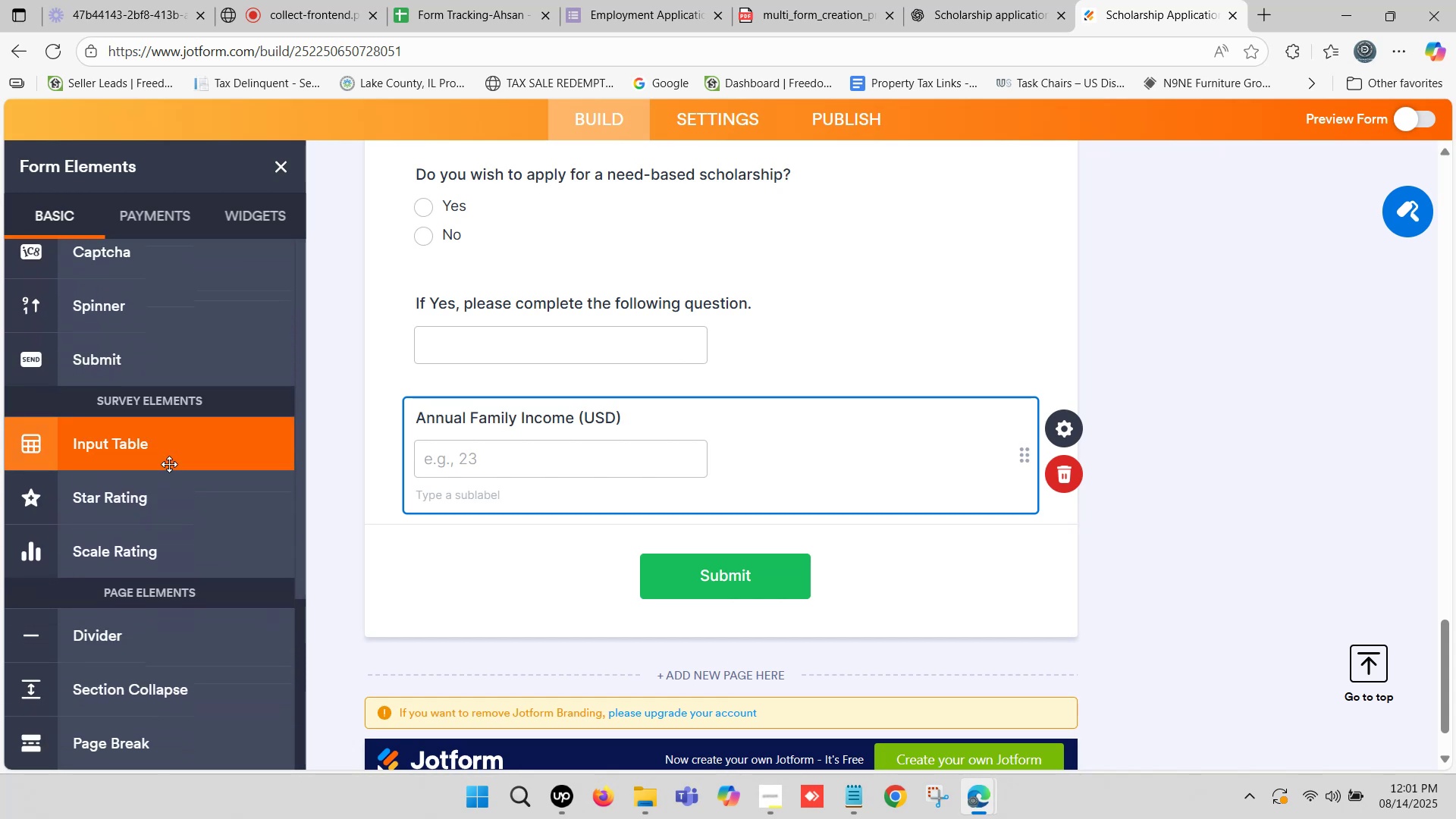 
scroll: coordinate [169, 464], scroll_direction: up, amount: 3.0
 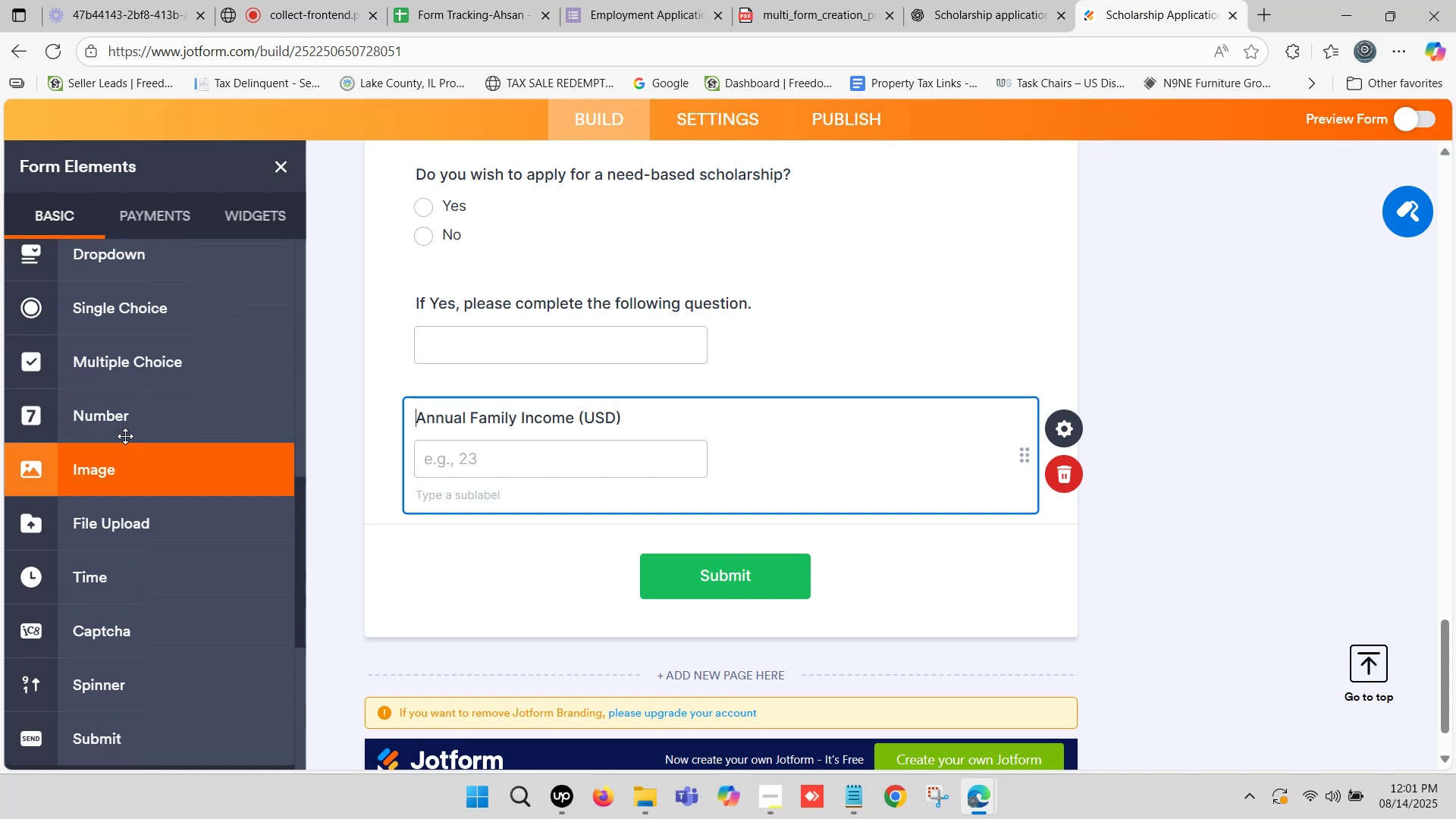 
left_click_drag(start_coordinate=[118, 416], to_coordinate=[533, 540])
 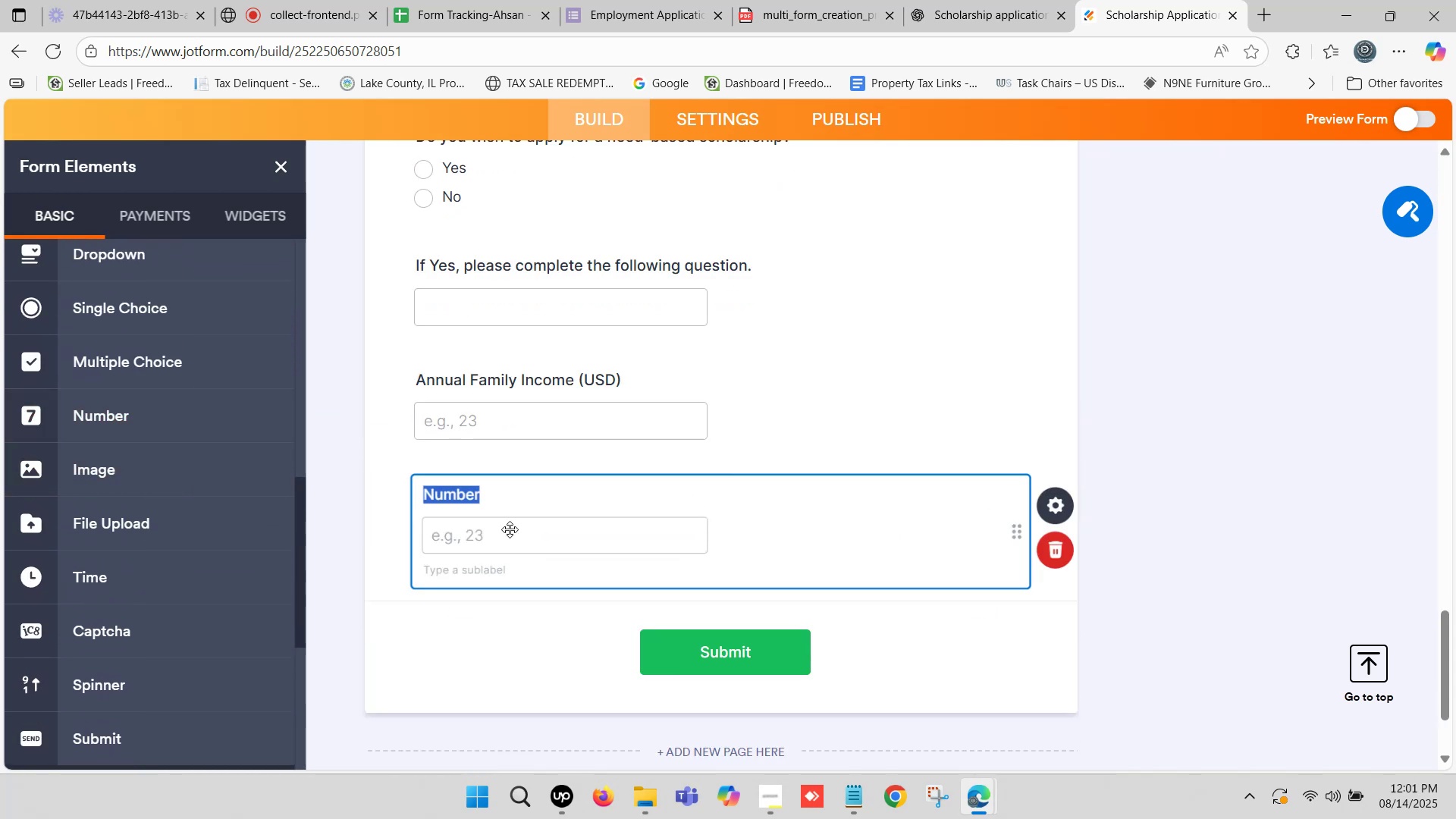 
key(Control+ControlLeft)
 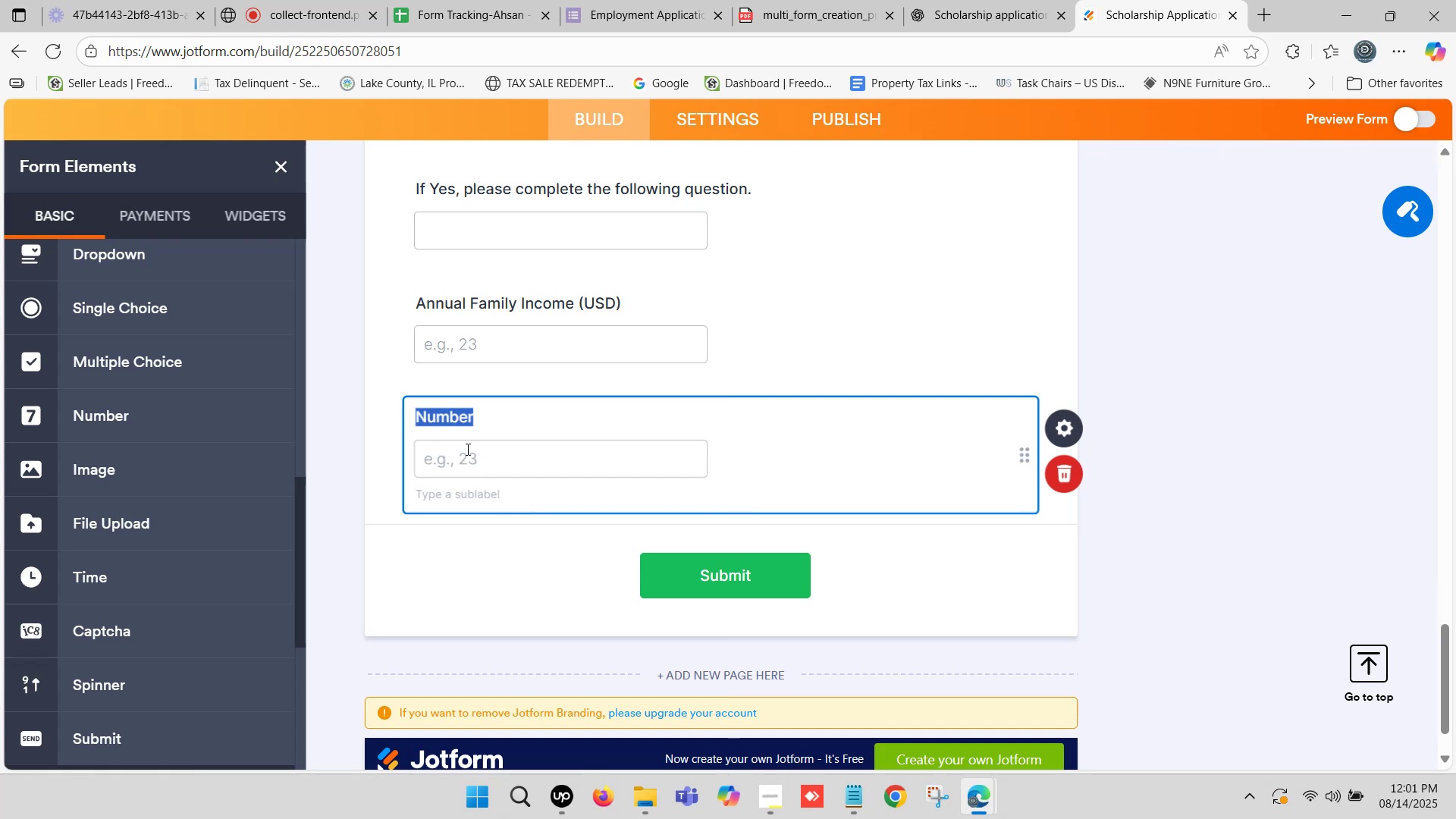 
key(Control+V)
 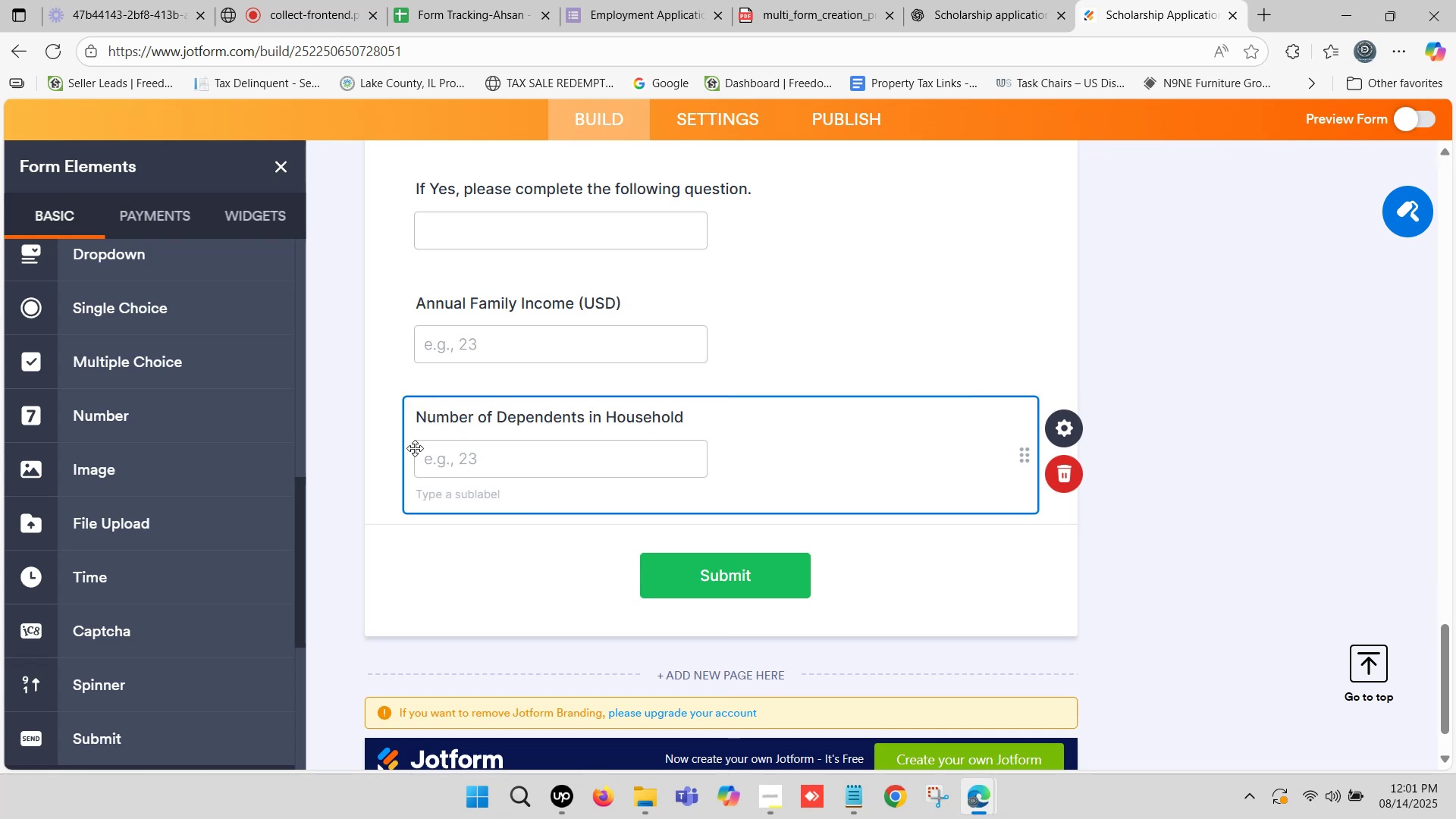 
left_click([377, 445])
 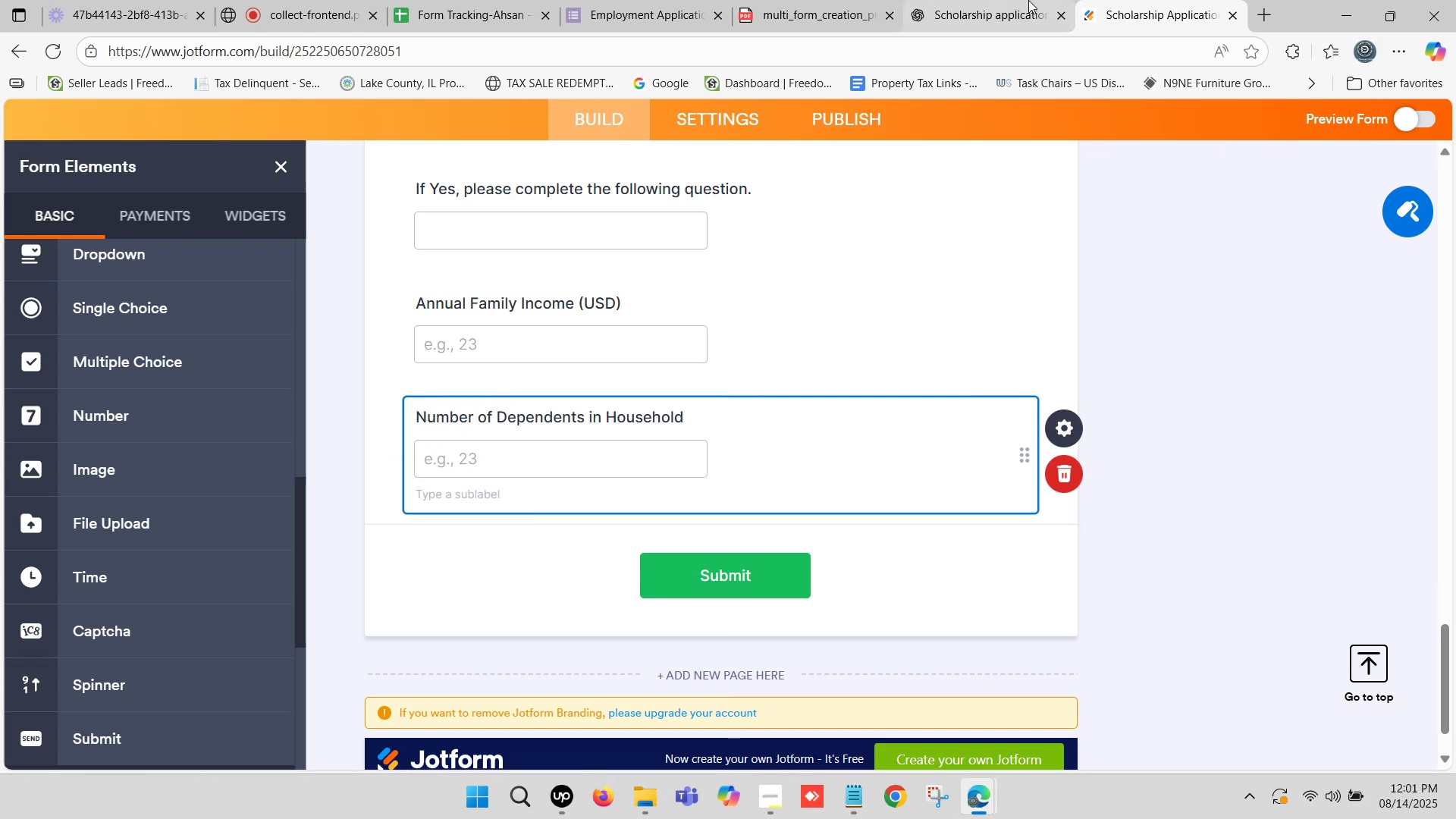 
left_click([1024, 0])
 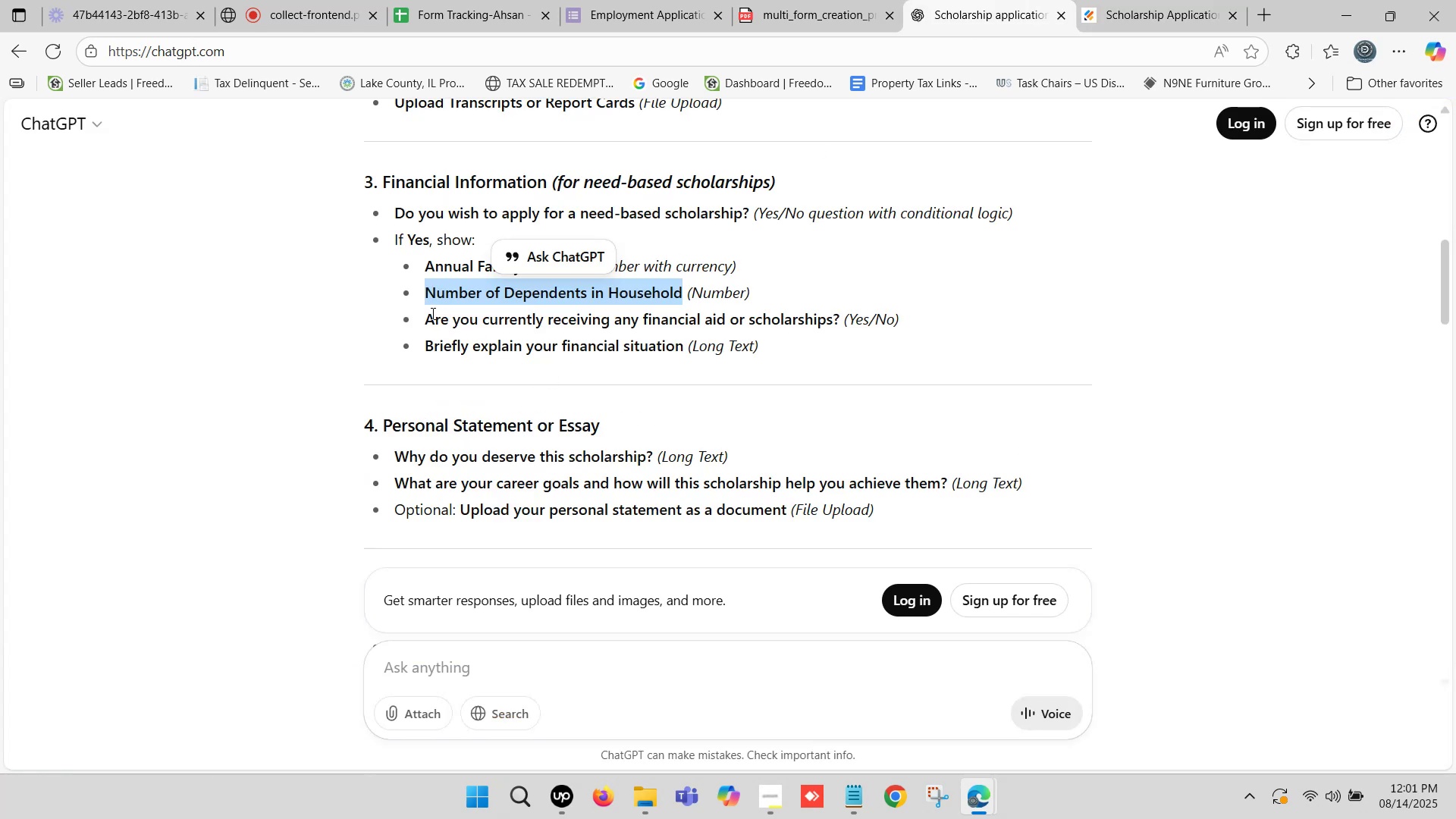 
left_click_drag(start_coordinate=[425, 313], to_coordinate=[838, 312])
 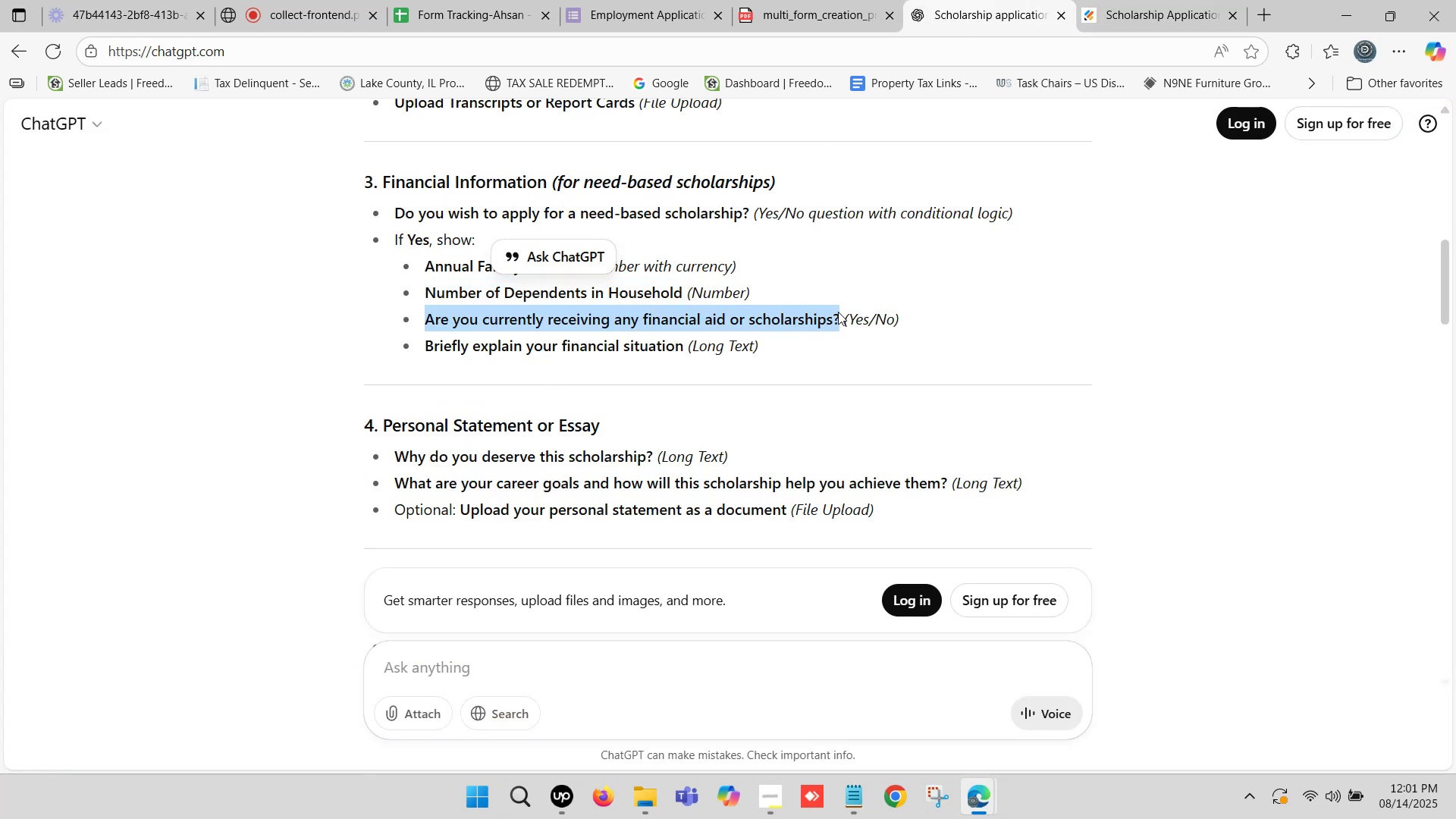 
key(Control+C)
 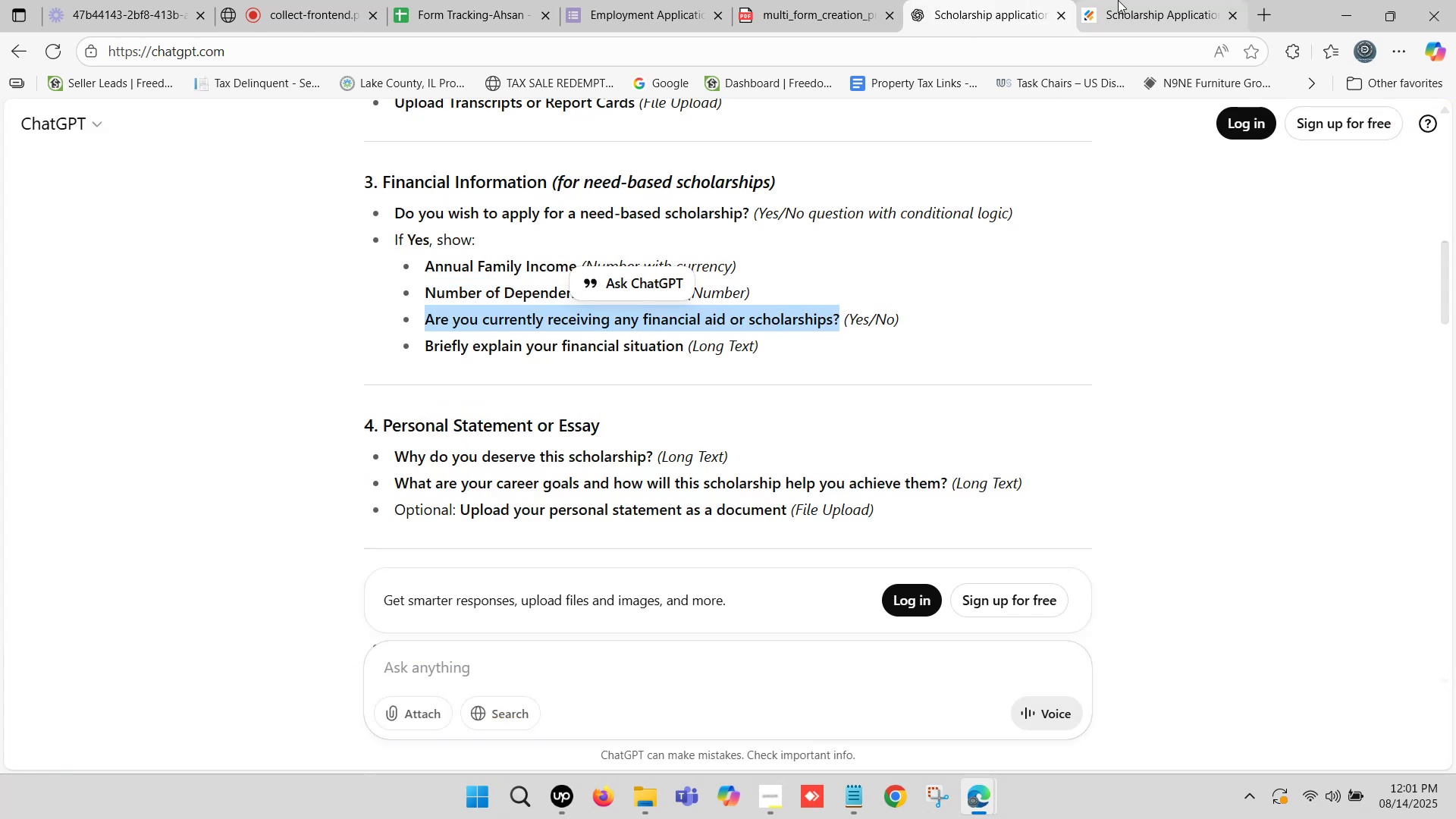 
left_click([1119, 0])
 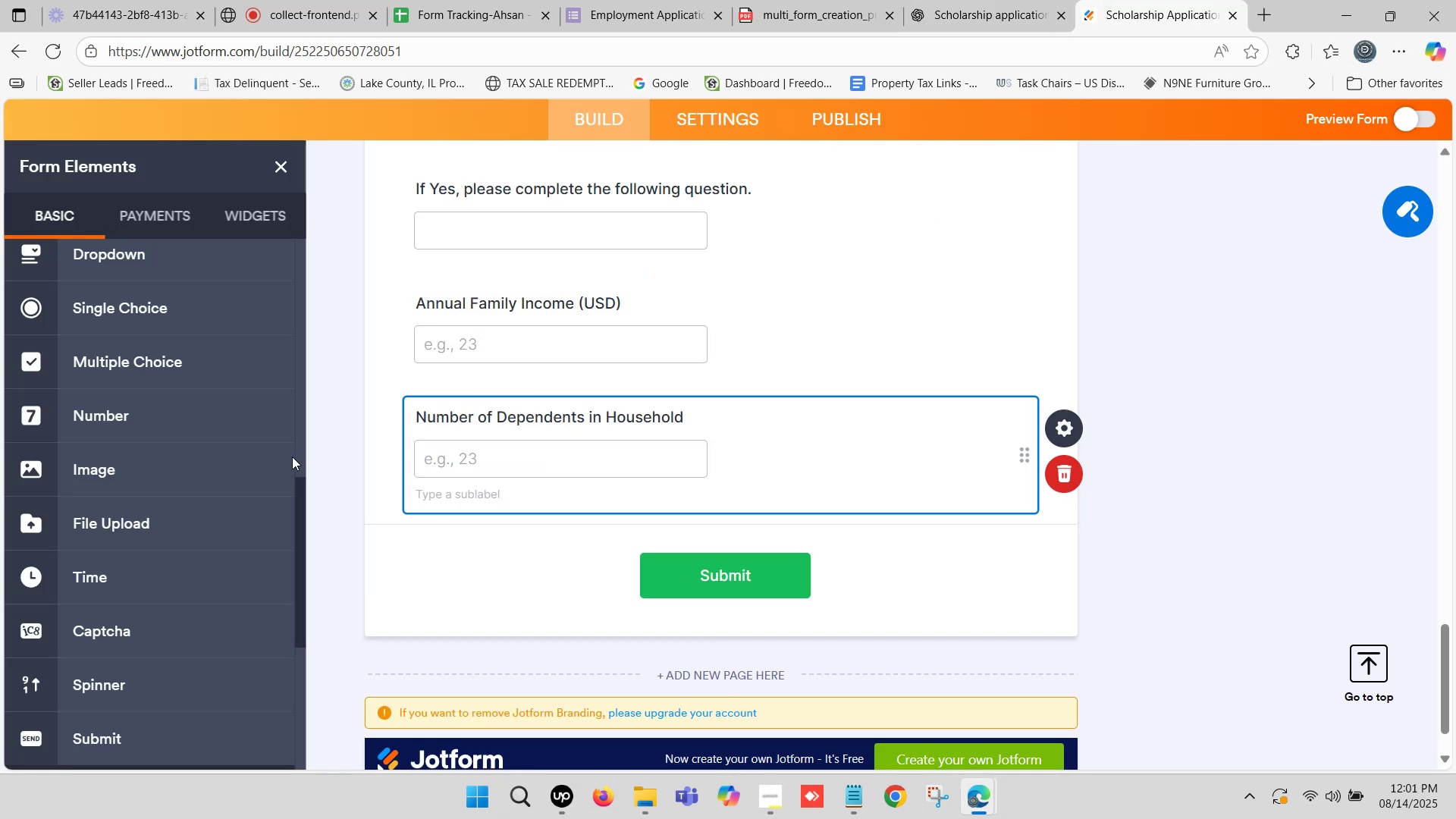 
scroll: coordinate [166, 479], scroll_direction: down, amount: 5.0
 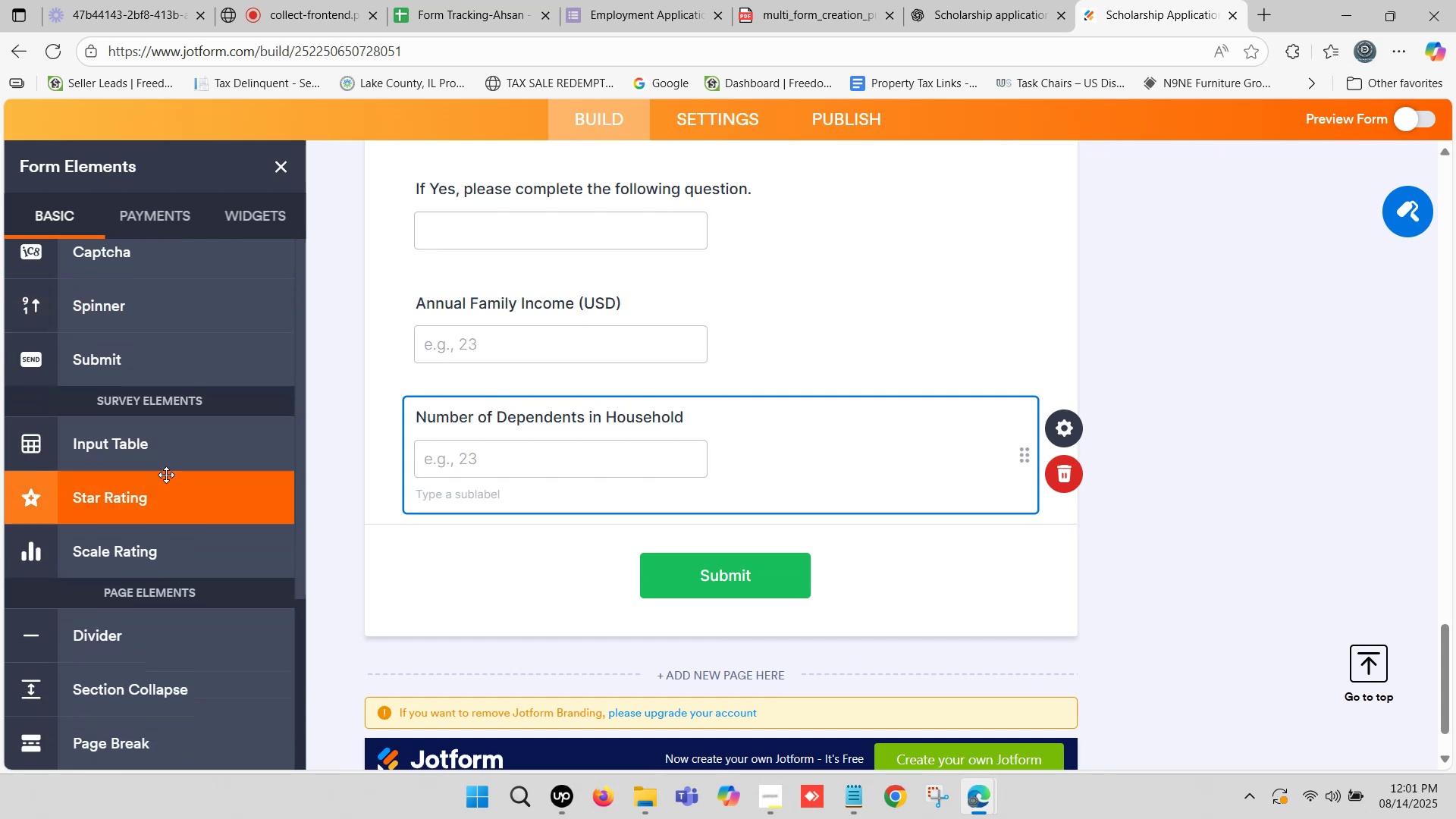 
scroll: coordinate [119, 383], scroll_direction: up, amount: 4.0
 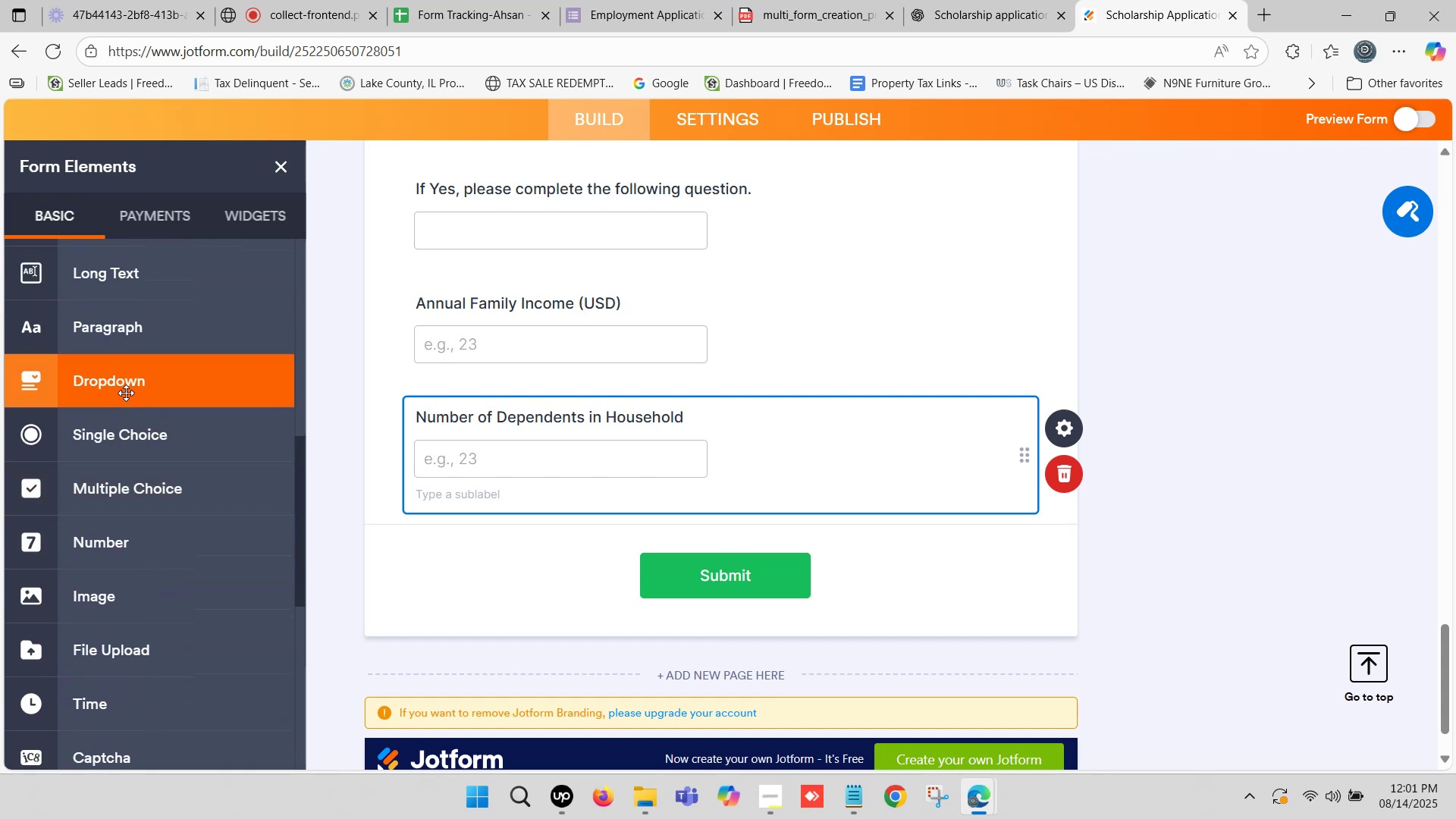 
left_click_drag(start_coordinate=[125, 383], to_coordinate=[534, 548])
 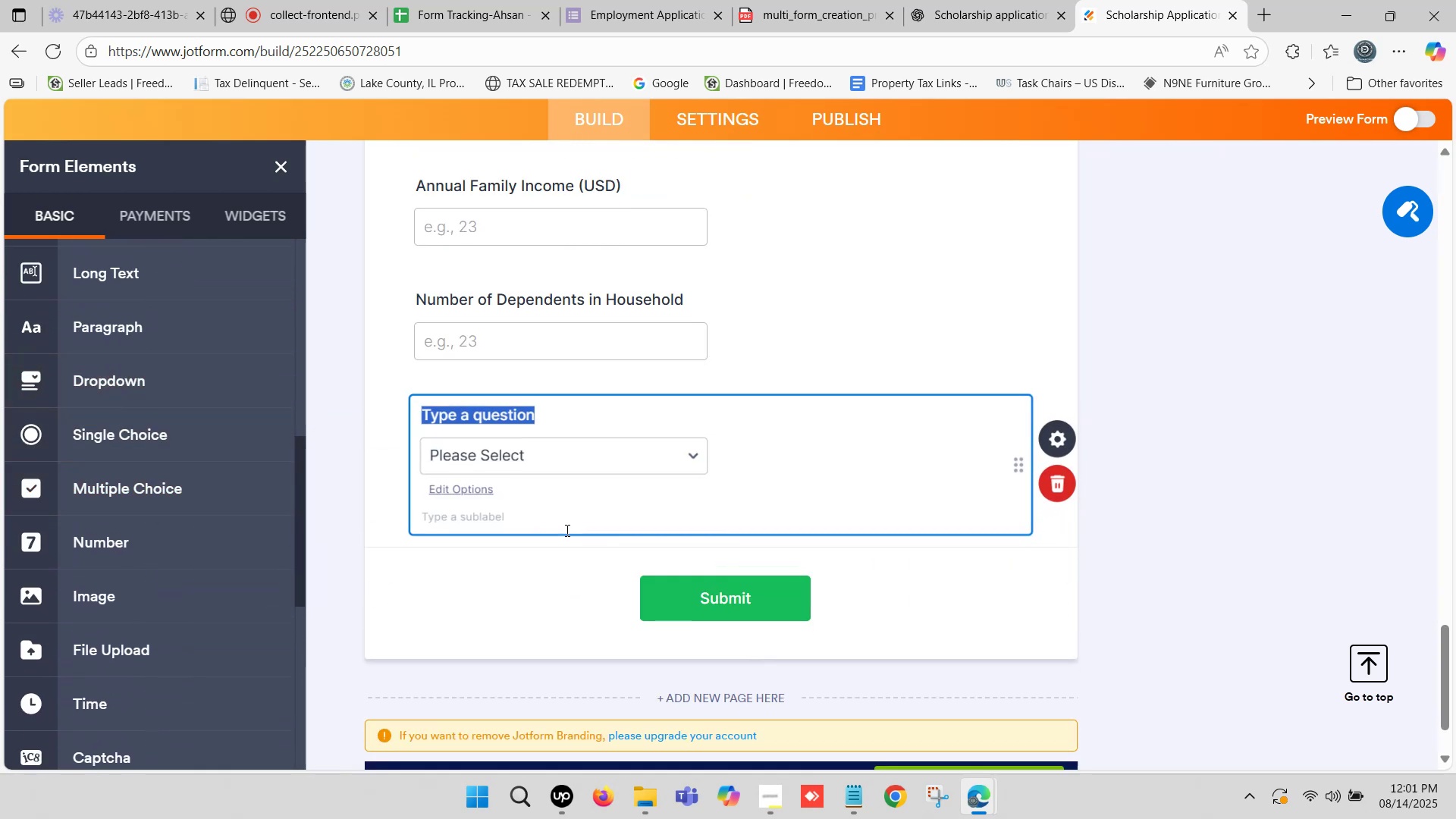 
key(Control+V)
 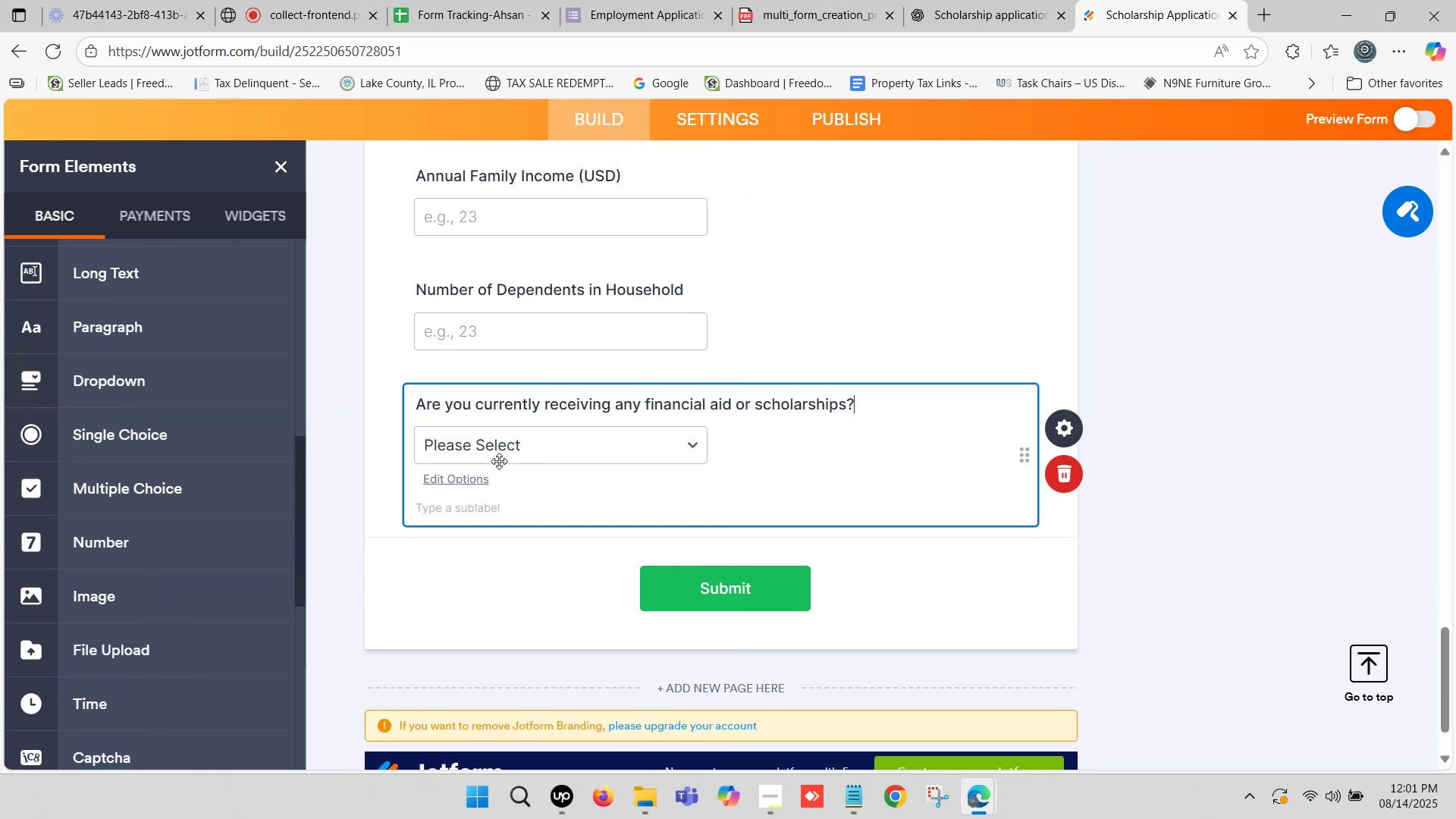 
left_click([497, 461])
 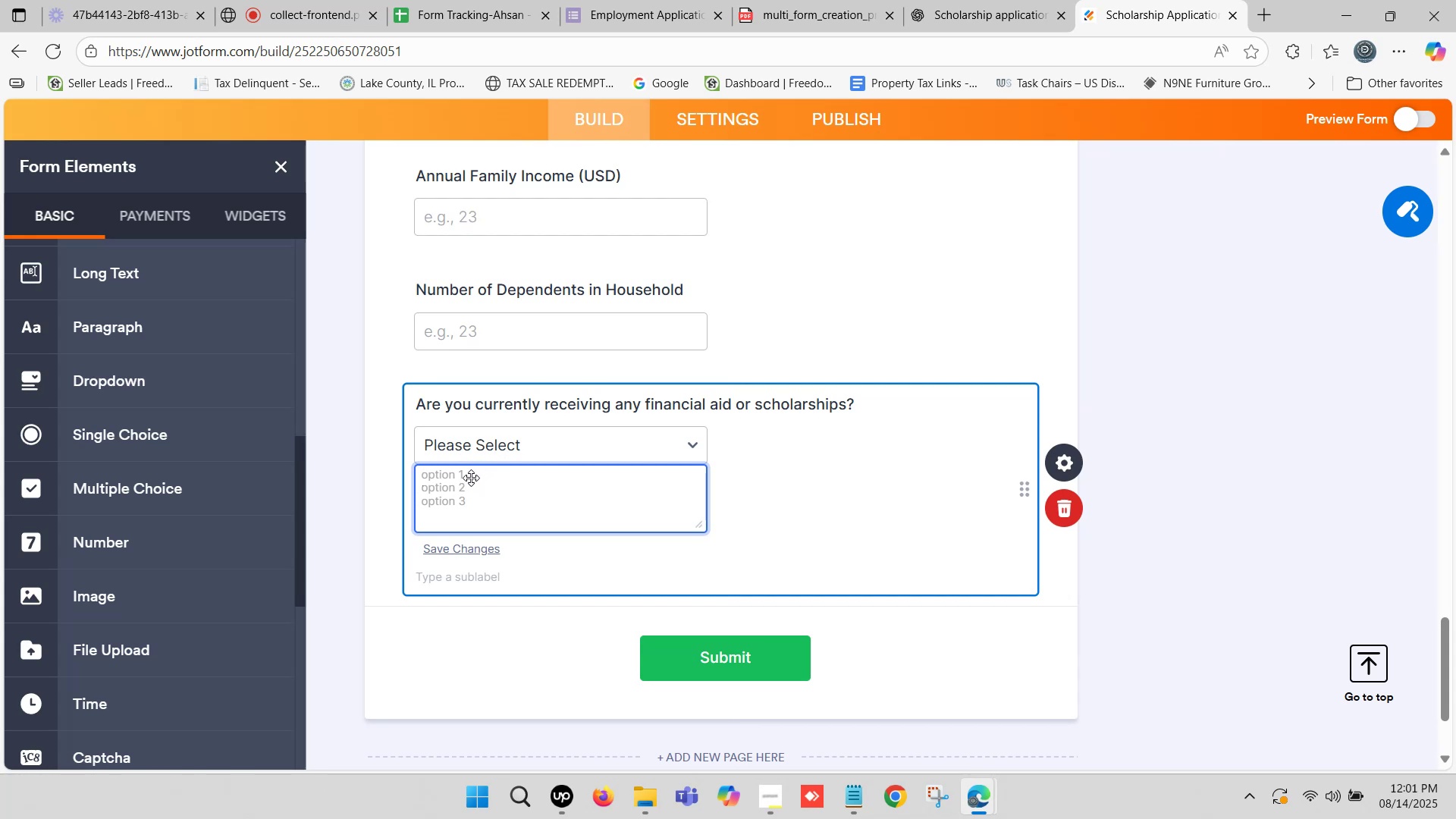 
type(Yes)
 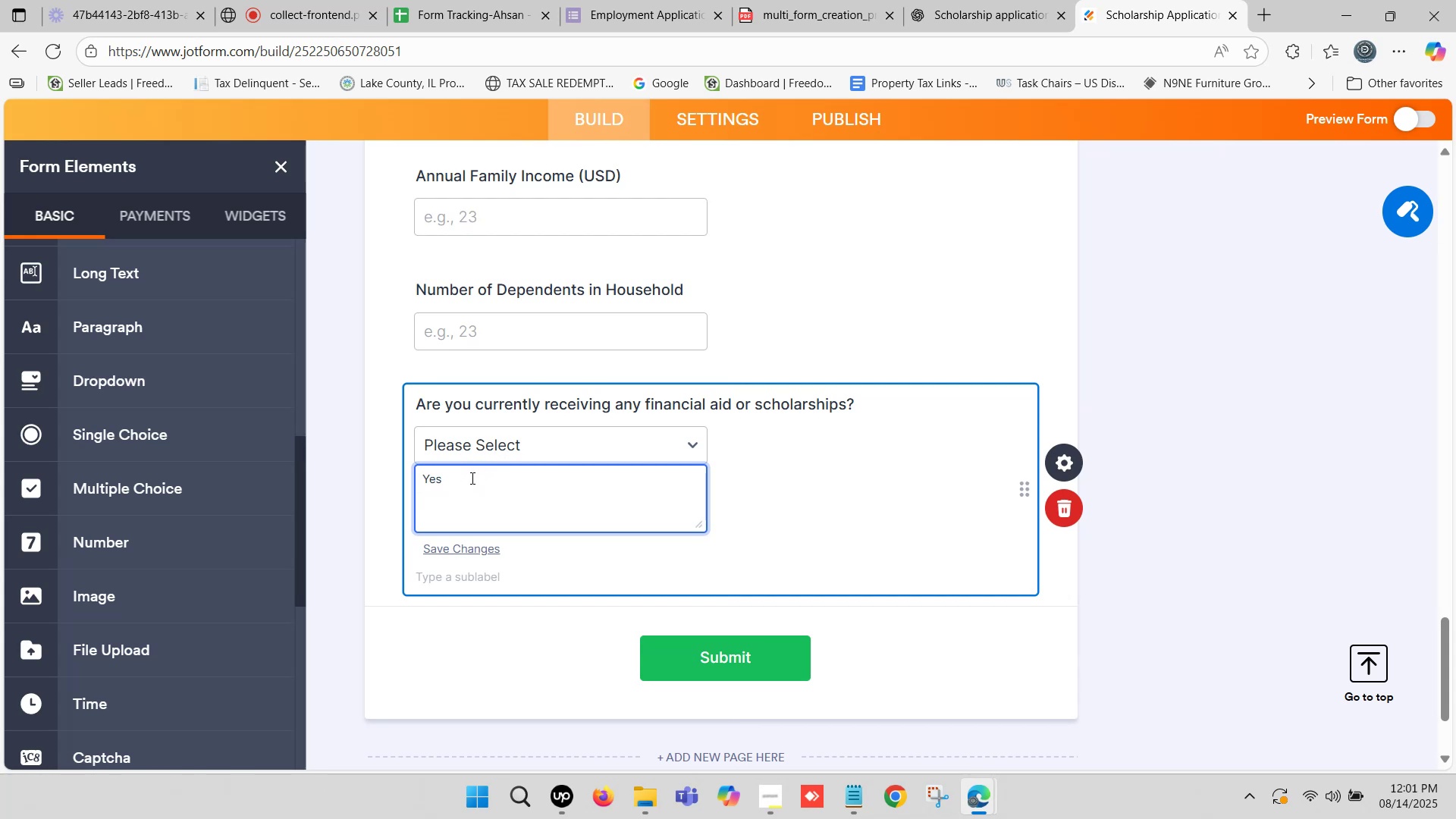 
key(Enter)
 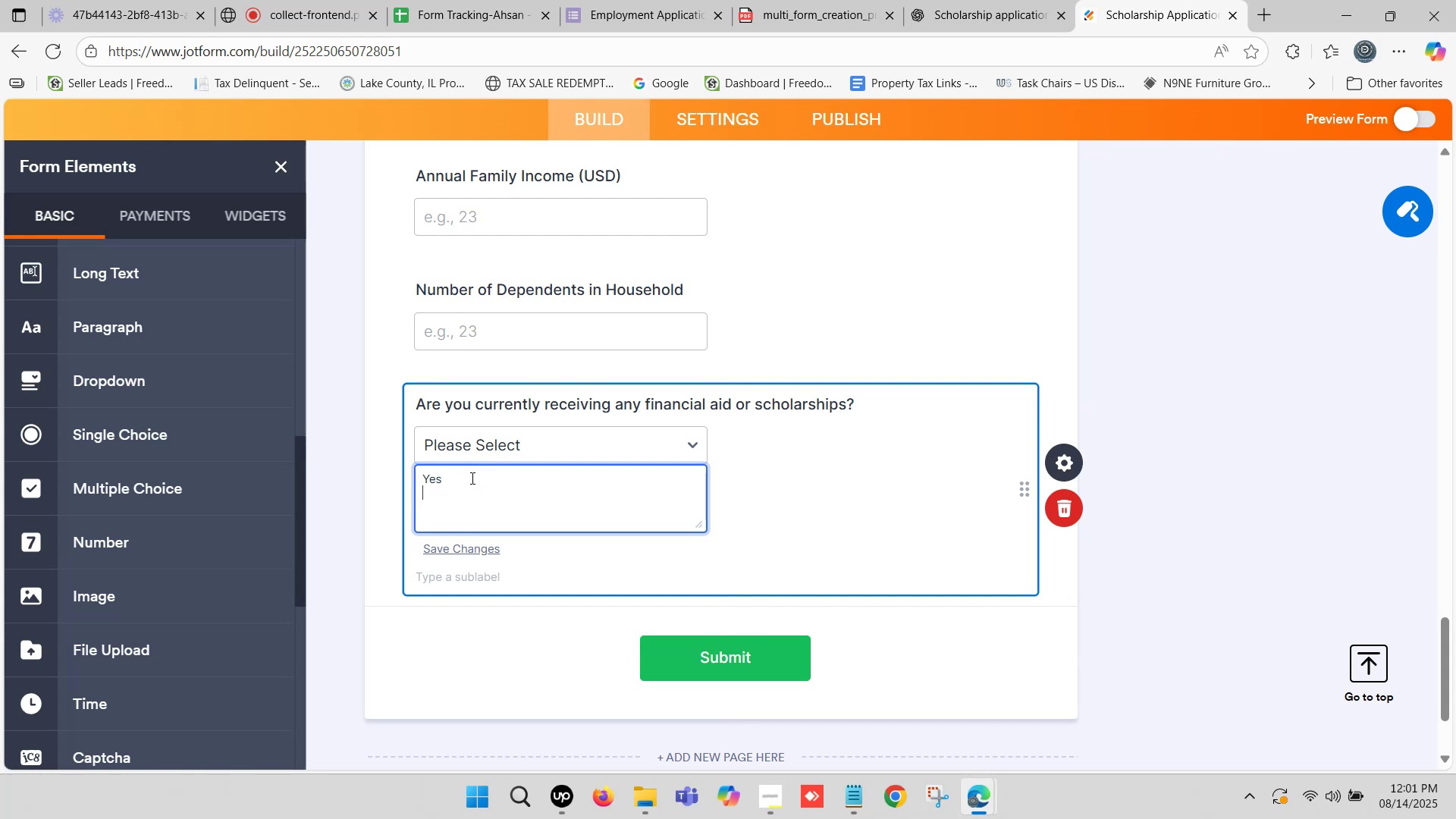 
type(No)
 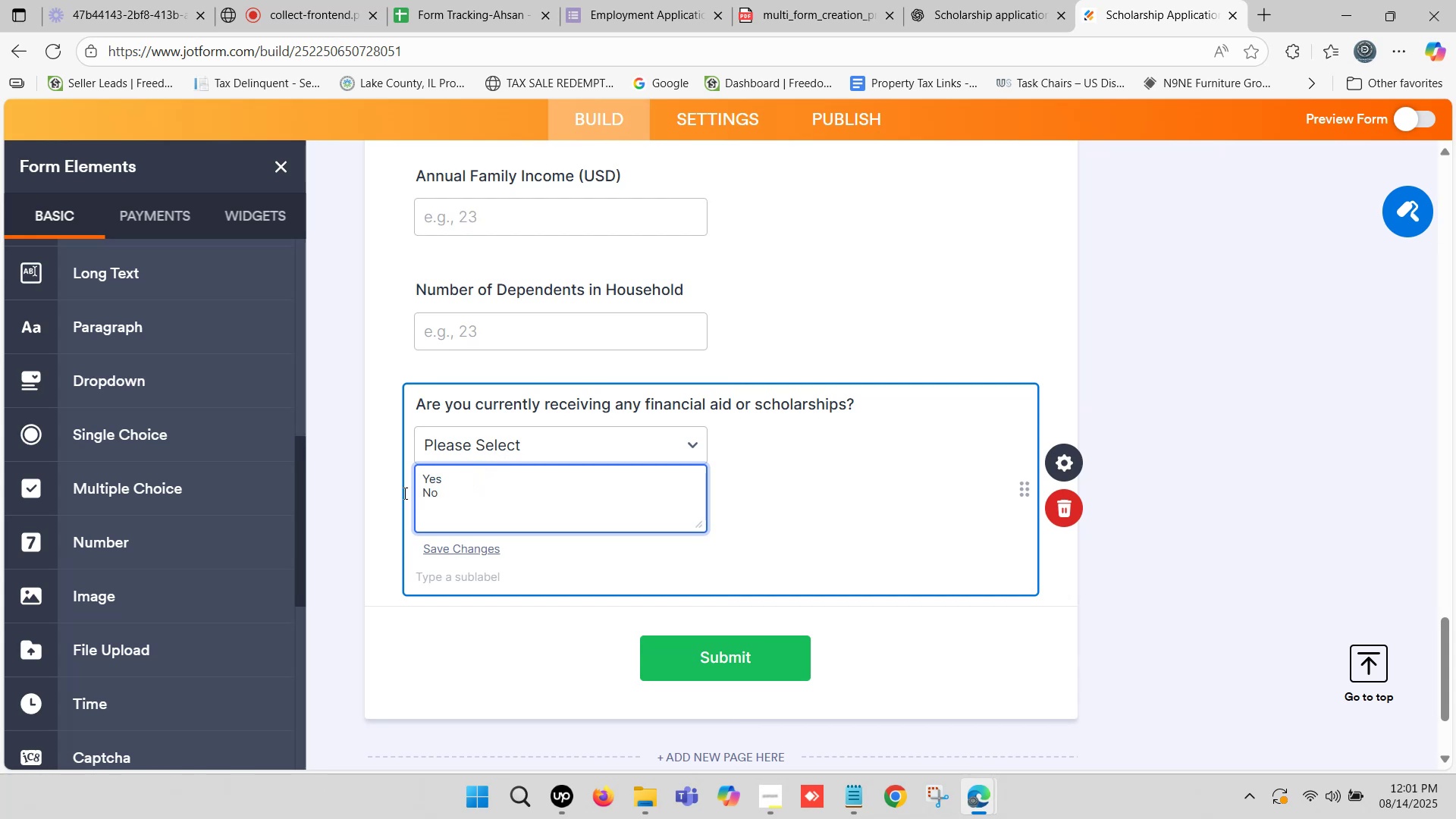 
left_click([335, 520])
 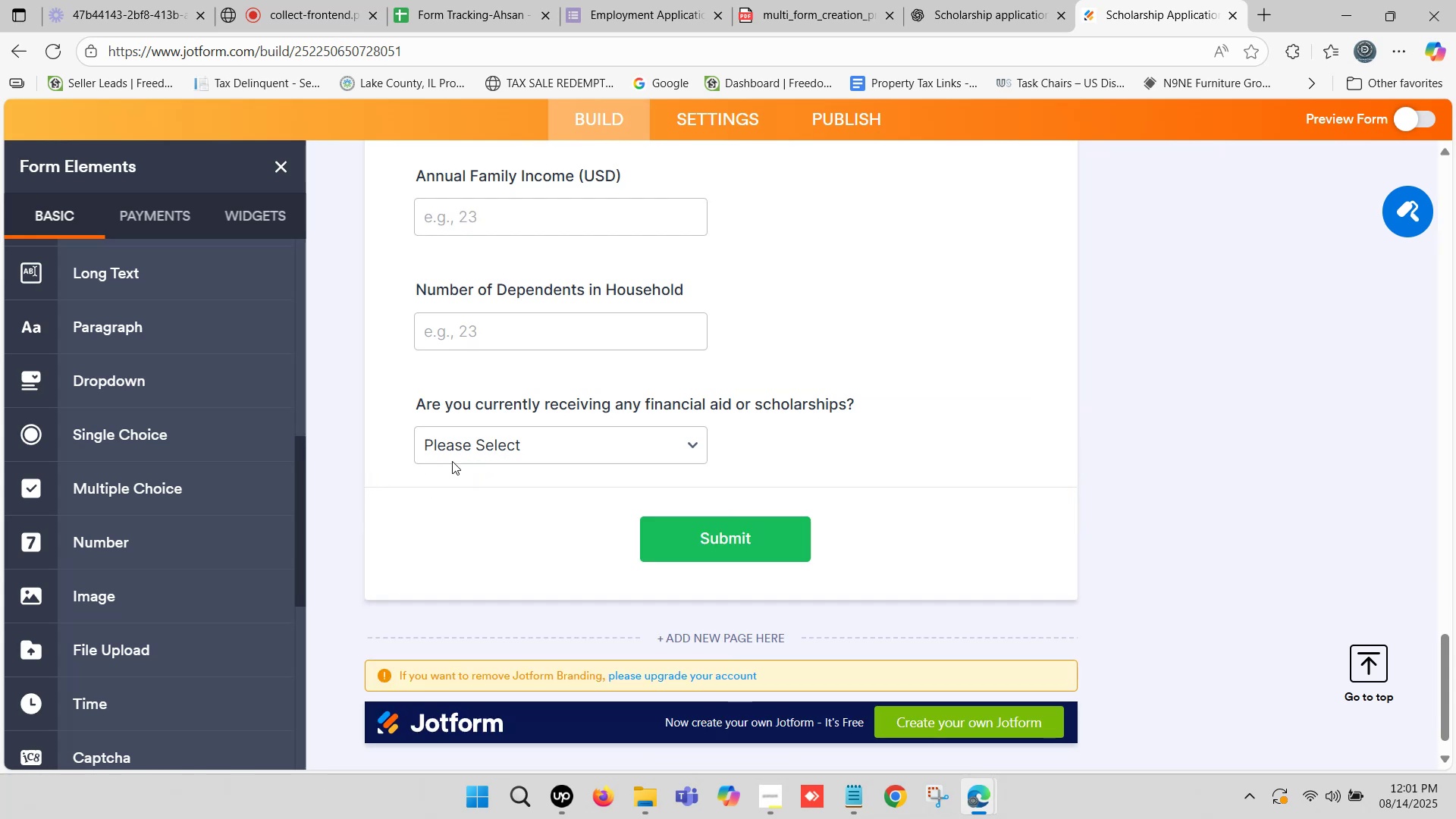 
scroll: coordinate [450, 460], scroll_direction: down, amount: 1.0
 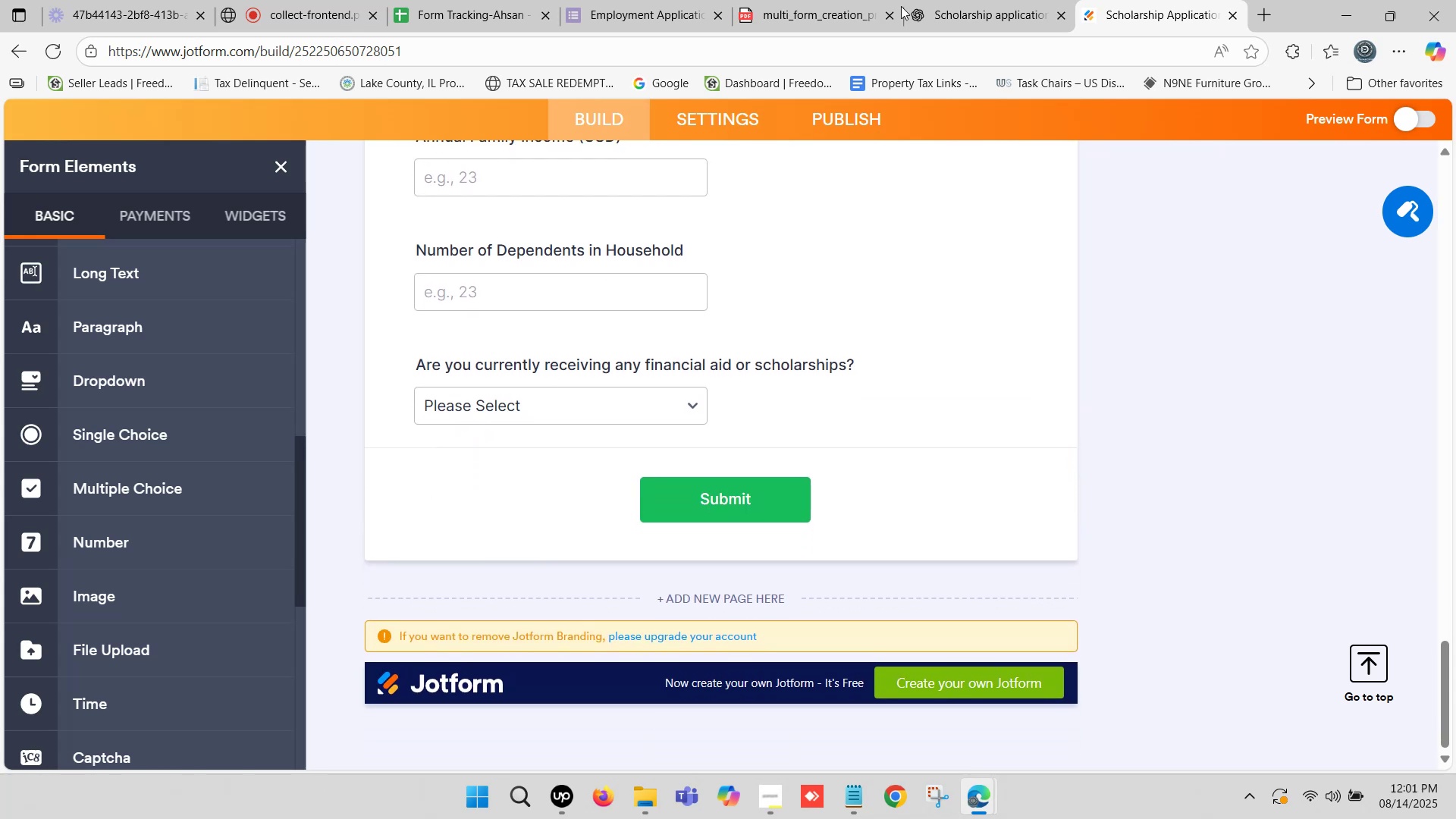 
left_click([966, 0])
 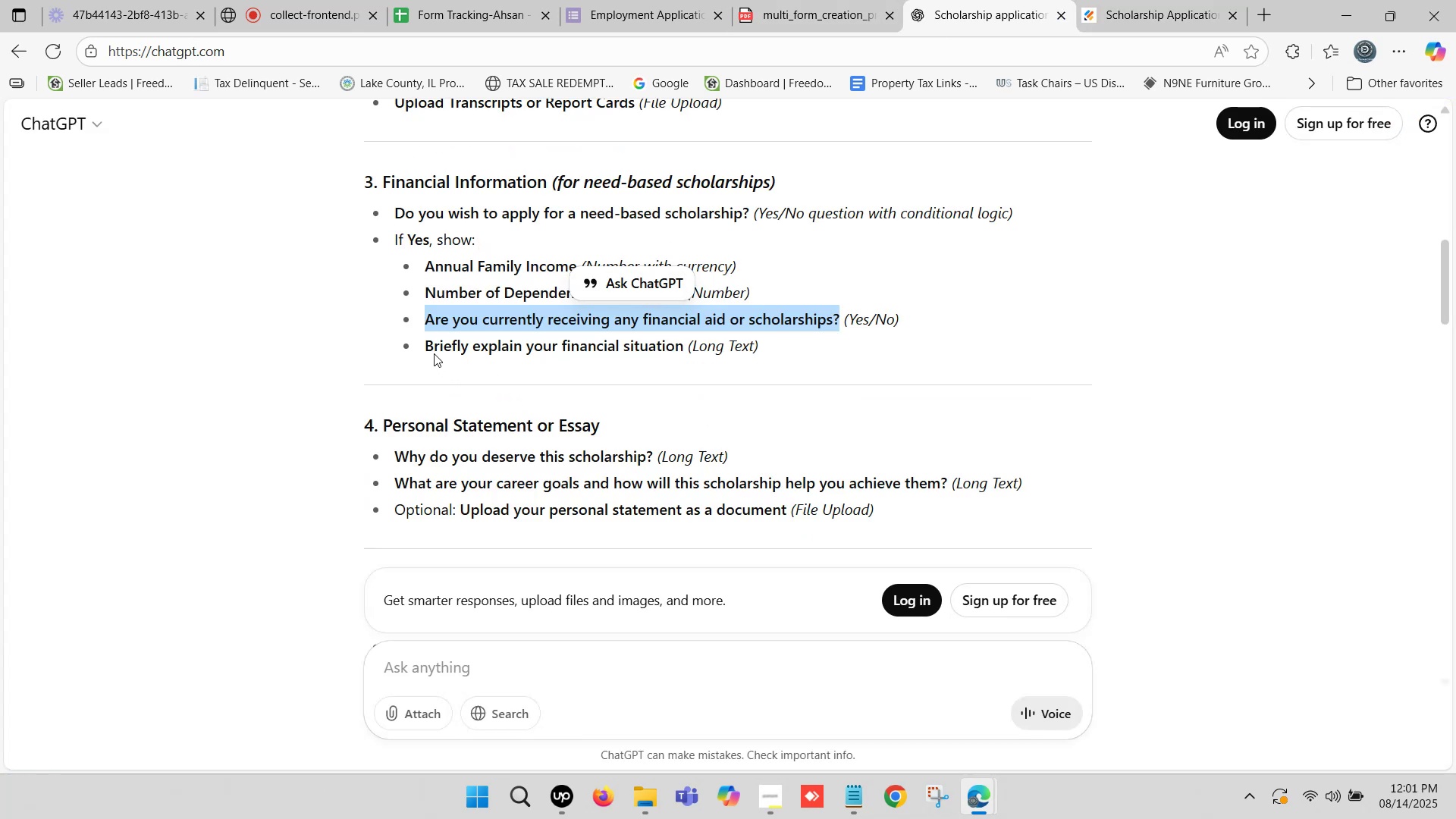 
left_click_drag(start_coordinate=[428, 346], to_coordinate=[679, 345])
 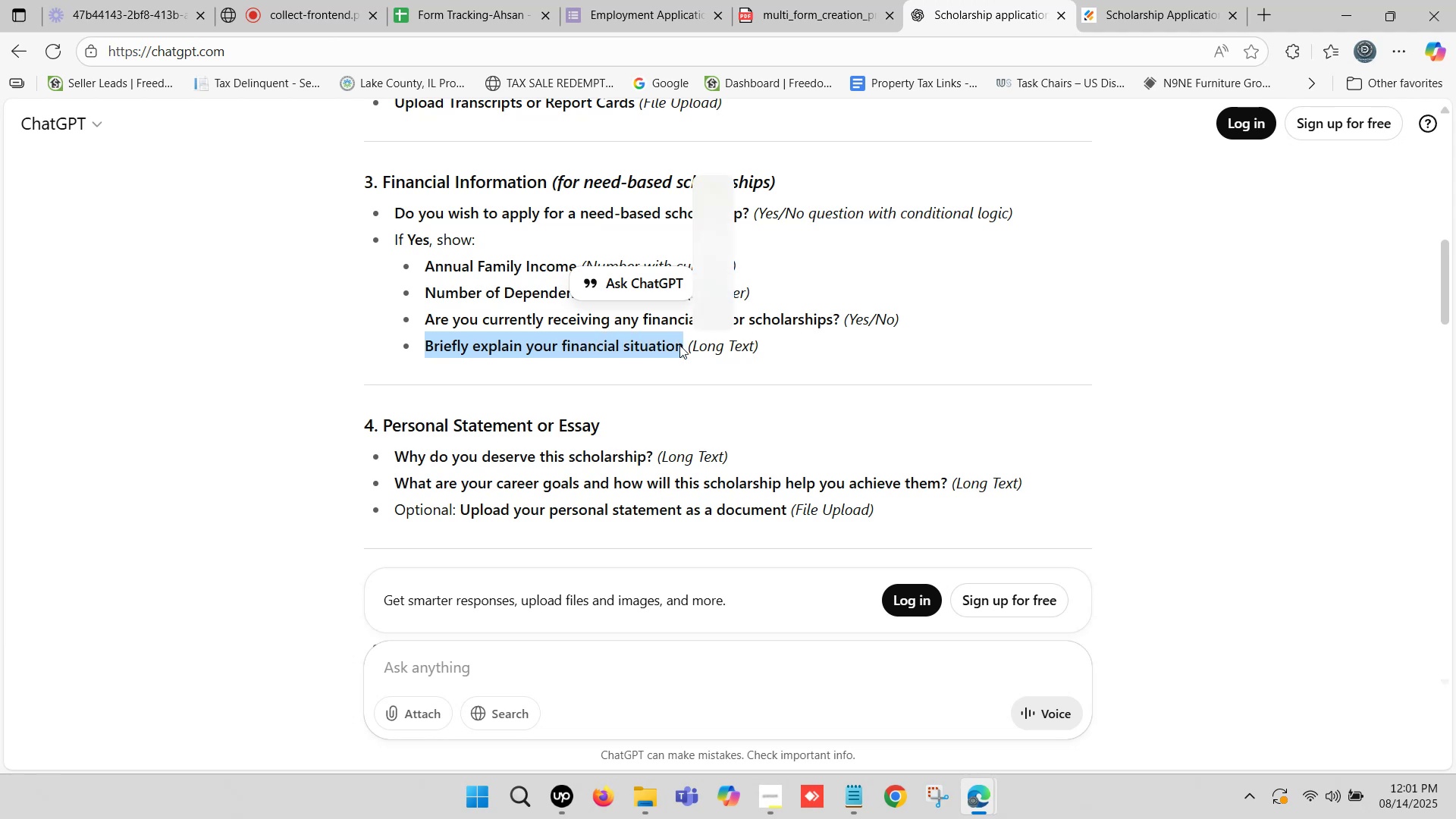 
key(Control+C)
 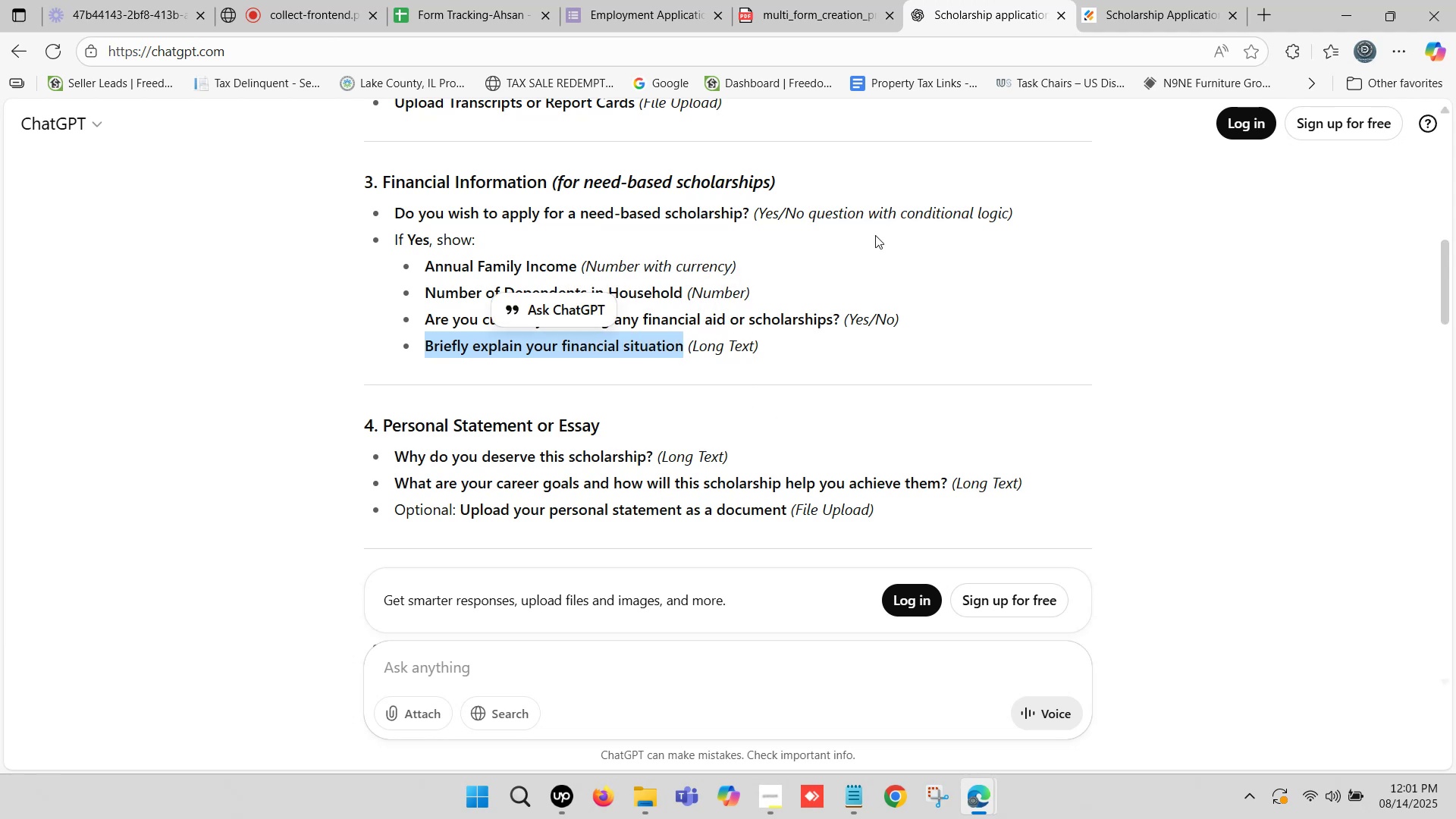 
left_click([1117, 0])
 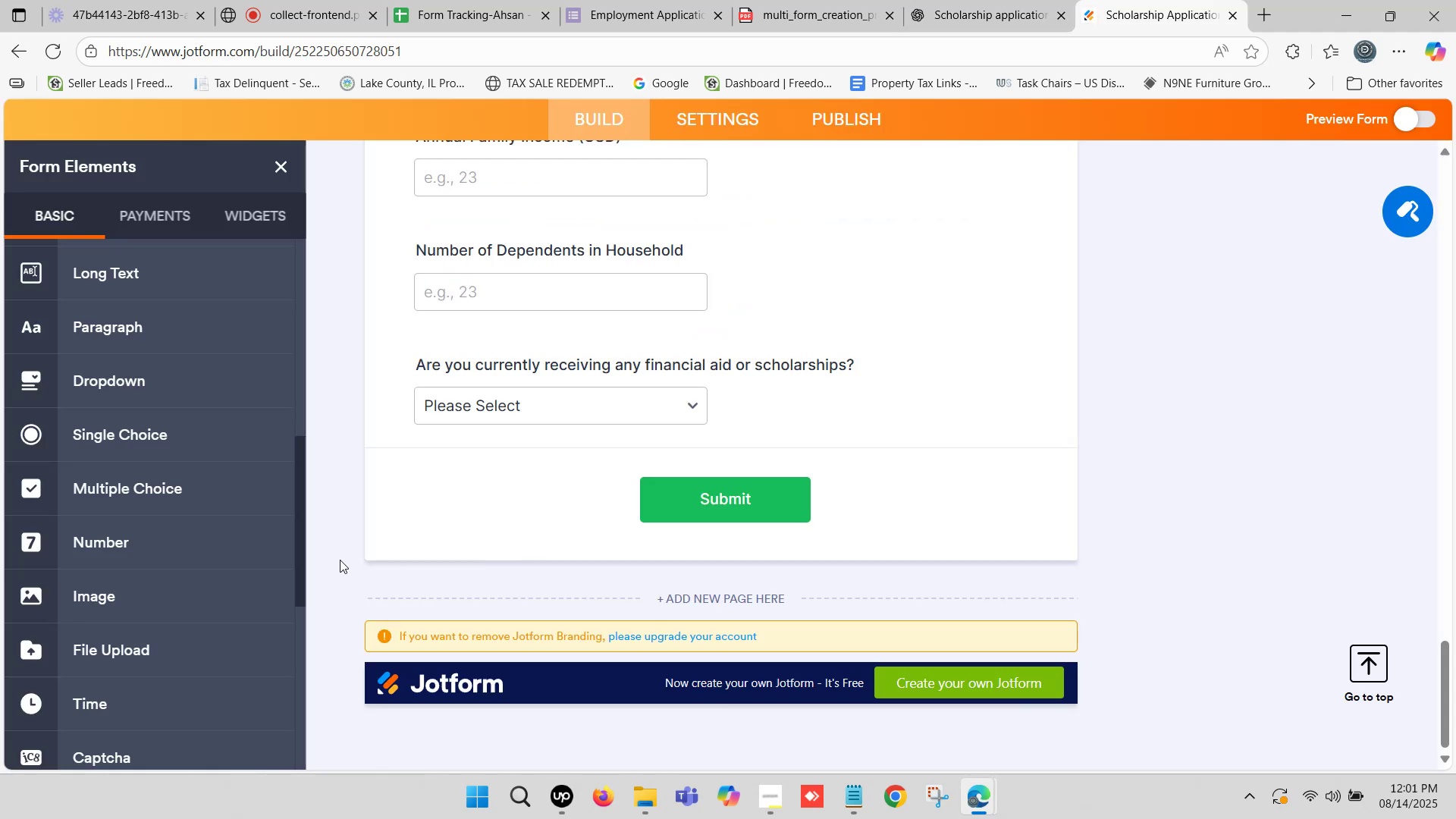 
scroll: coordinate [176, 557], scroll_direction: down, amount: 3.0
 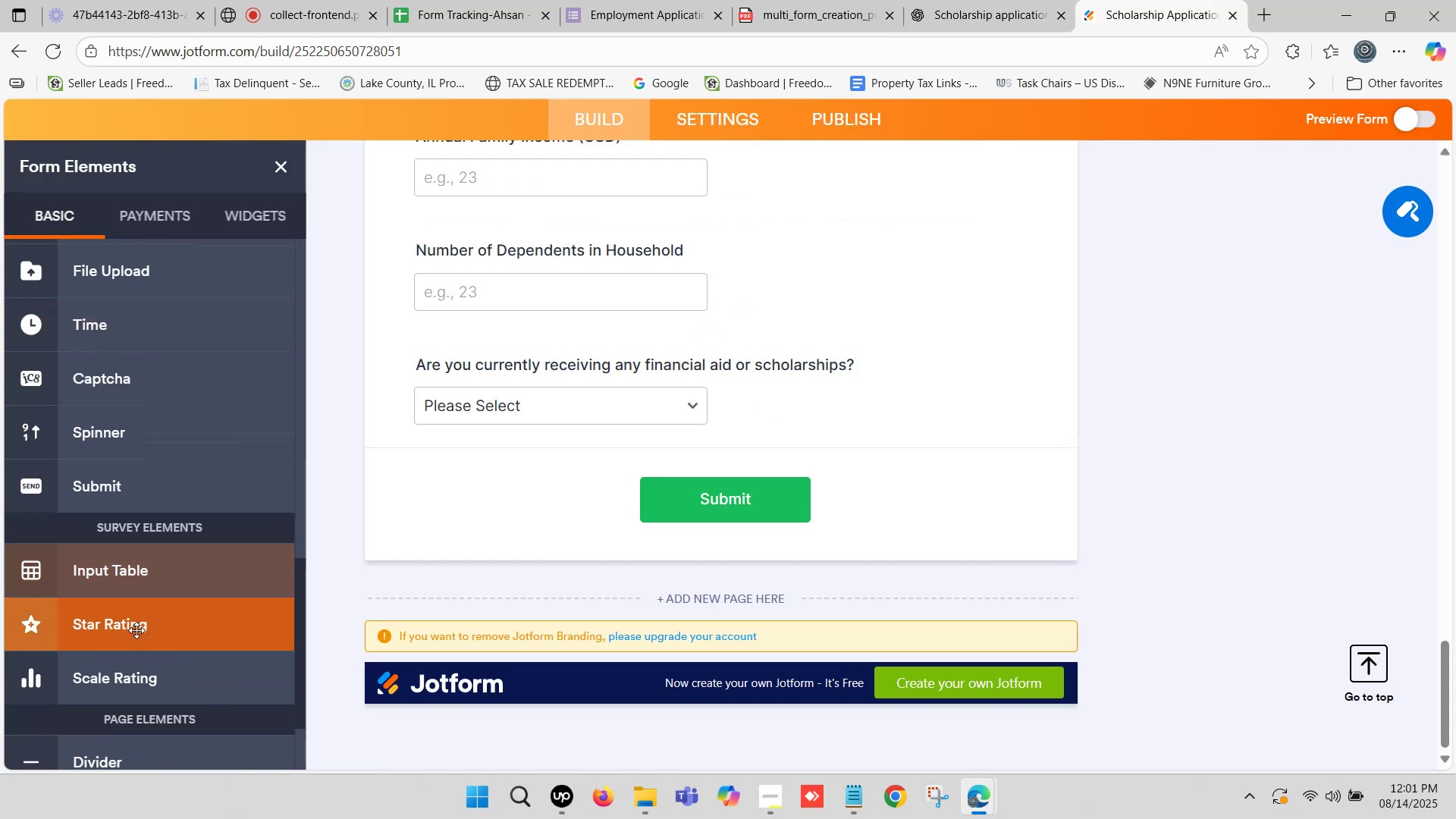 
scroll: coordinate [150, 464], scroll_direction: up, amount: 4.0
 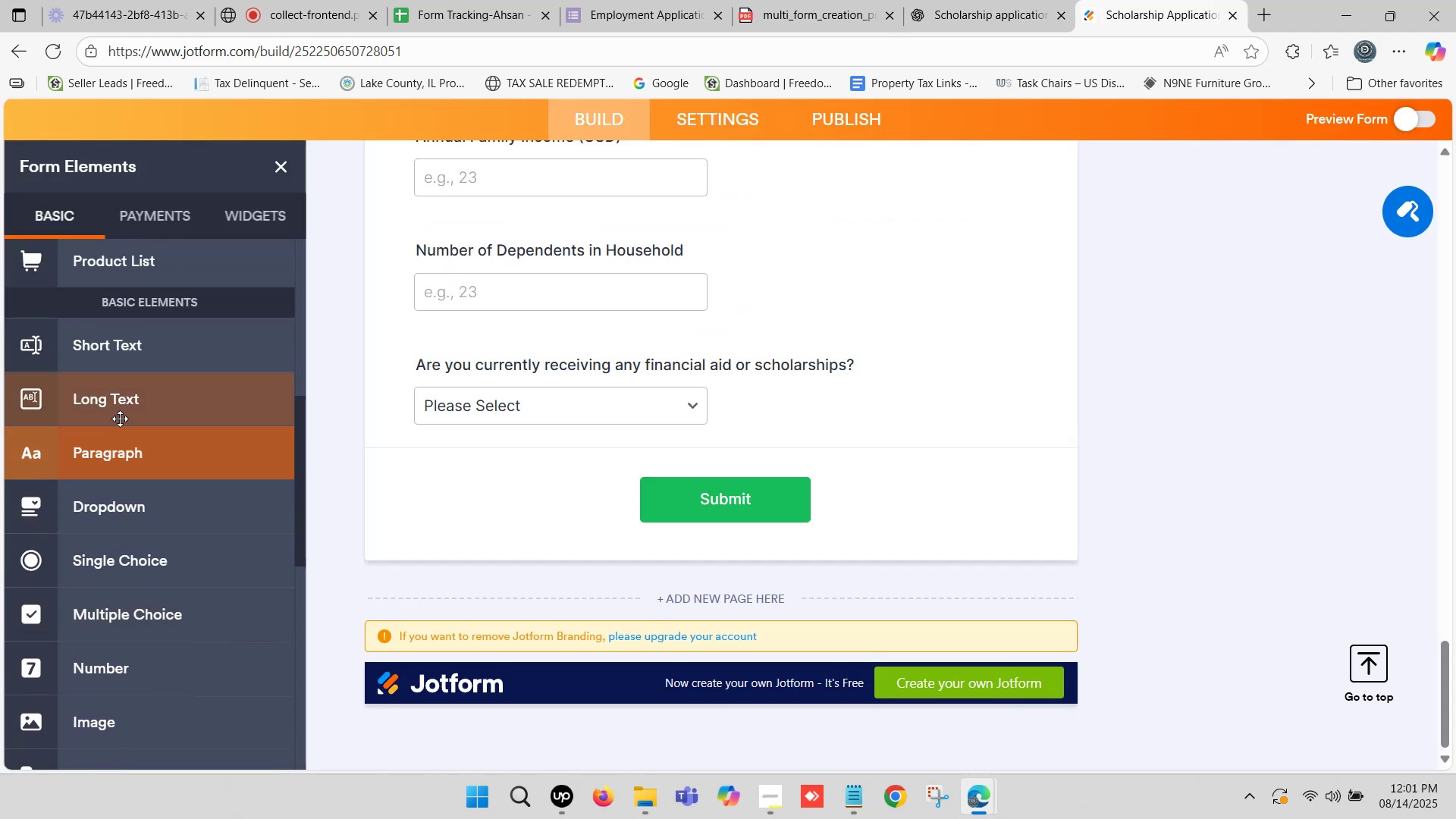 
left_click_drag(start_coordinate=[130, 400], to_coordinate=[548, 464])
 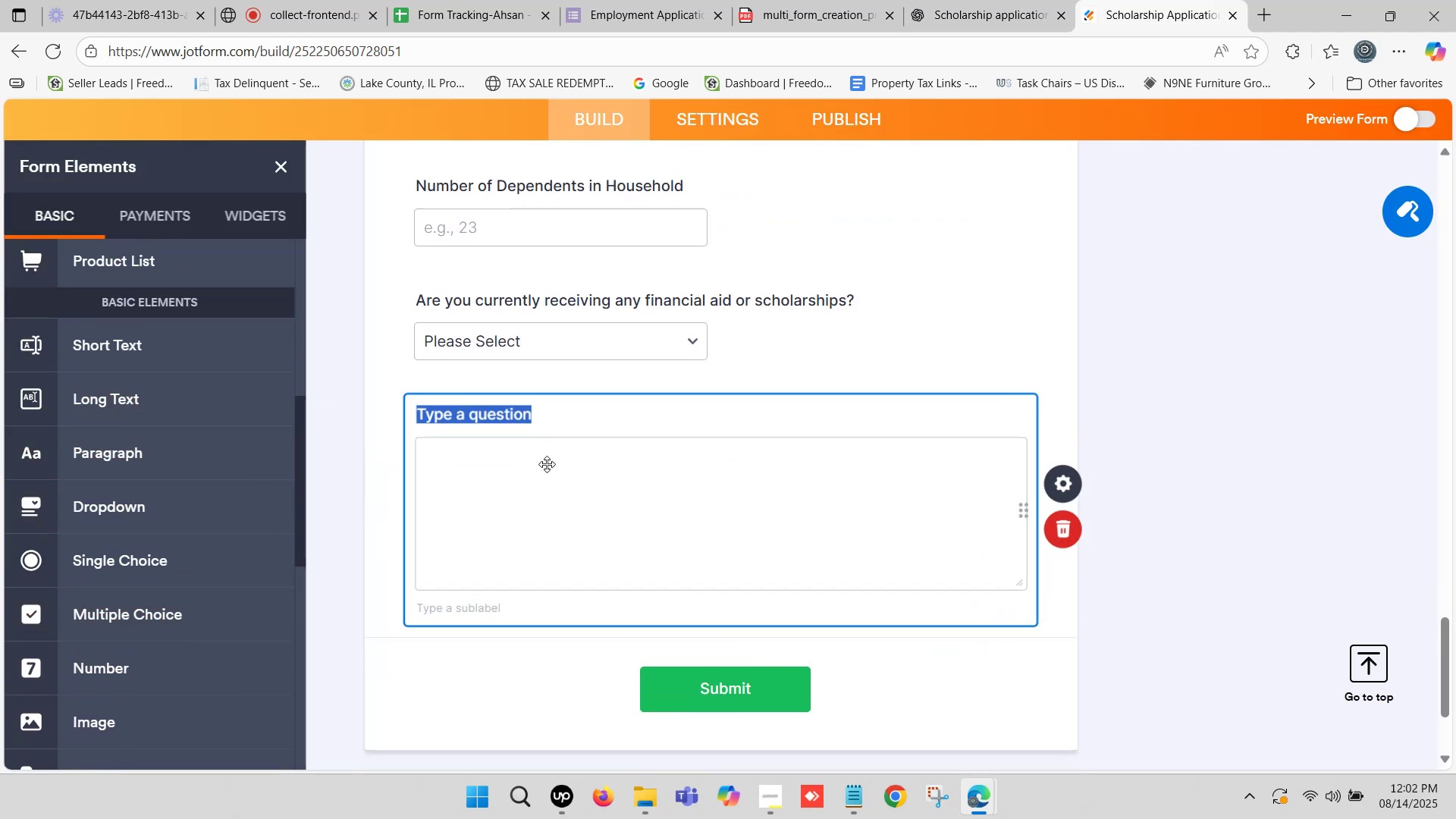 
key(Control+V)
 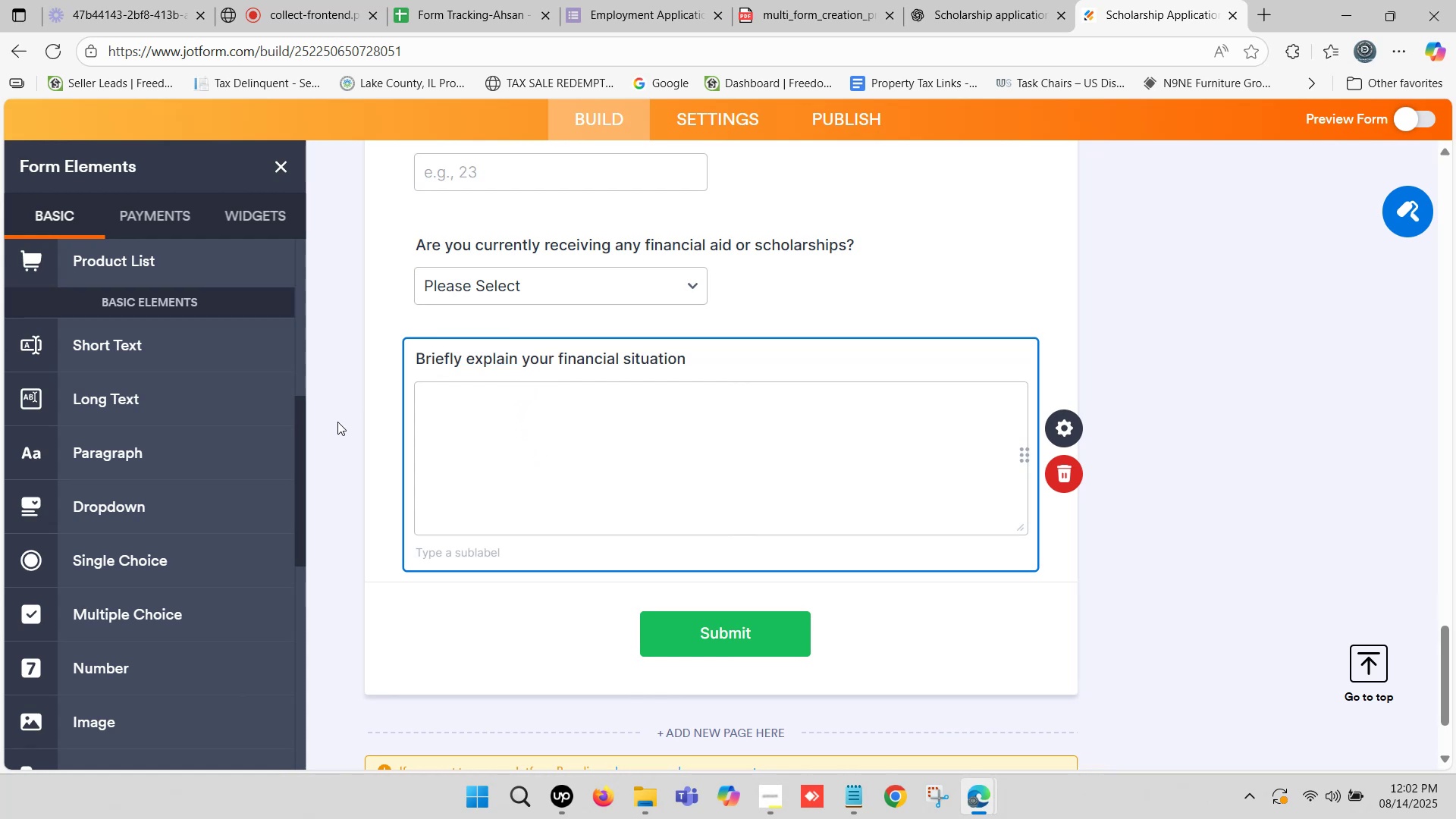 
left_click([338, 422])
 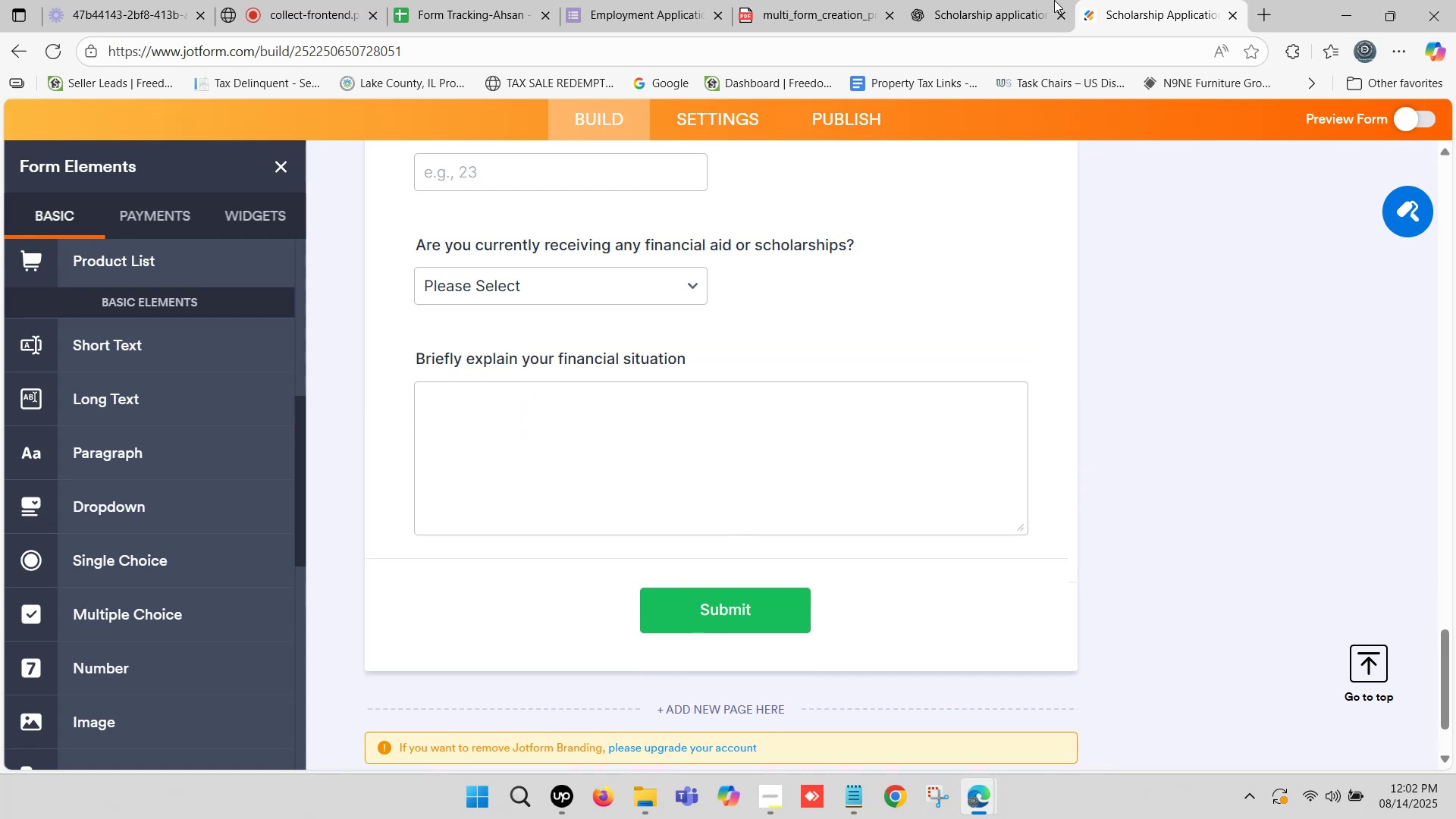 
left_click([979, 0])
 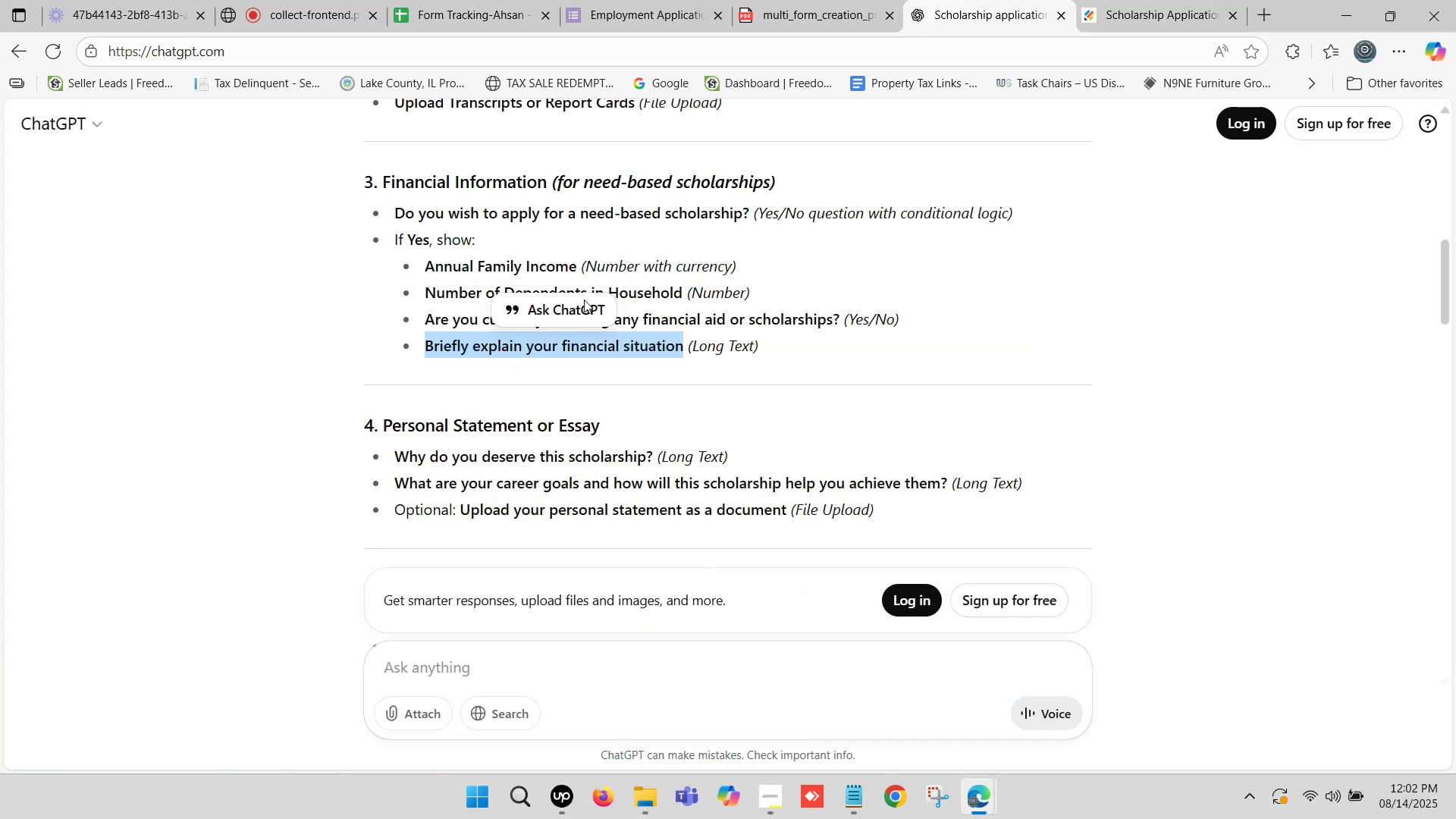 
scroll: coordinate [537, 369], scroll_direction: down, amount: 1.0
 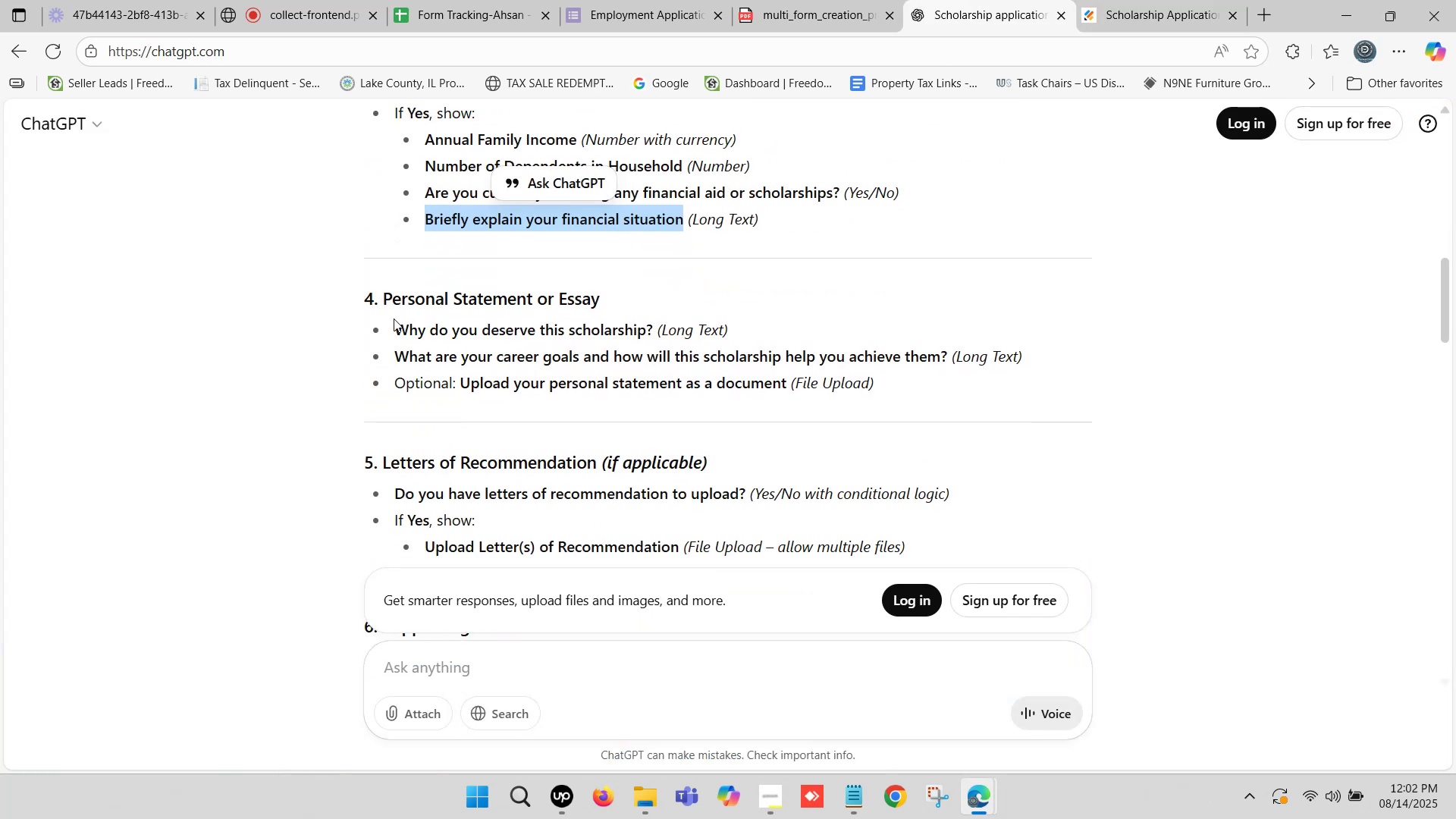 
left_click_drag(start_coordinate=[384, 294], to_coordinate=[599, 301])
 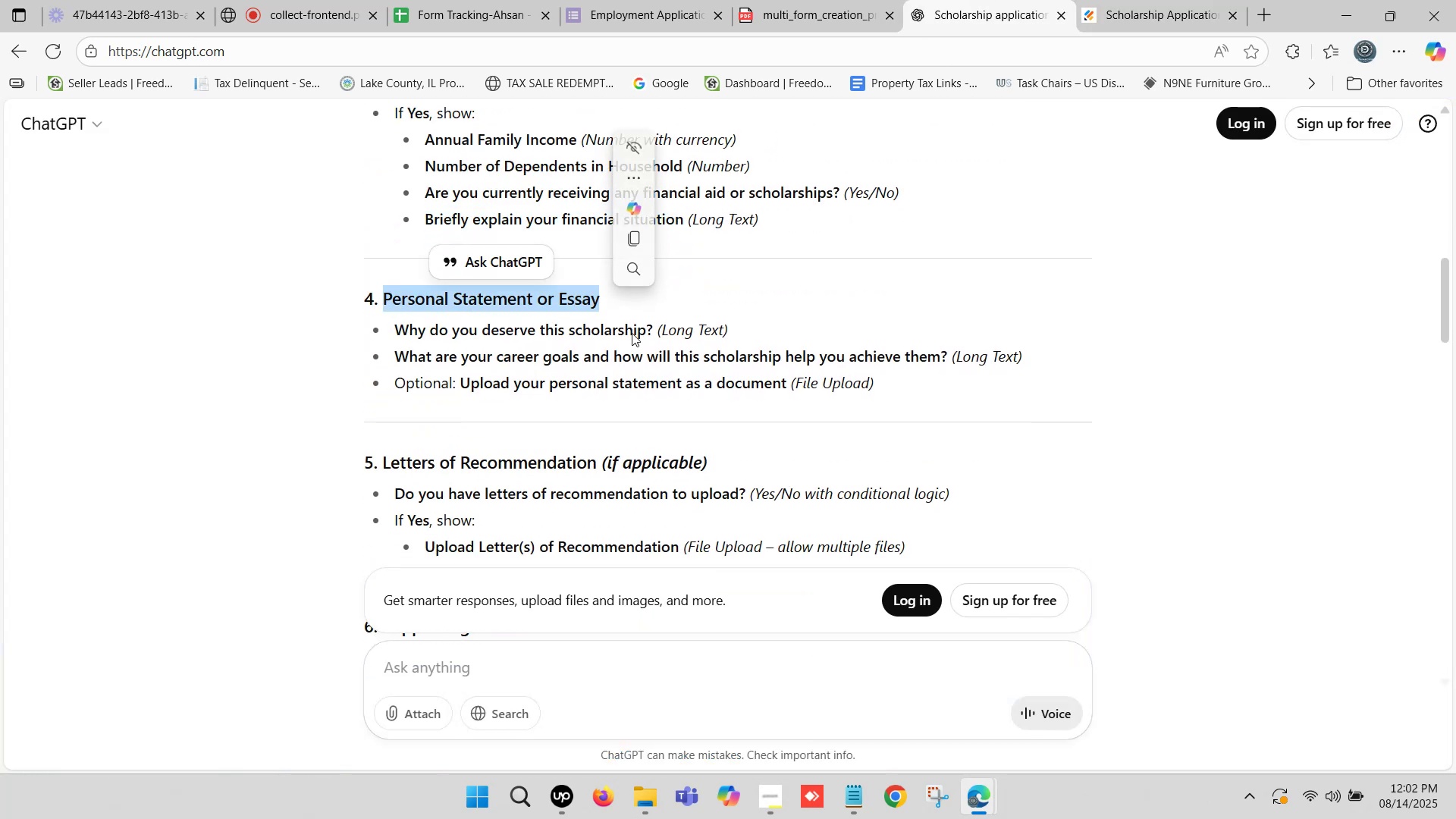 
key(Control+C)
 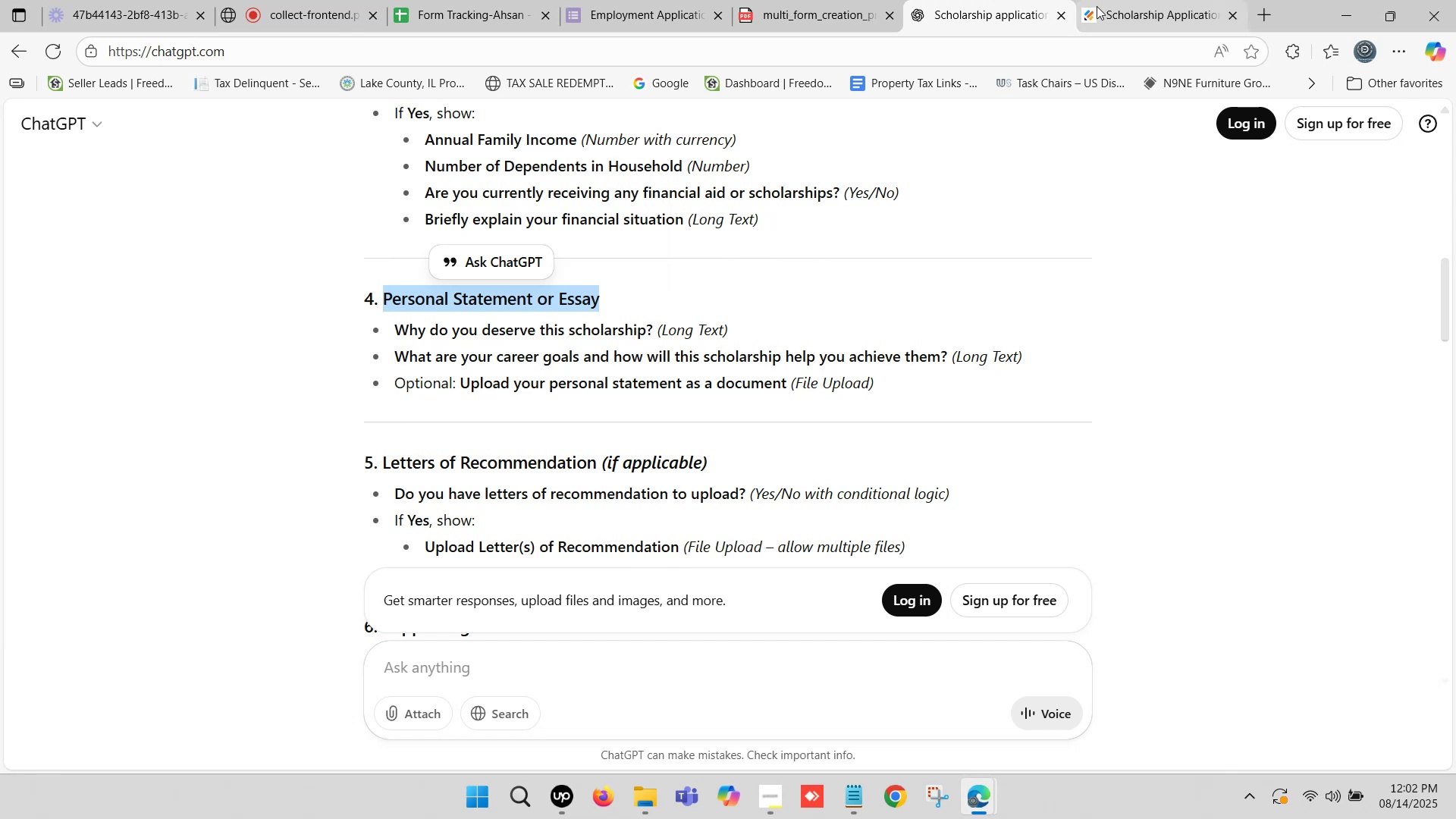 
left_click([1123, 0])
 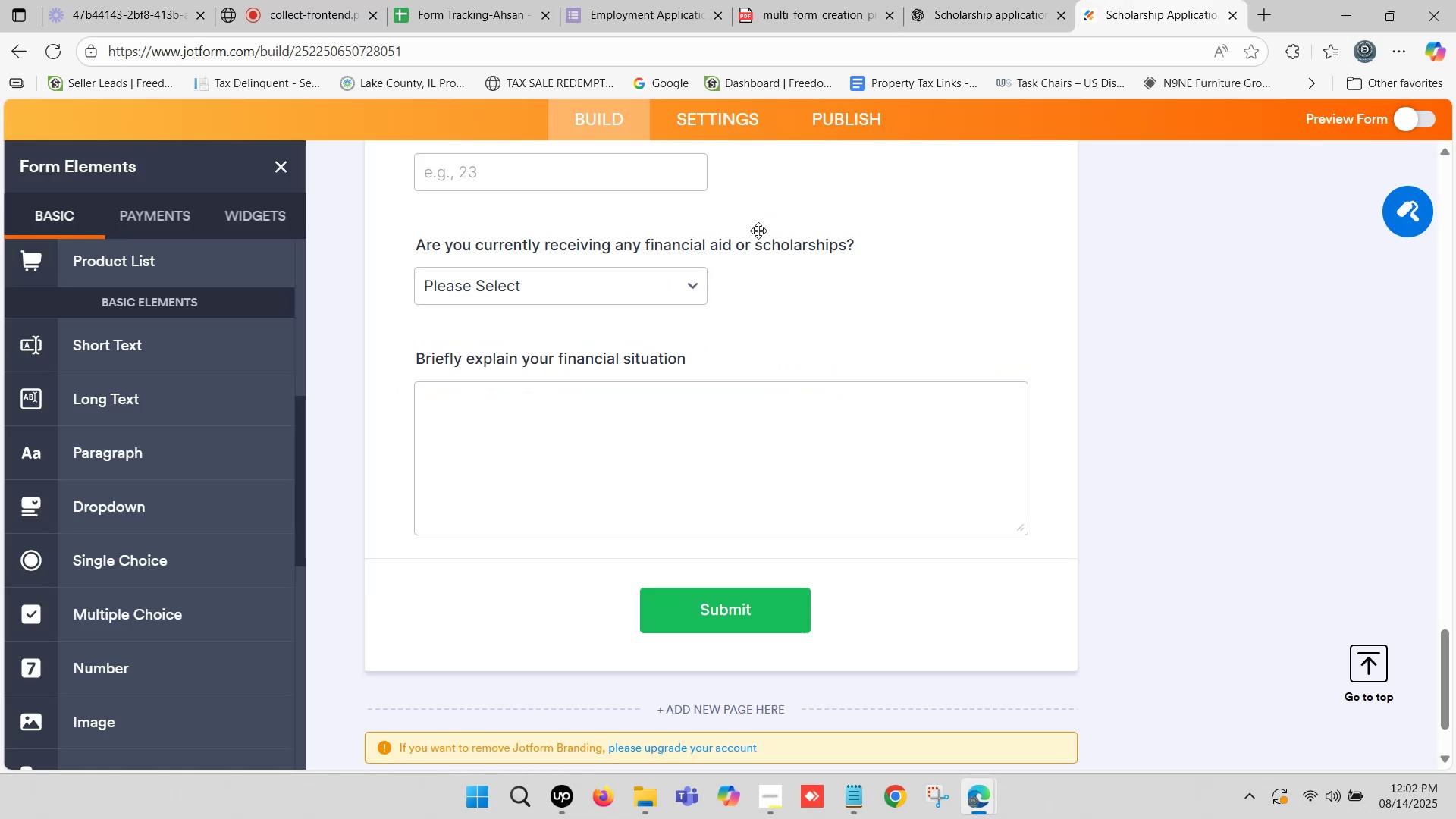 
scroll: coordinate [592, 369], scroll_direction: down, amount: 1.0
 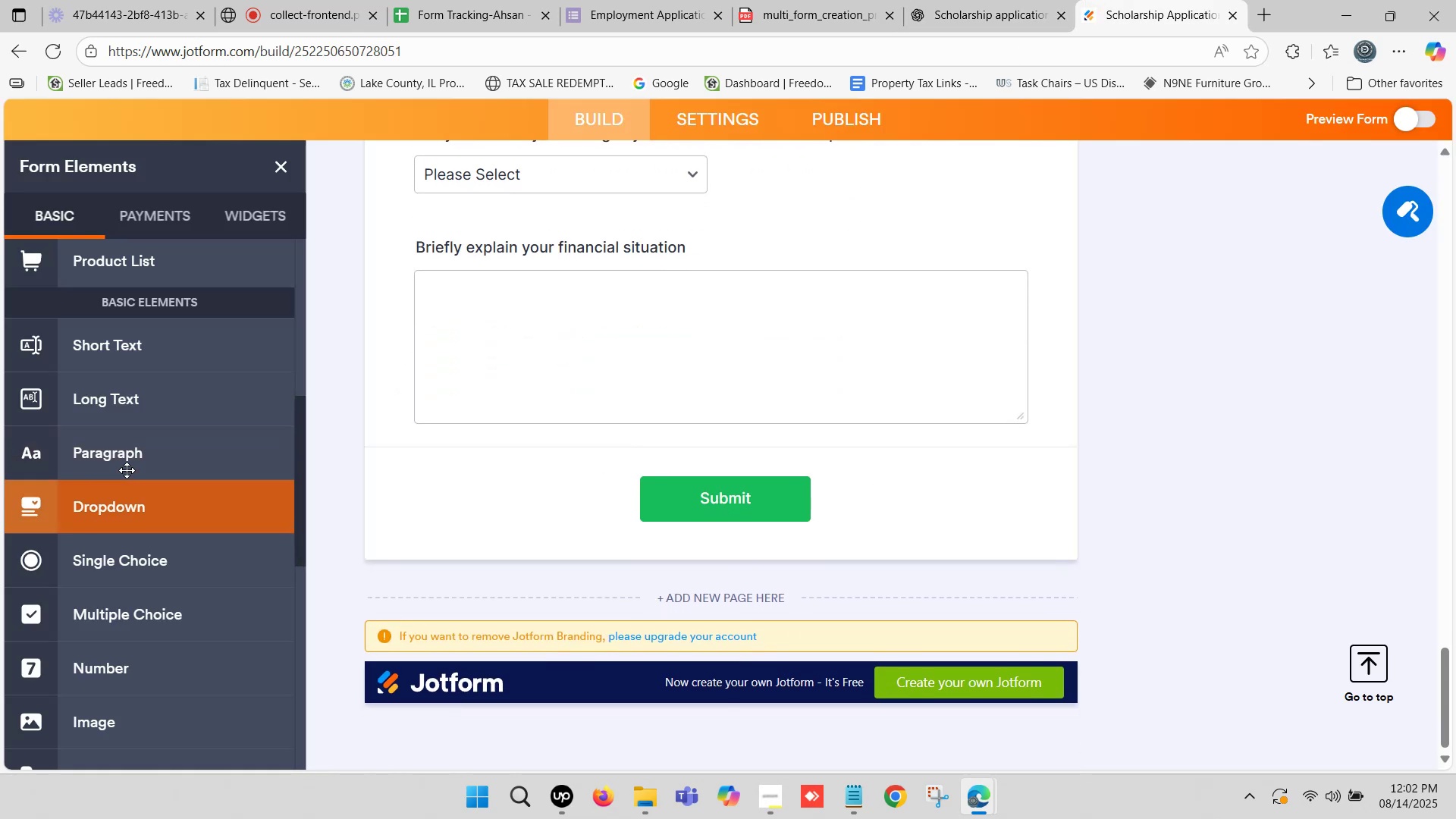 
scroll: coordinate [163, 362], scroll_direction: up, amount: 11.0
 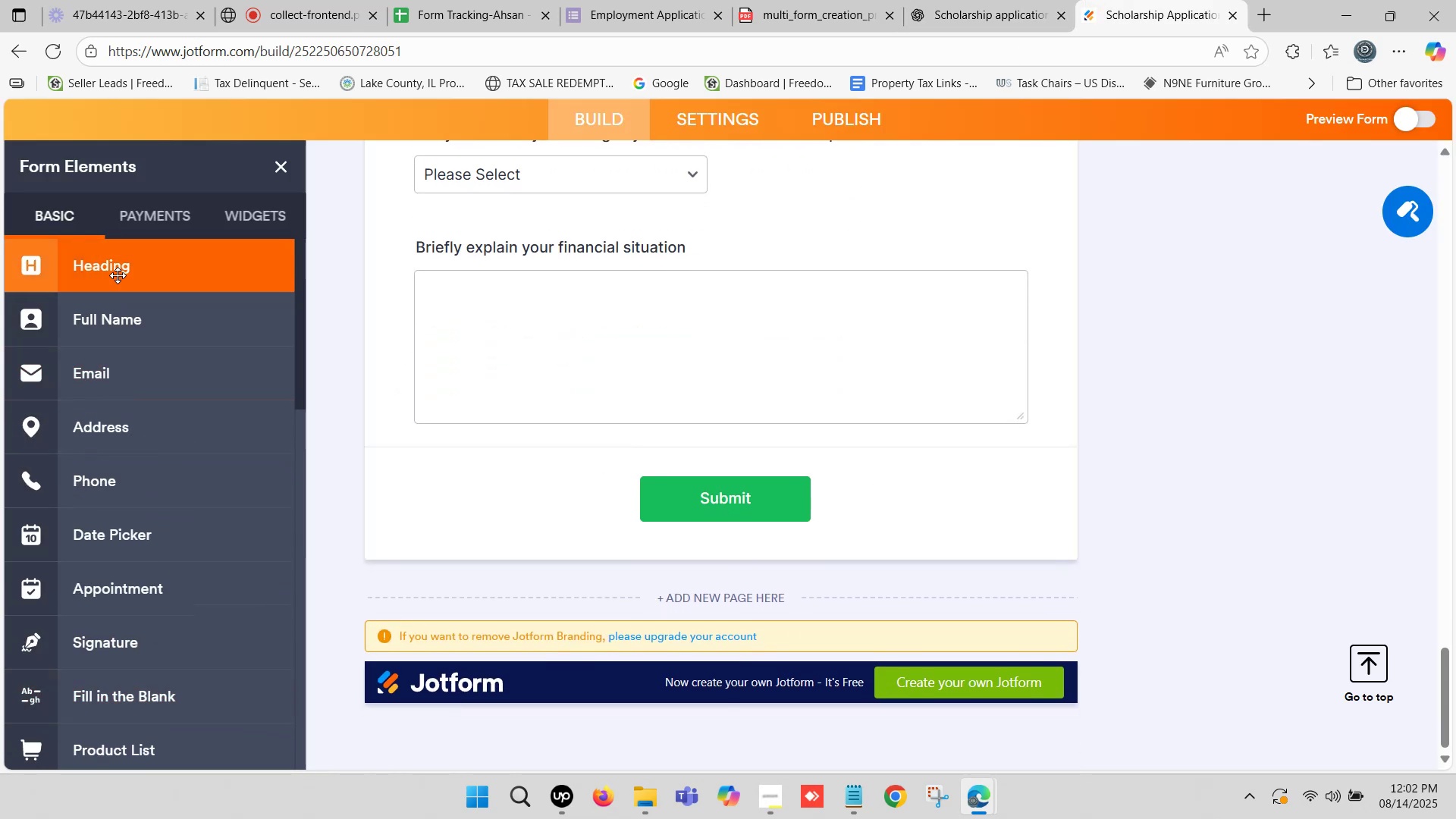 
left_click_drag(start_coordinate=[117, 271], to_coordinate=[524, 457])
 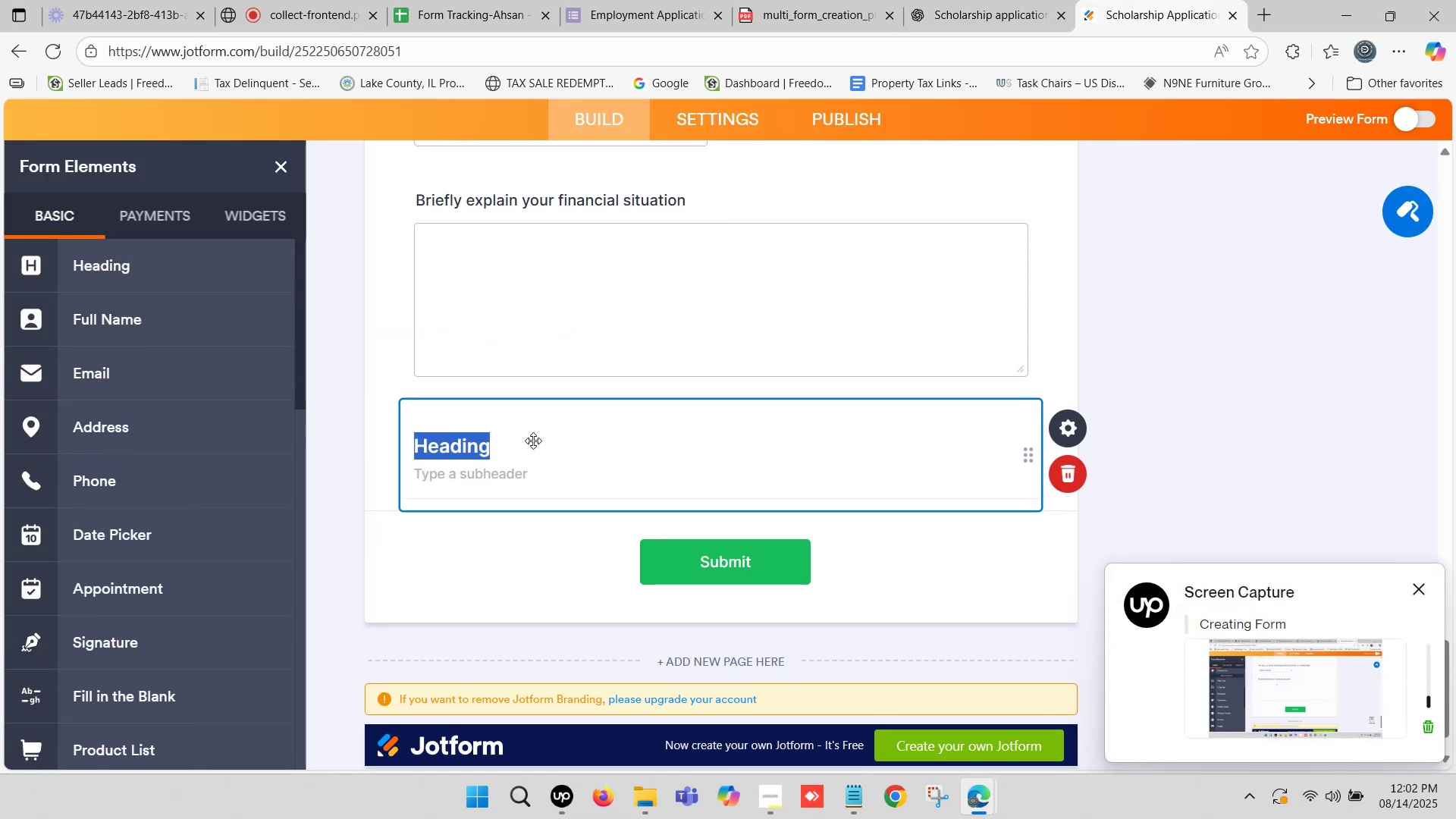 
key(Control+V)
 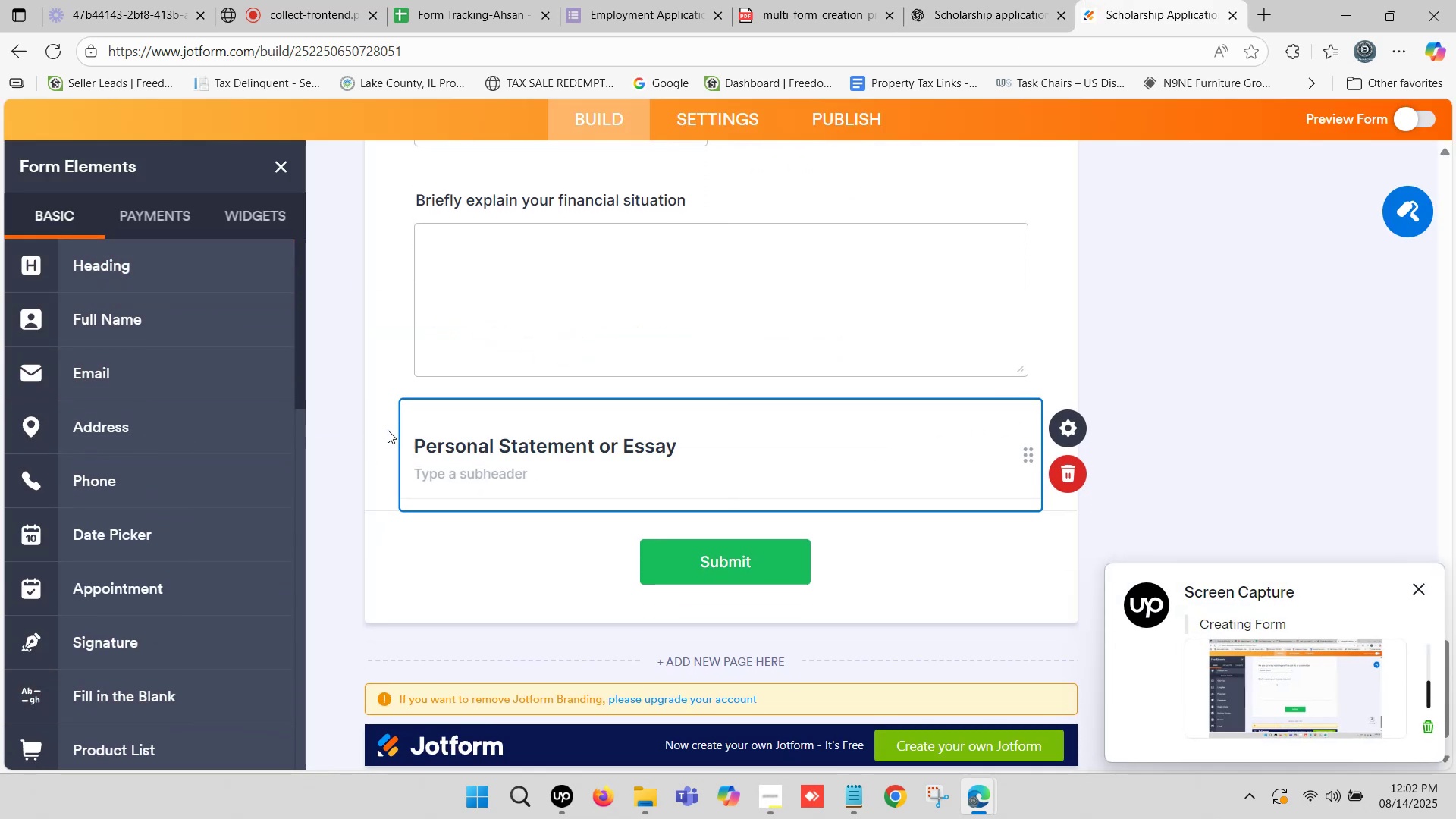 
left_click([383, 426])
 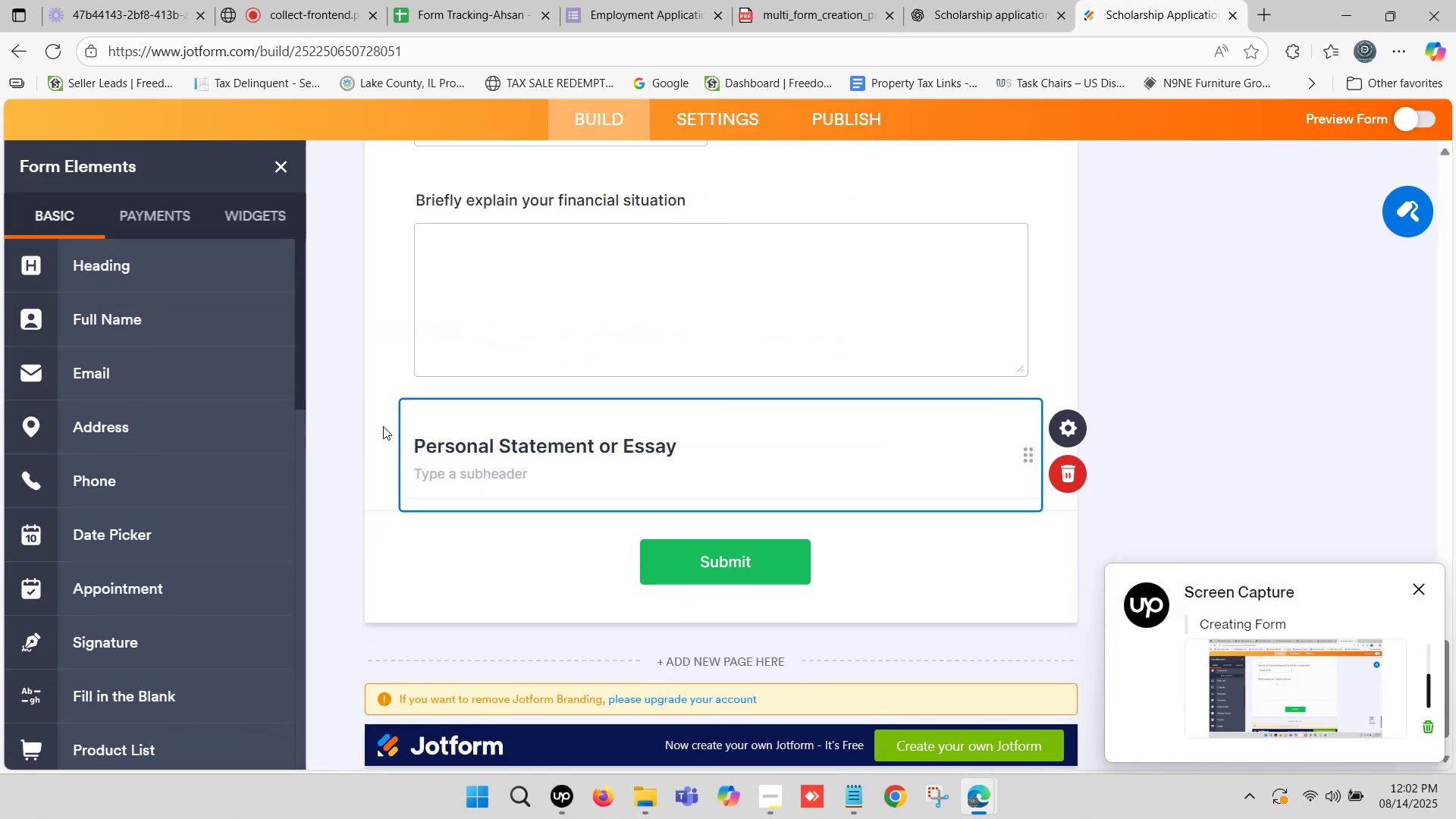 
scroll: coordinate [596, 377], scroll_direction: up, amount: 4.0
 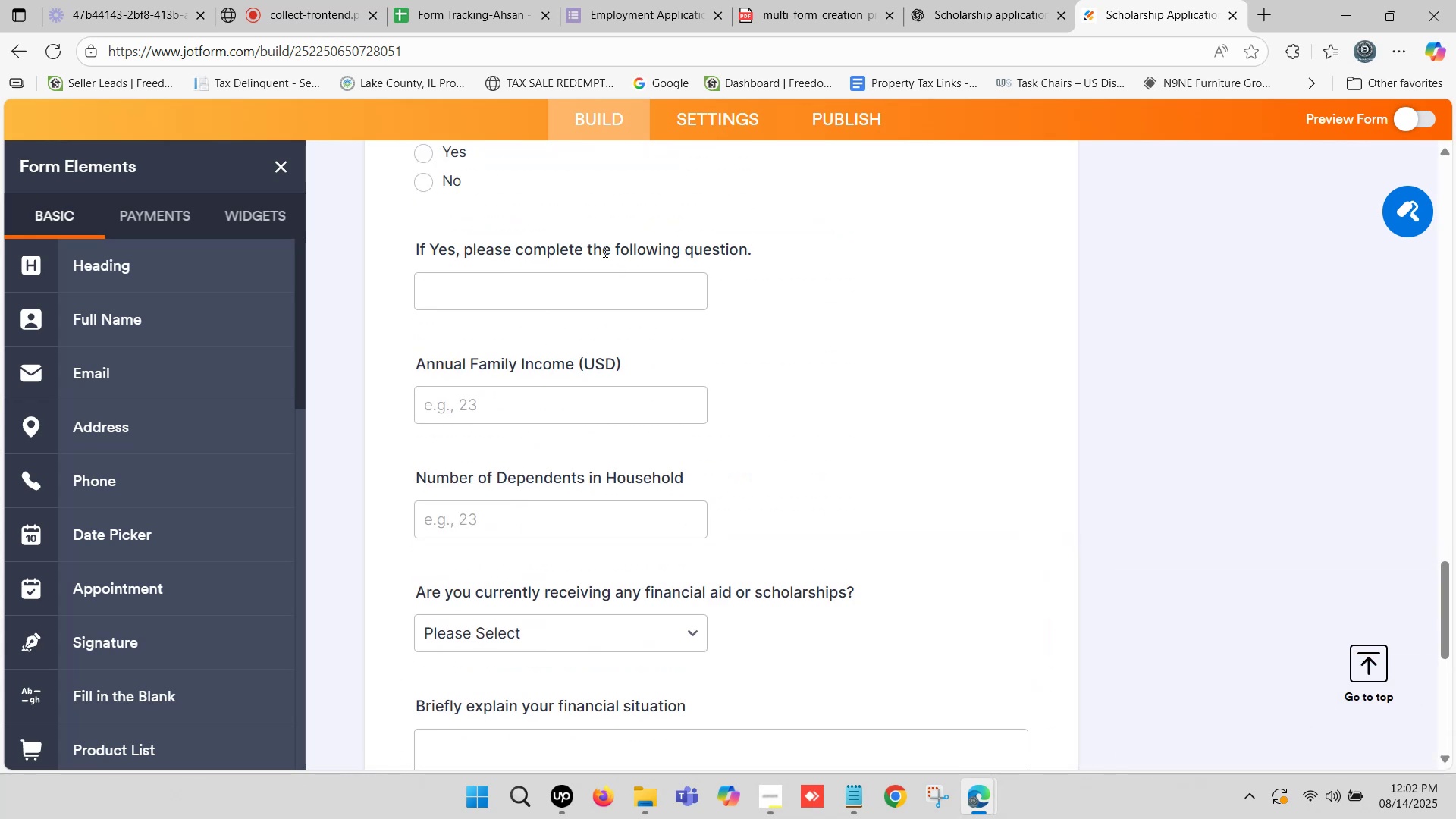 
left_click([609, 249])
 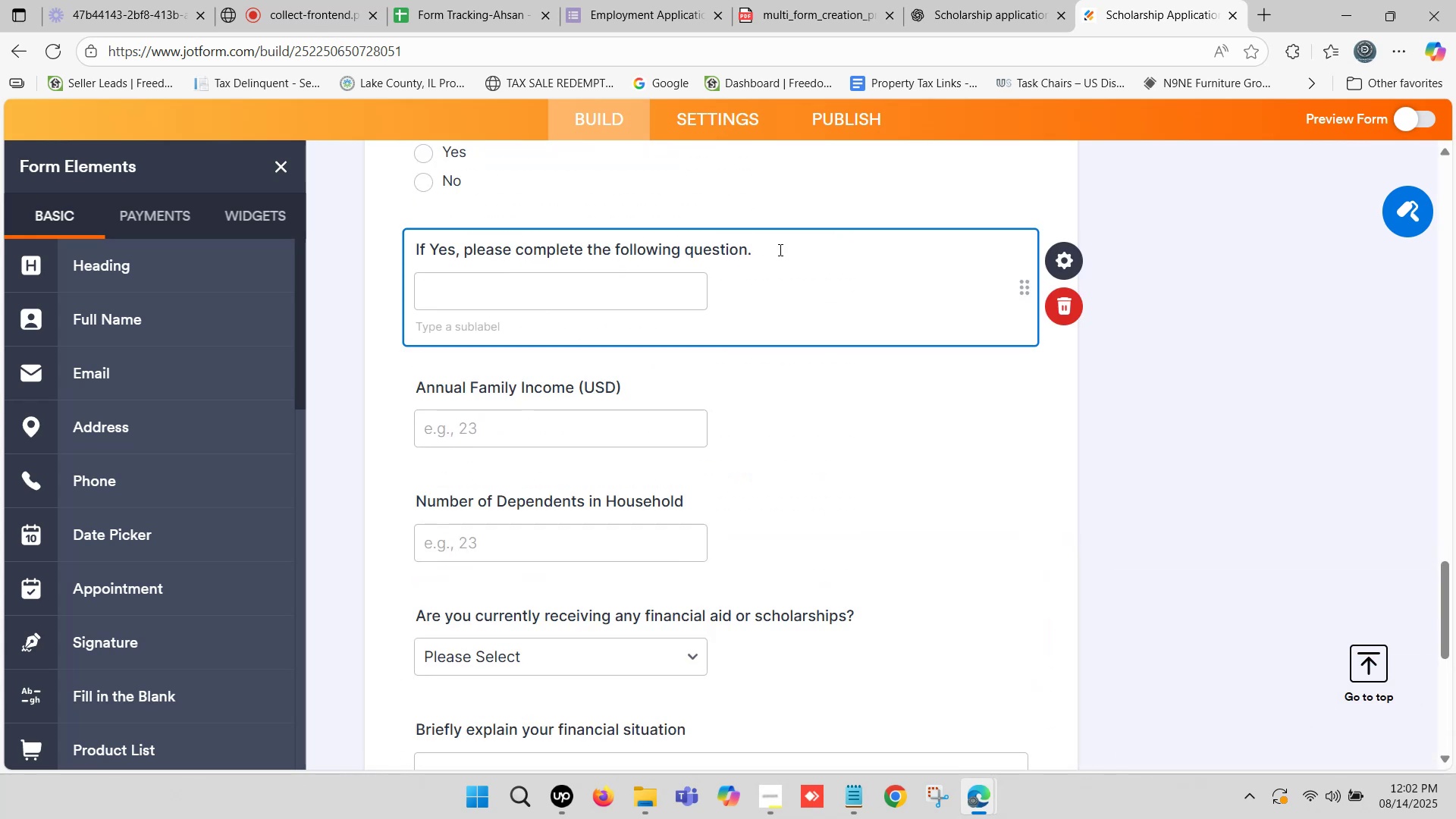 
left_click([779, 249])
 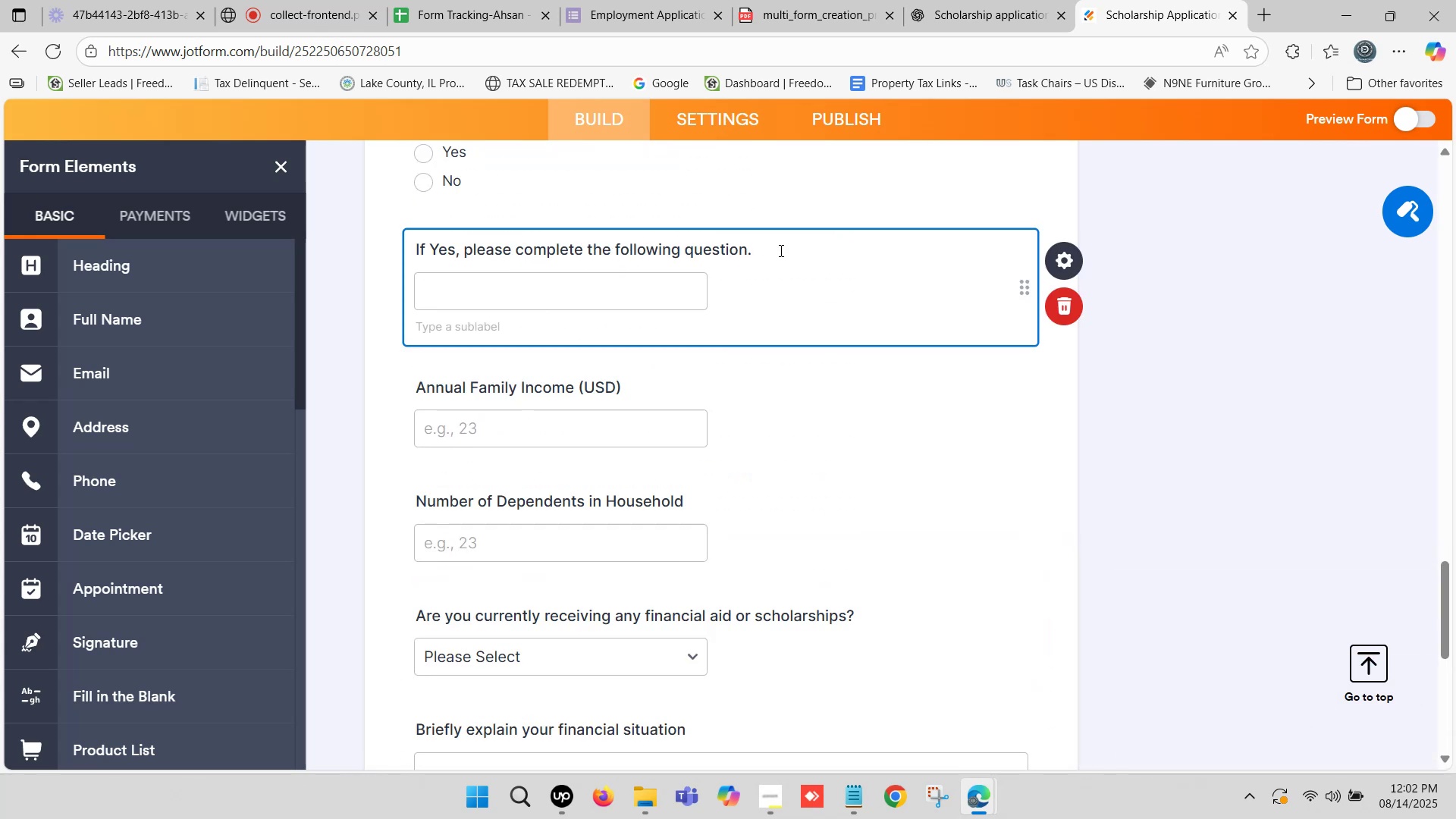 
type( (No)
 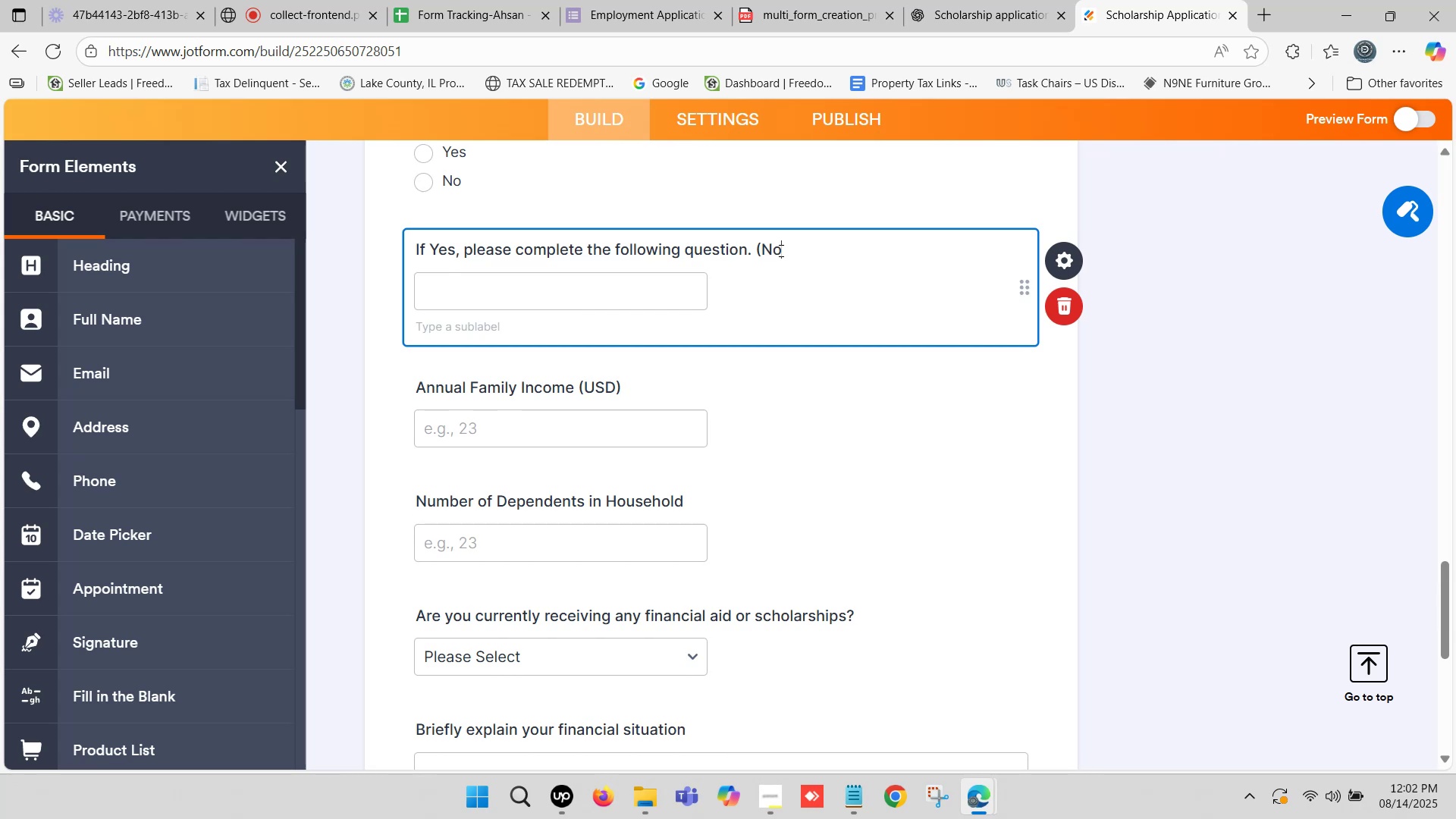 
wait(5.89)
 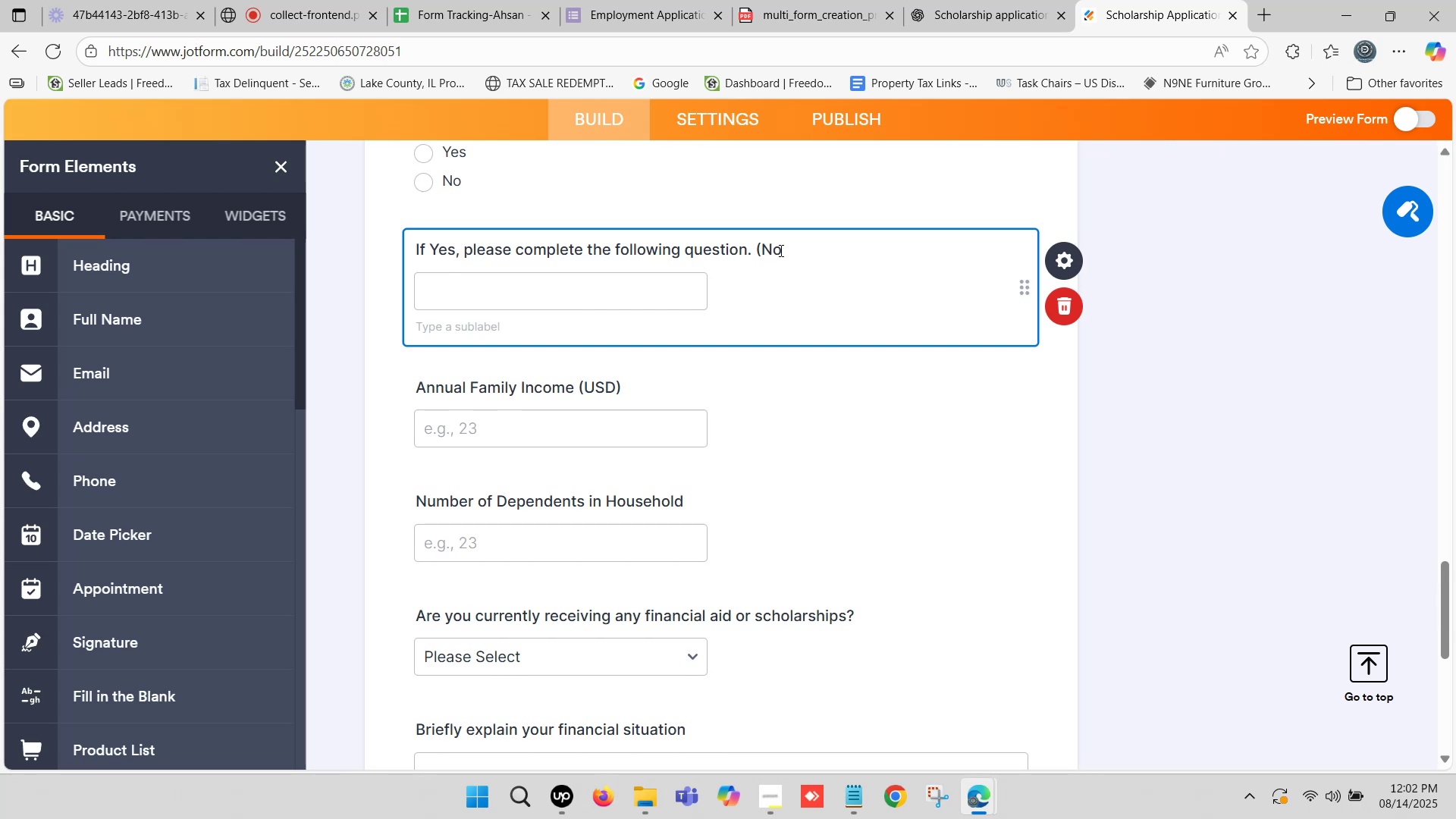 
key(Space)
 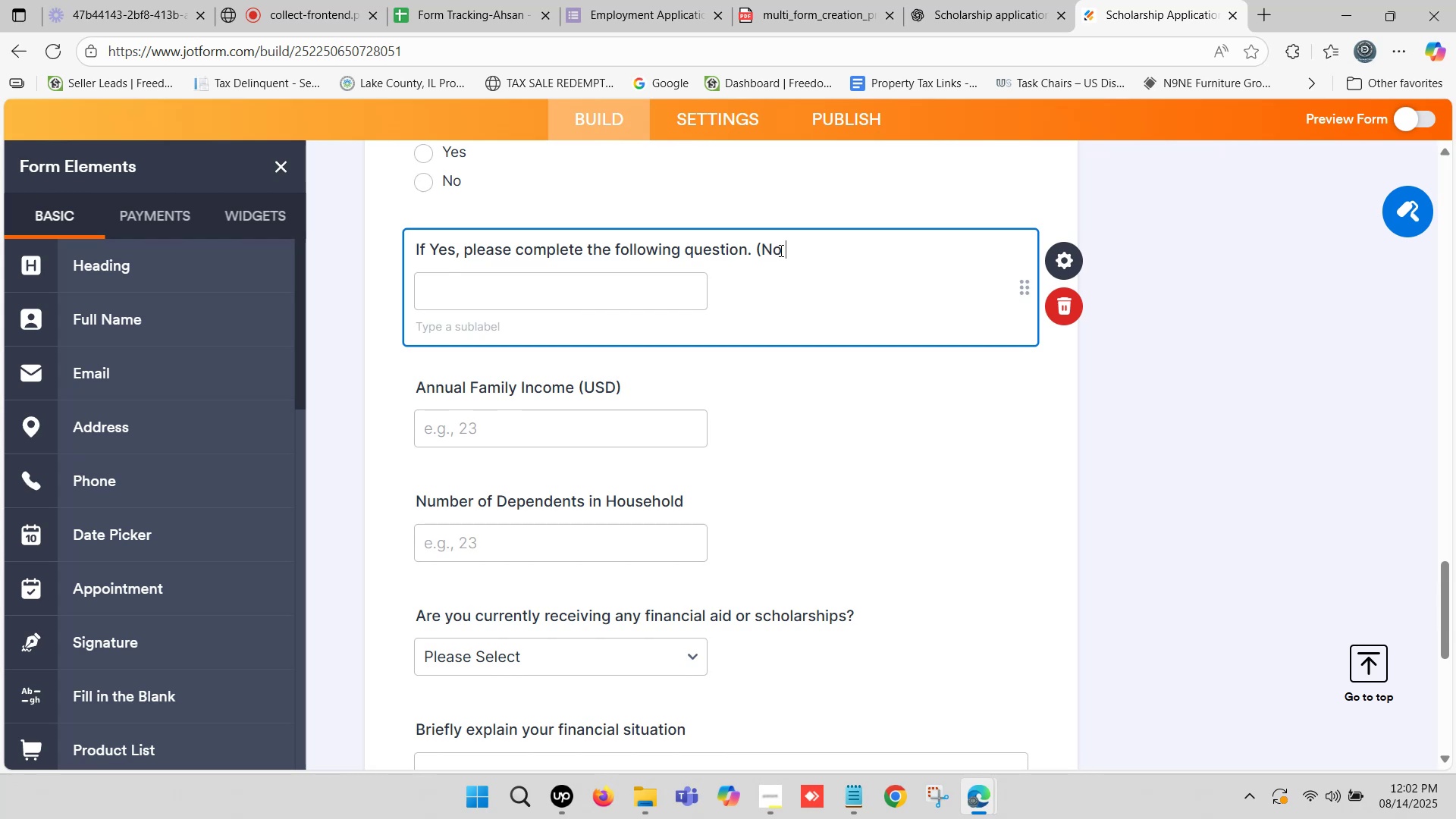 
key(Equal)
 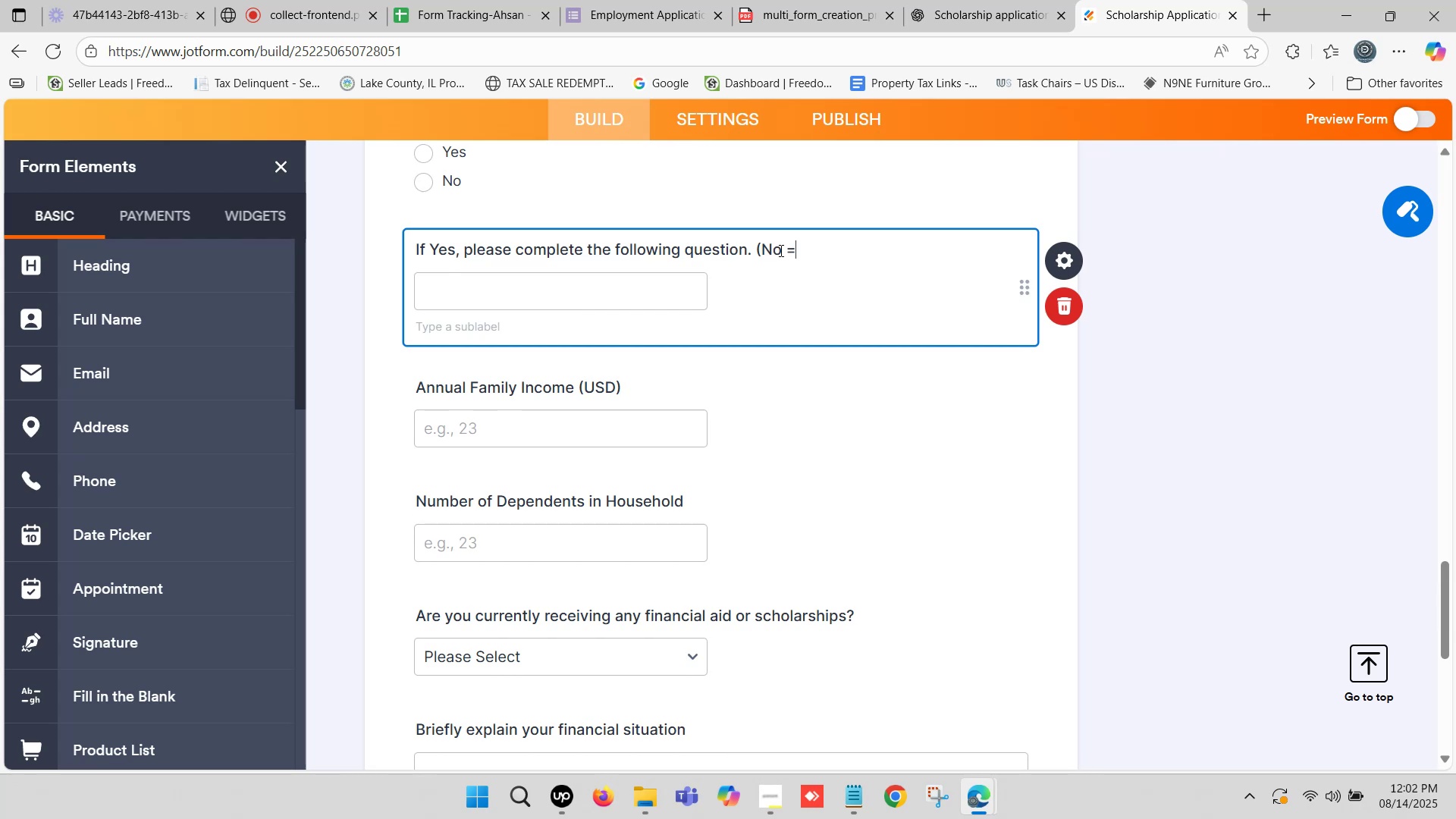 
key(Backspace)
 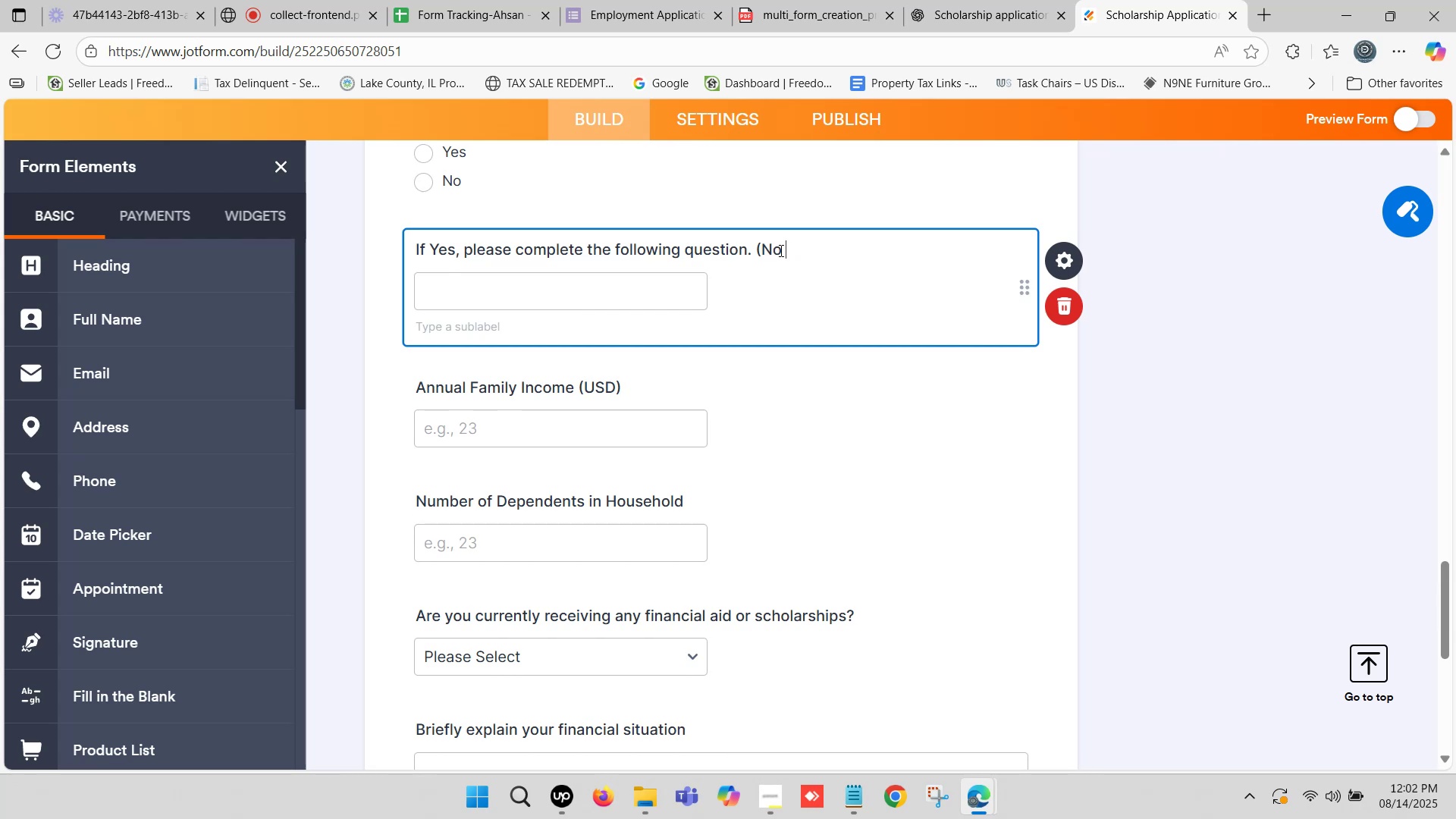 
key(Shift+N)
 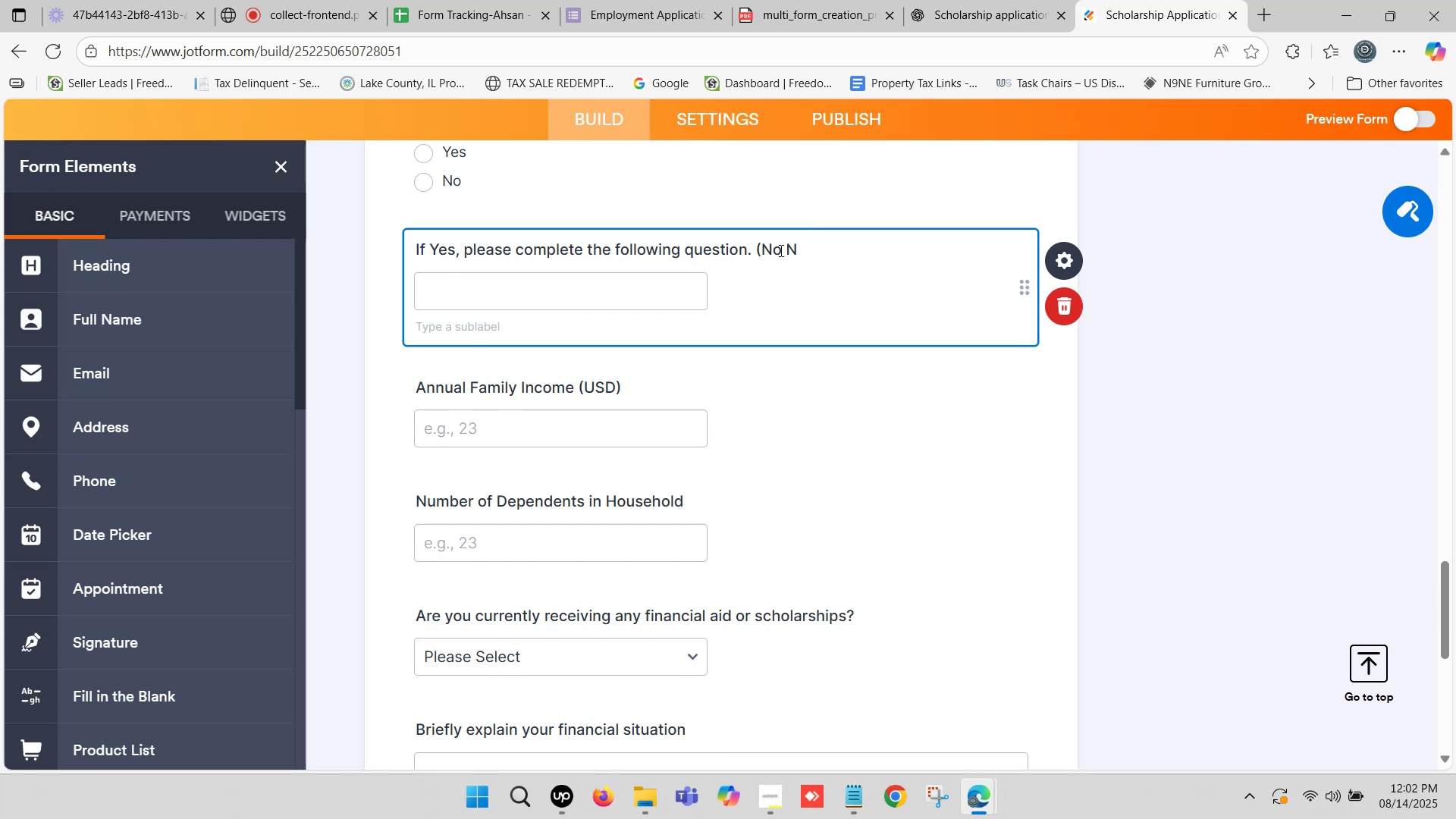 
key(Slash)
 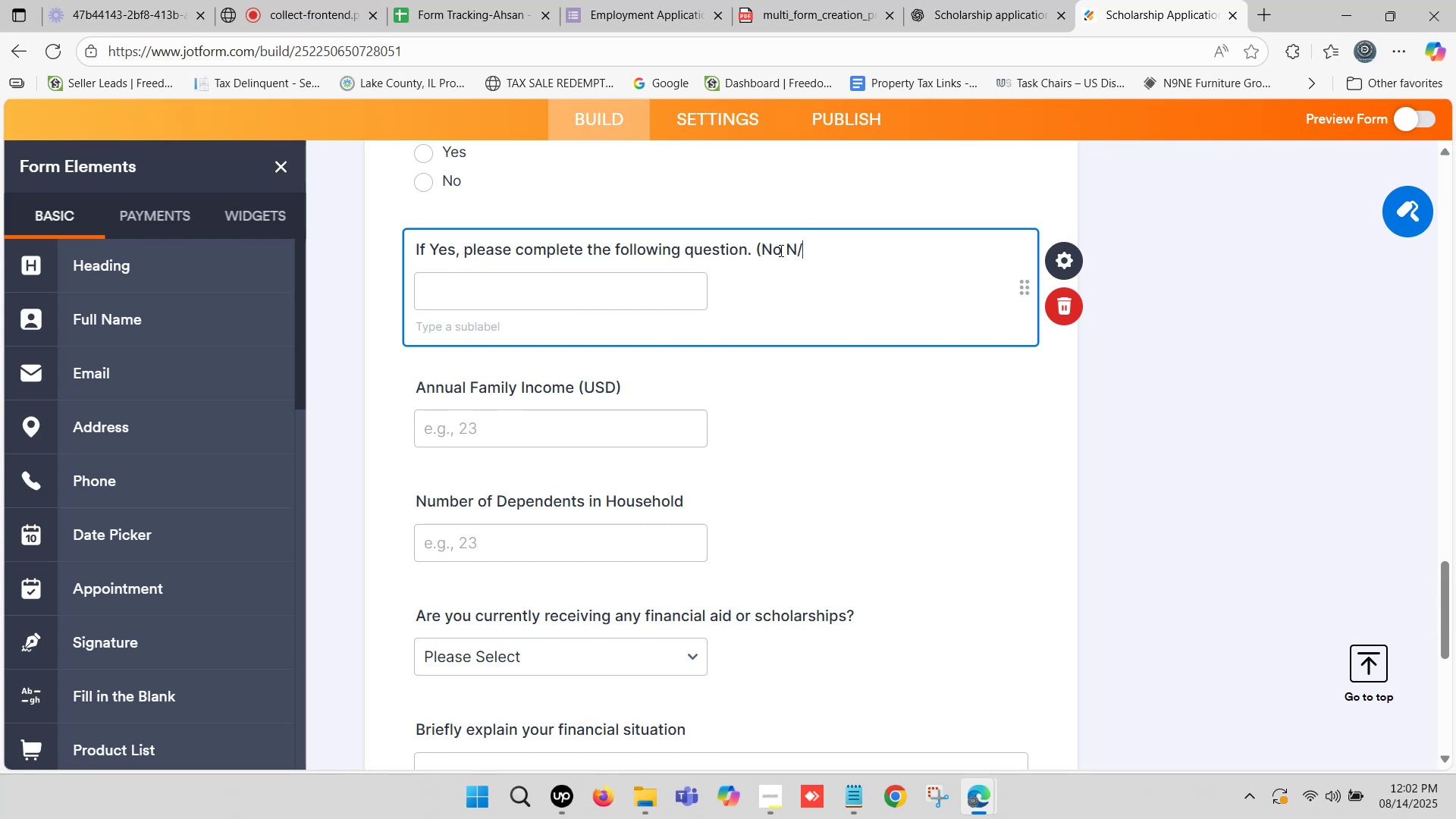 
key(Shift+A)
 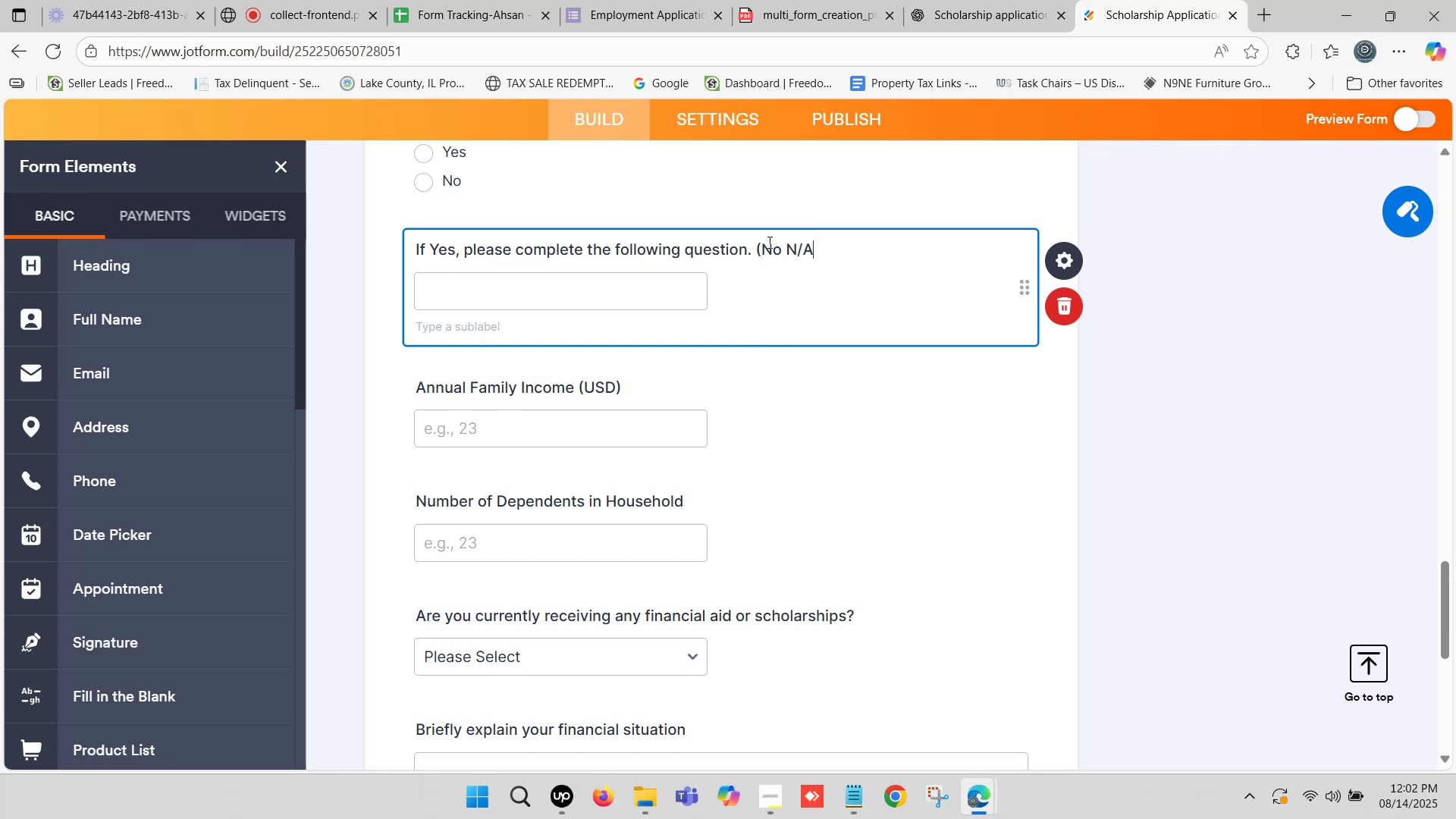 
left_click([781, 257])
 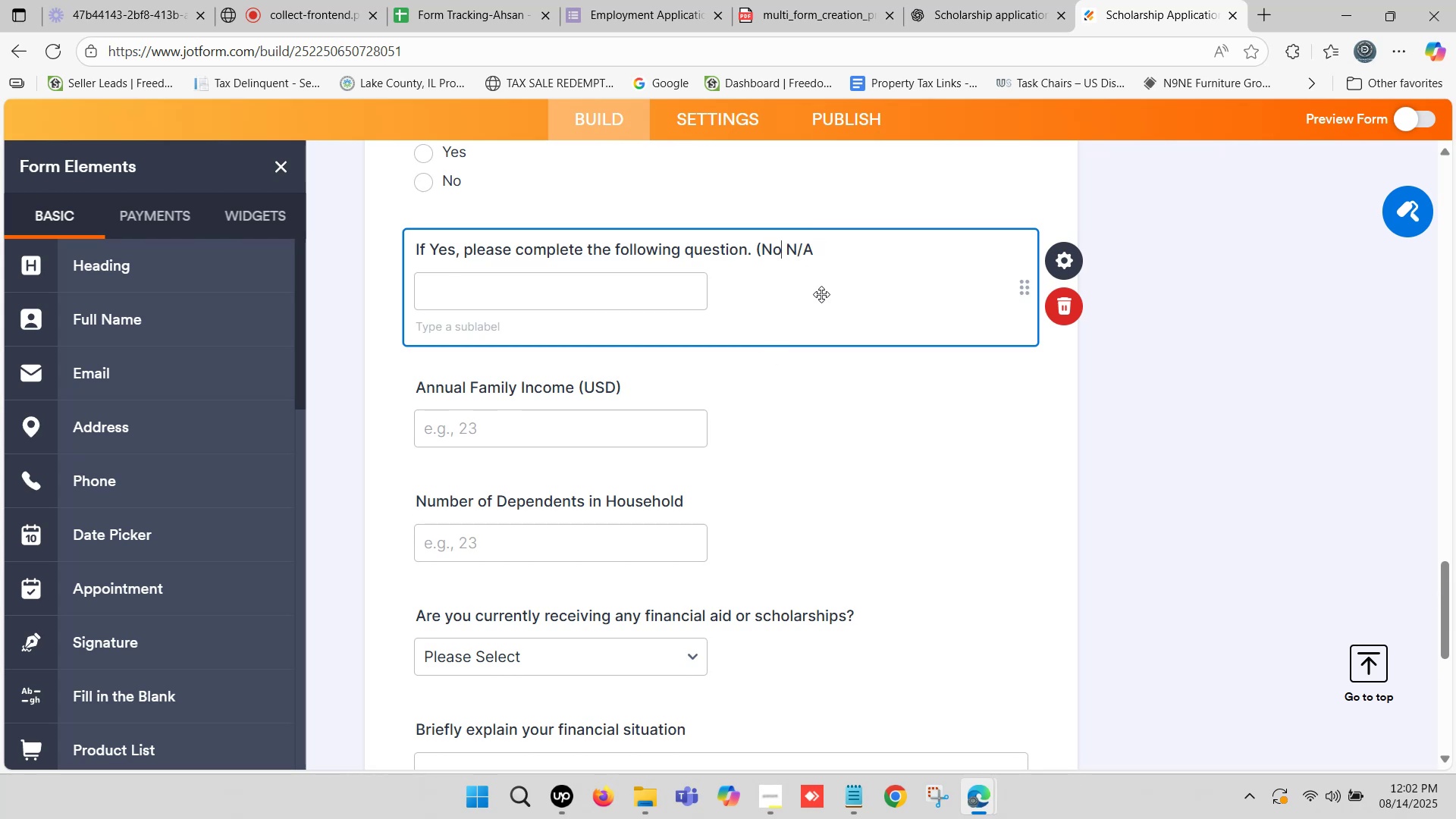 
key(Space)
 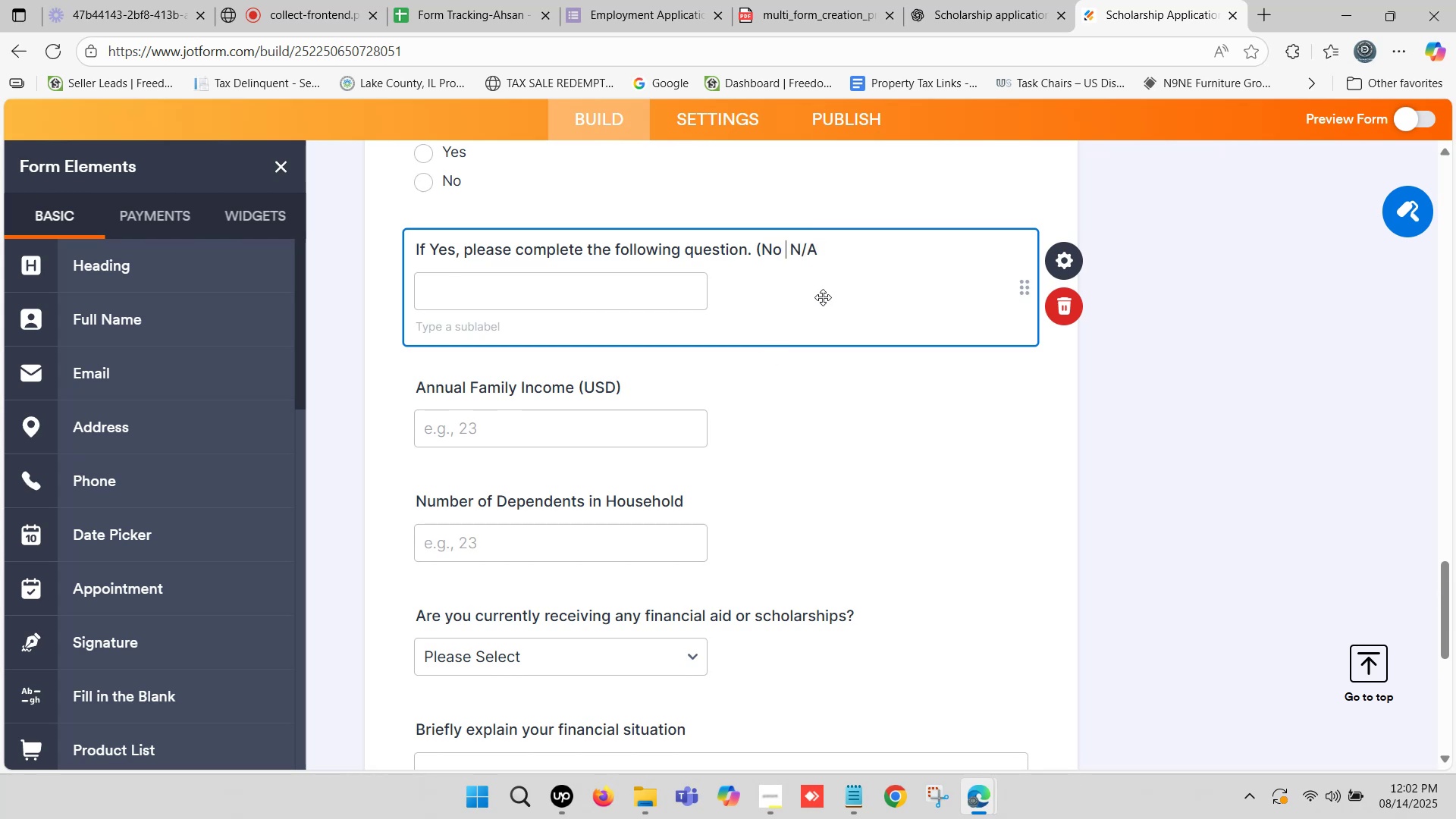 
key(Equal)
 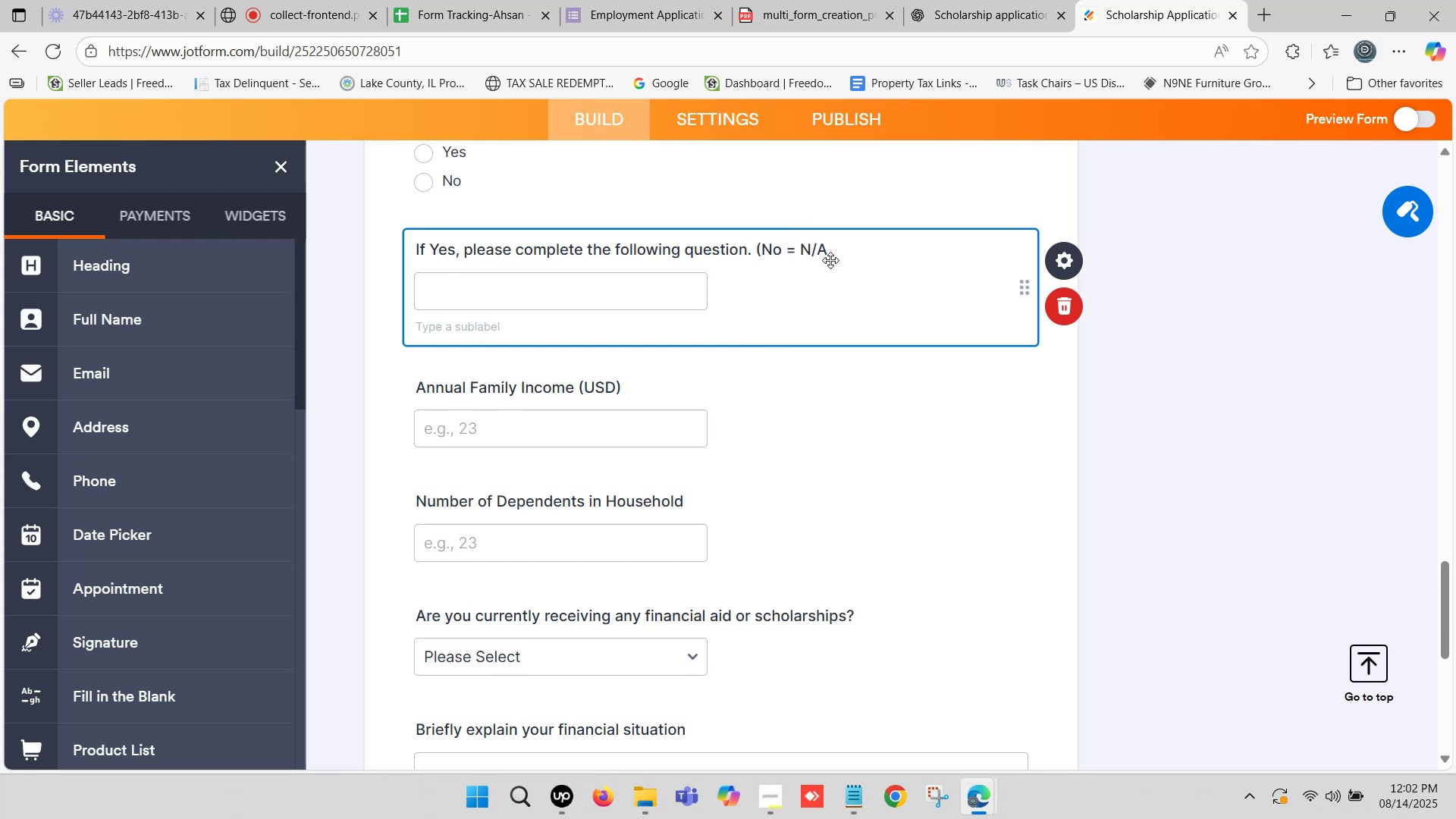 
left_click([846, 246])
 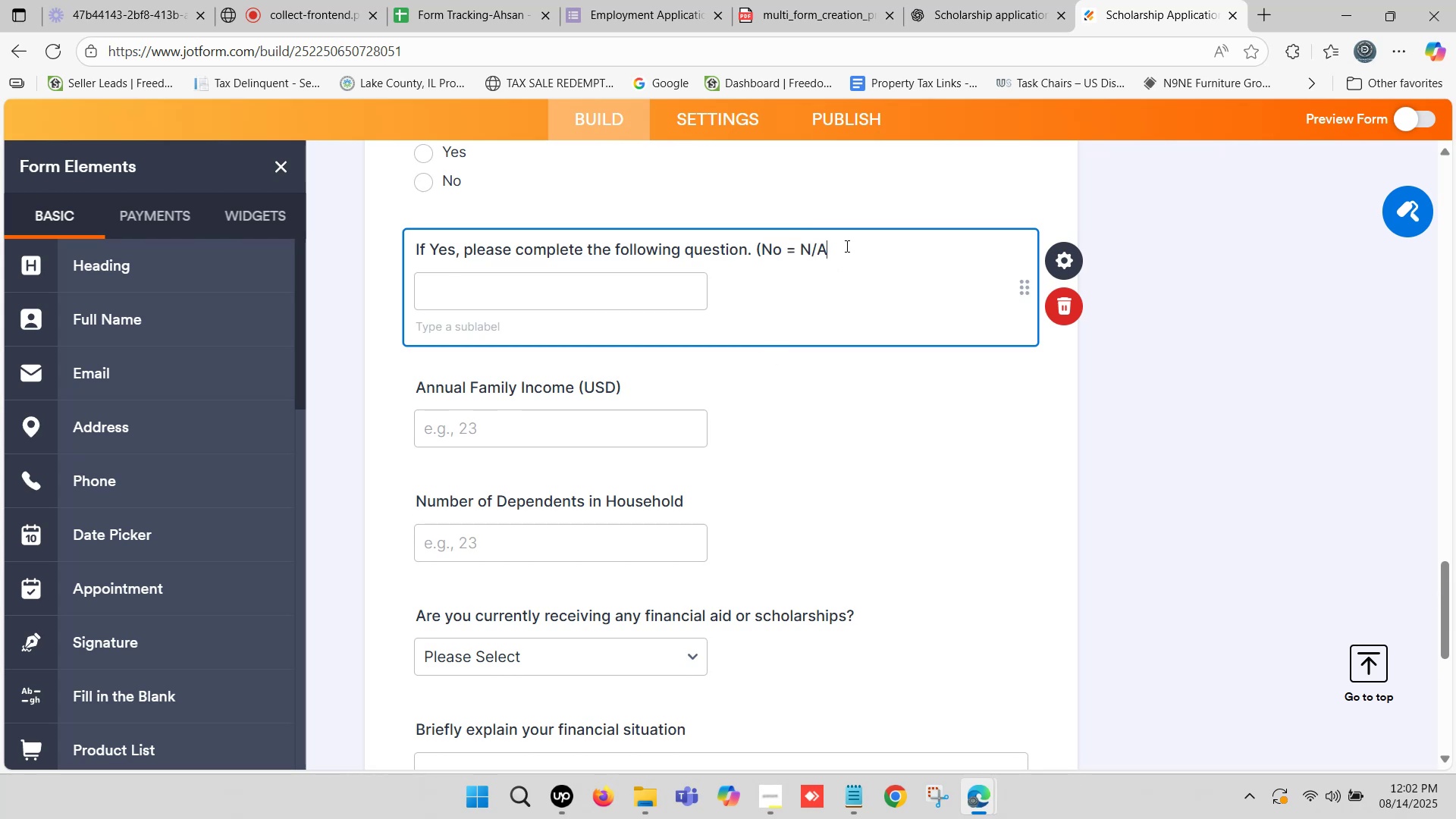 
key(Shift+0)
 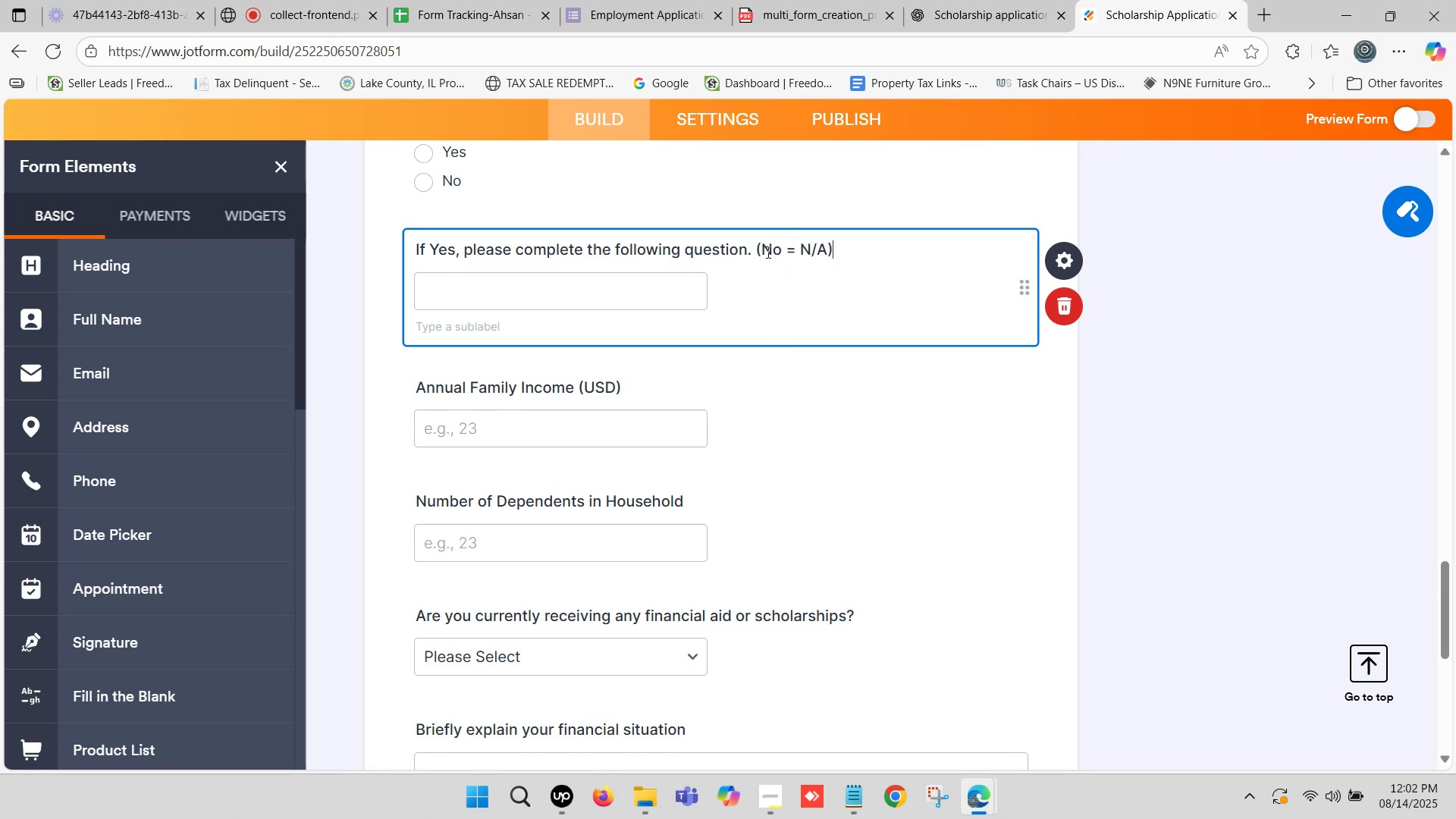 
left_click([763, 242])
 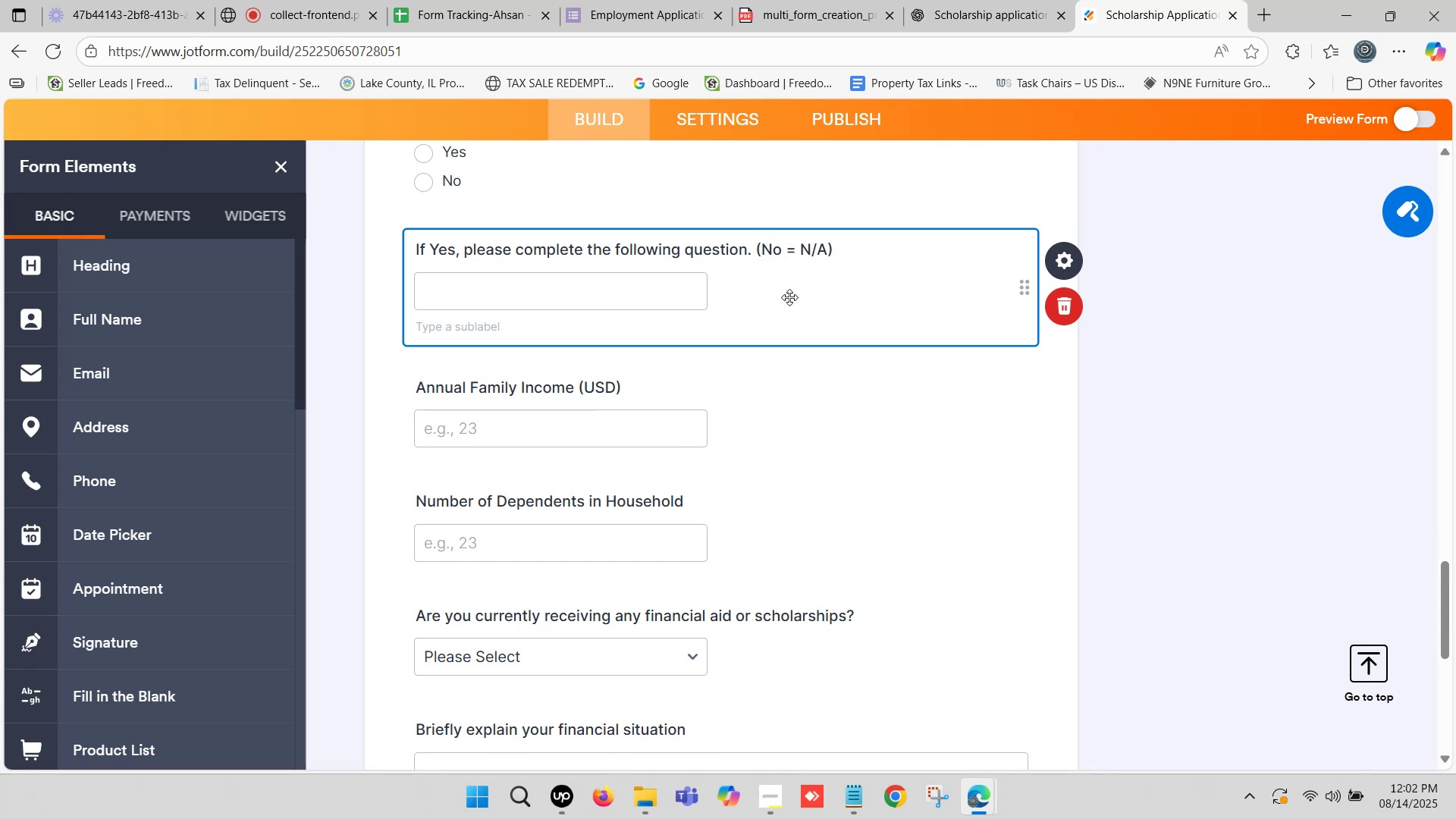 
wait(5.16)
 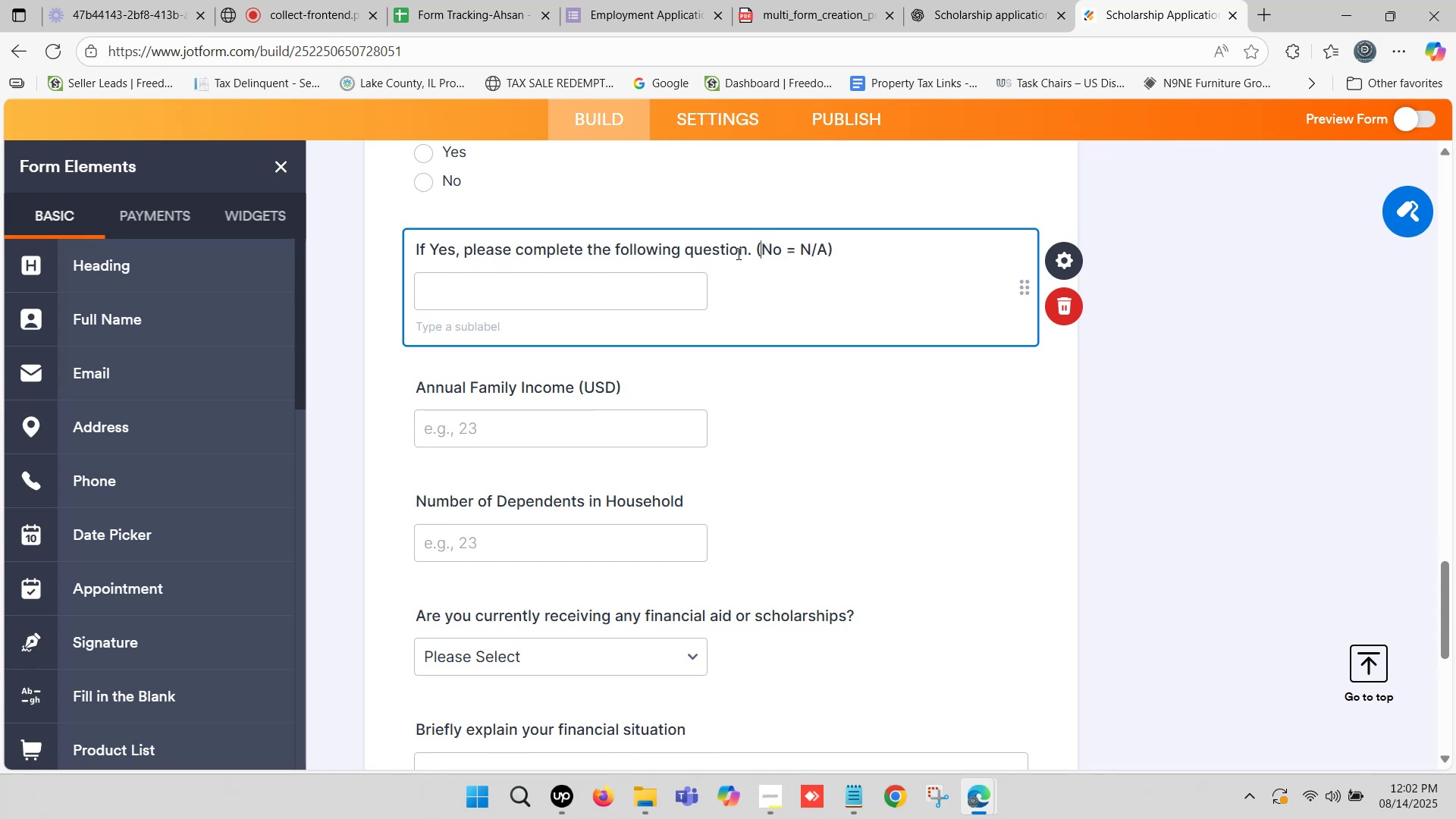 
left_click([857, 457])
 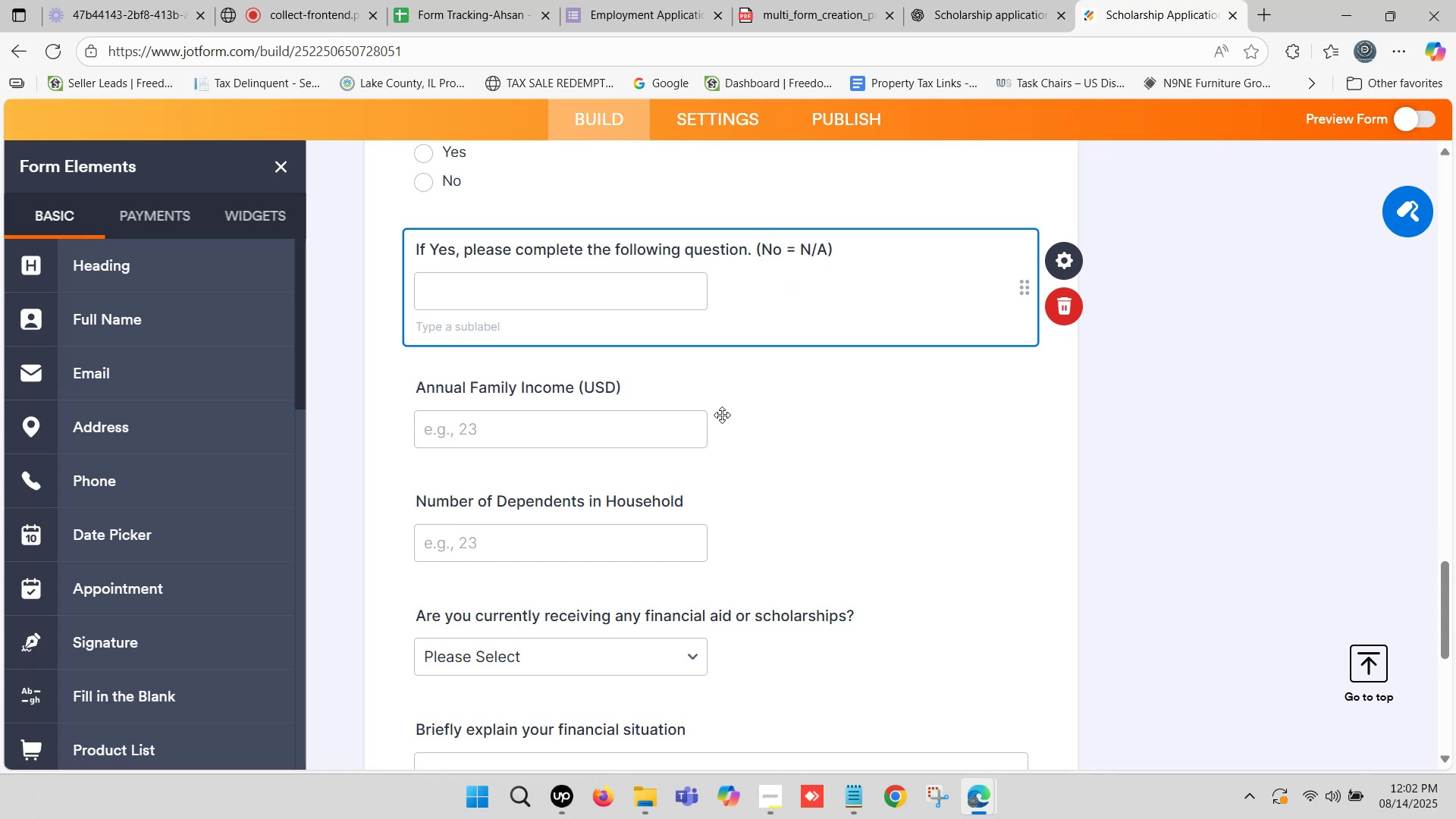 
scroll: coordinate [721, 398], scroll_direction: none, amount: 0.0
 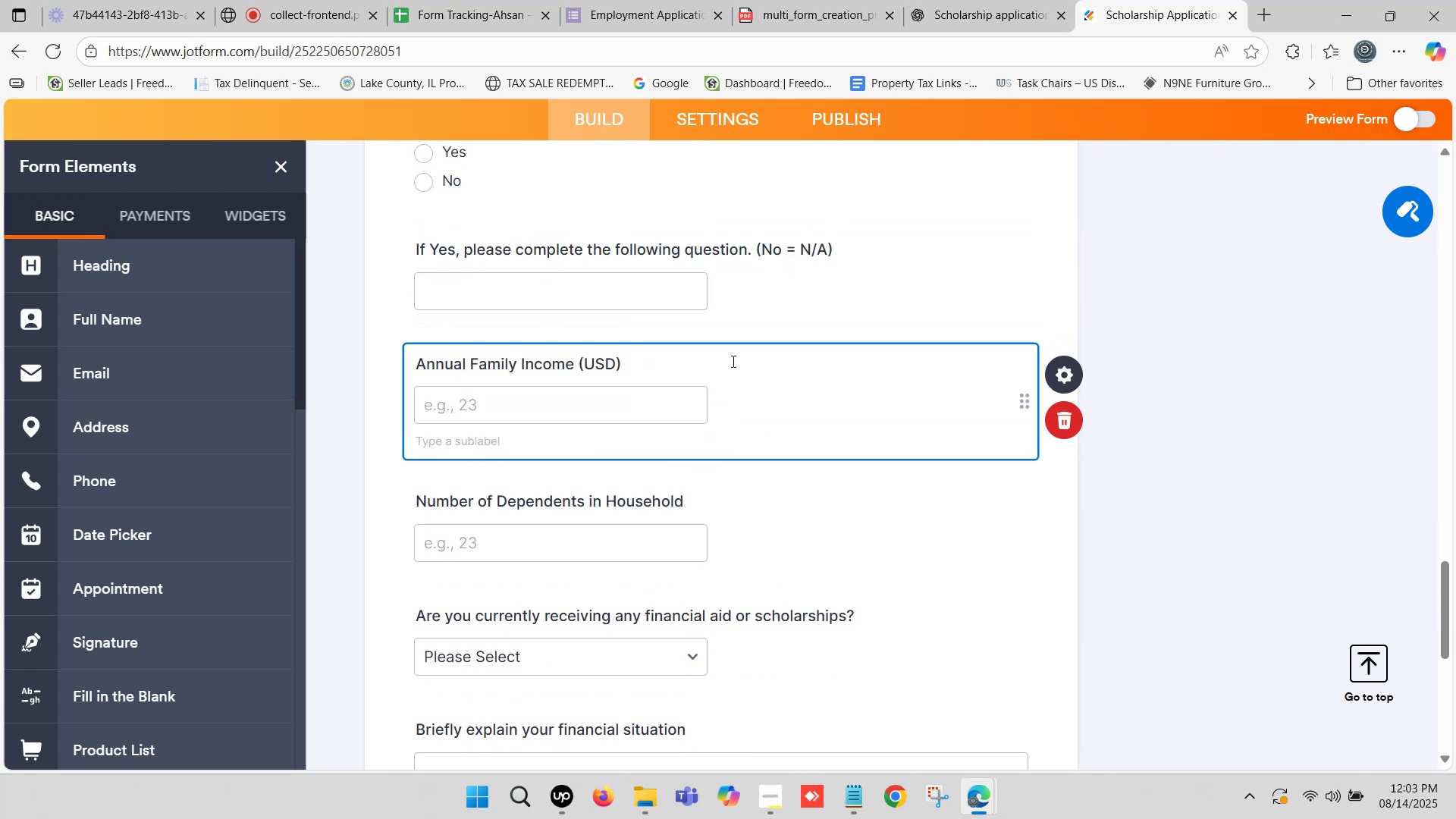 
scroll: coordinate [683, 359], scroll_direction: down, amount: 7.0
 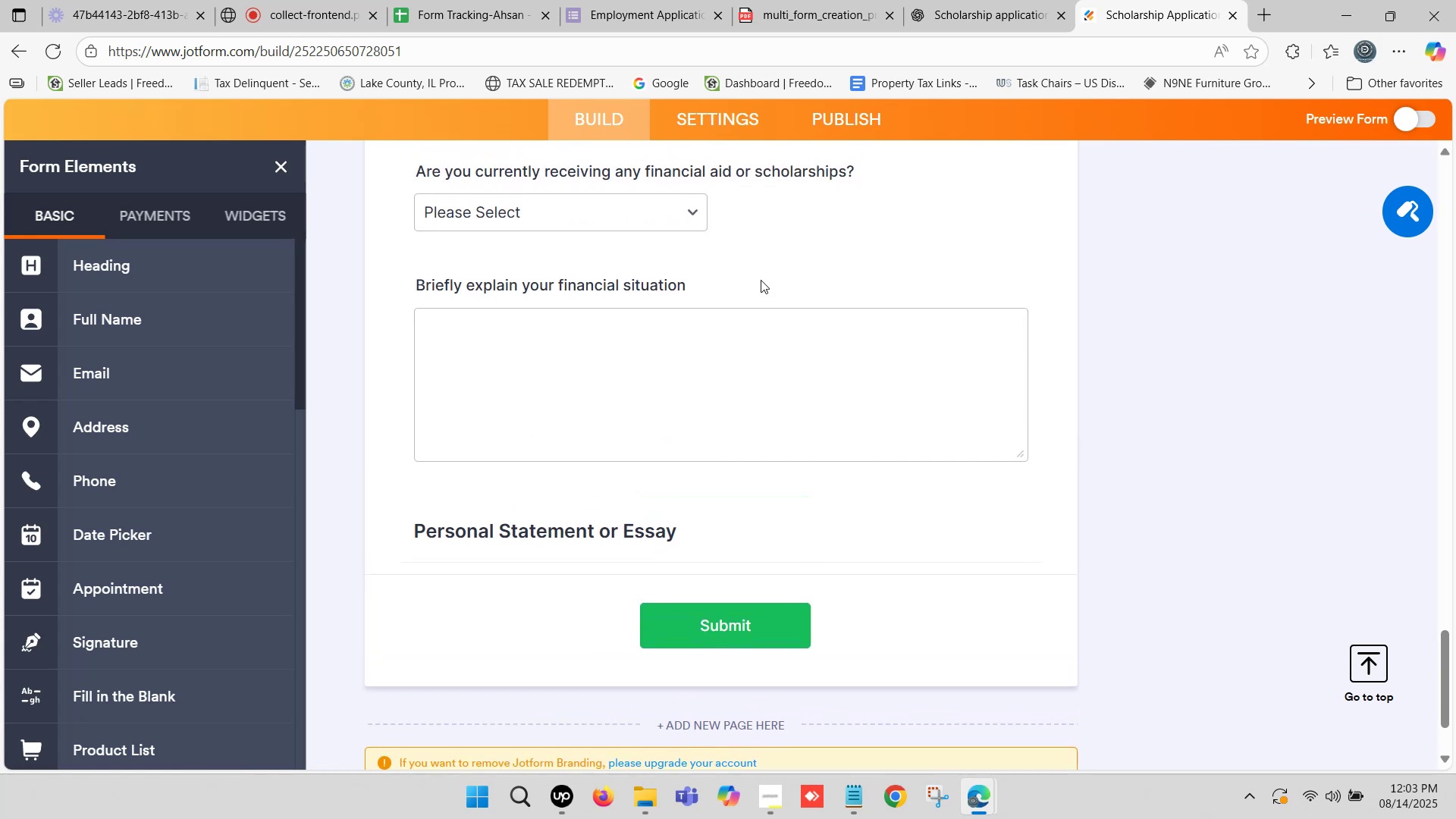 
left_click([997, 0])
 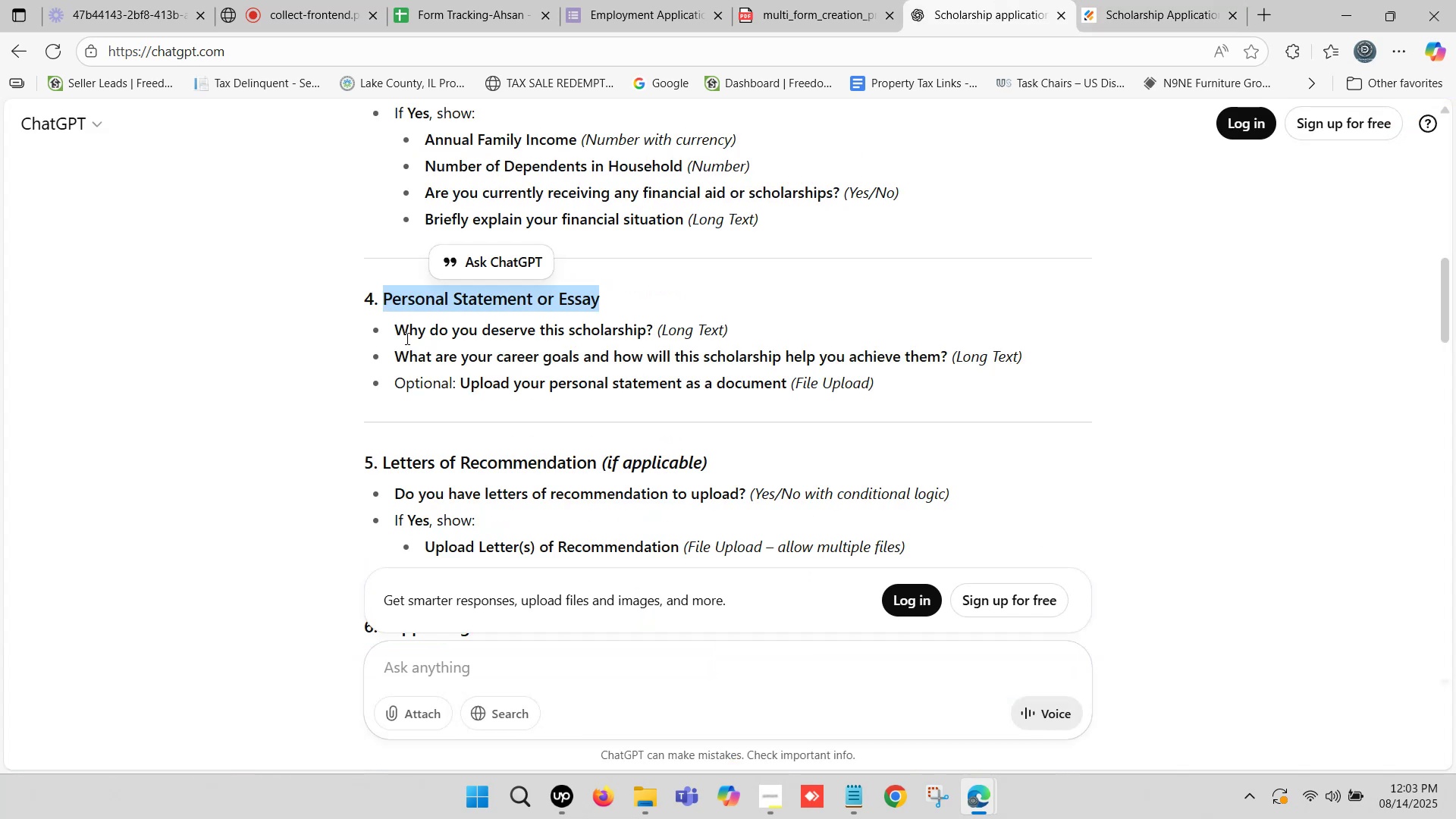 
left_click([1135, 0])
 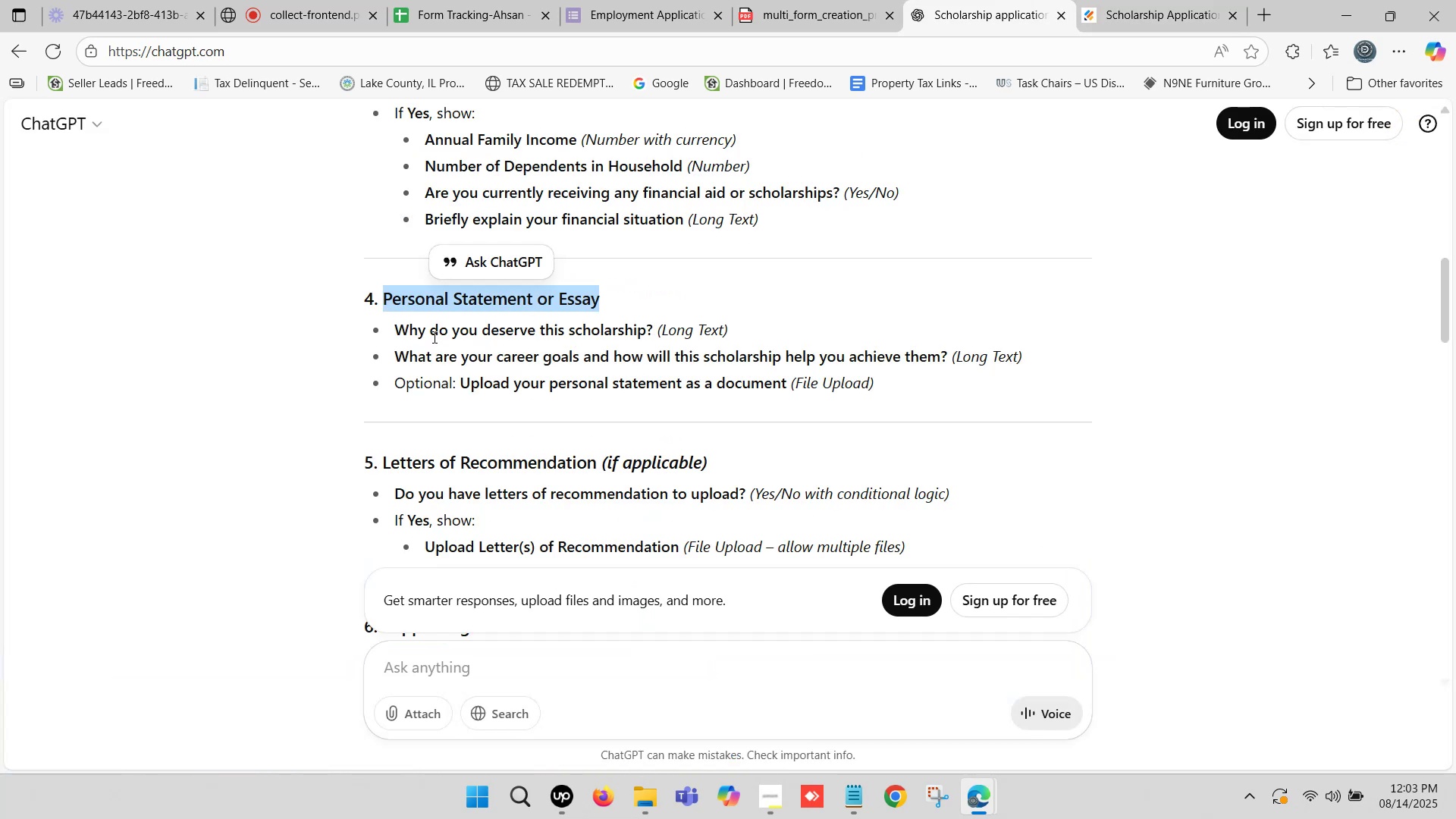 
scroll: coordinate [427, 339], scroll_direction: up, amount: 1.0
 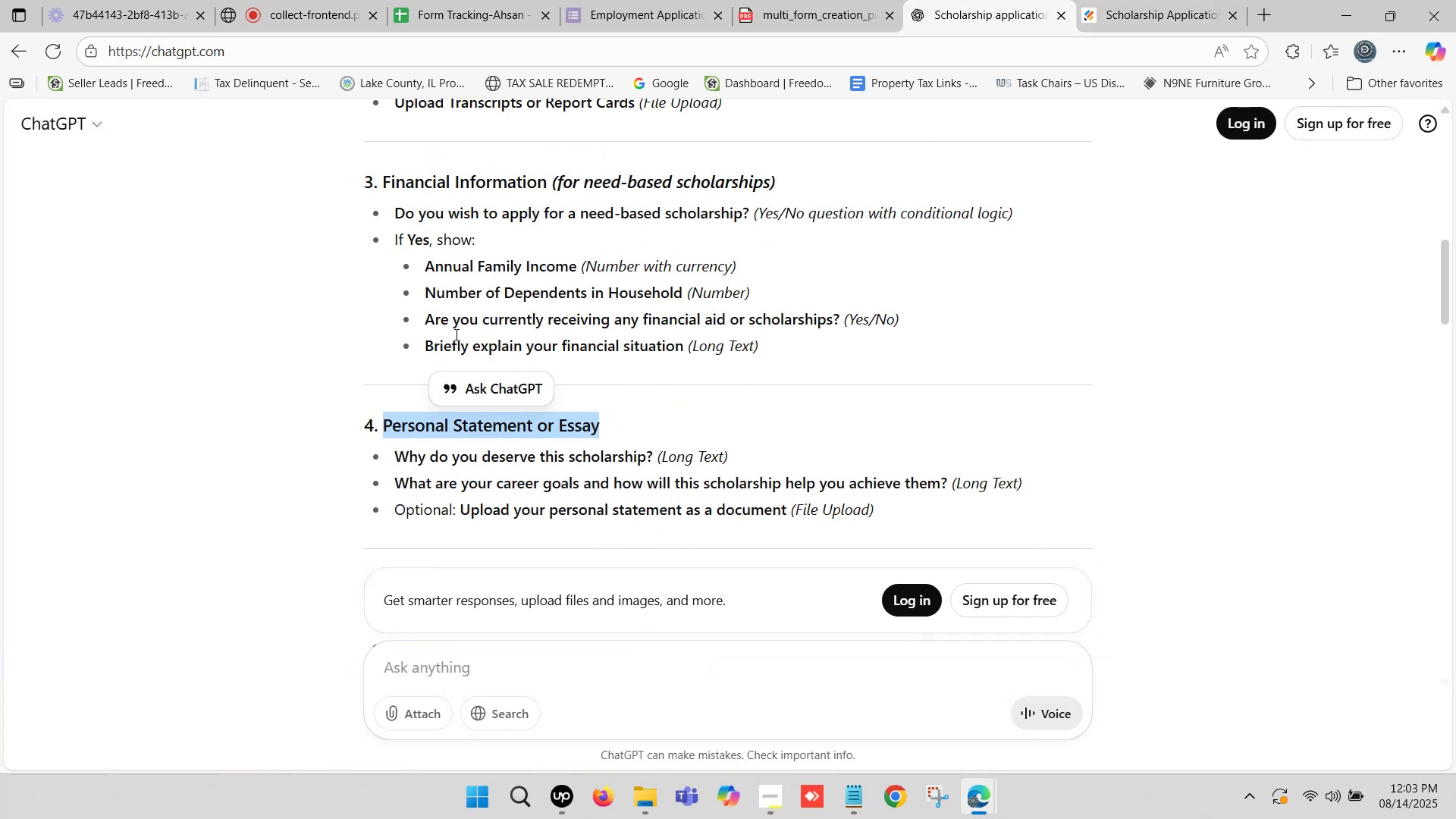 
left_click_drag(start_coordinate=[1159, 0], to_coordinate=[1144, 2])
 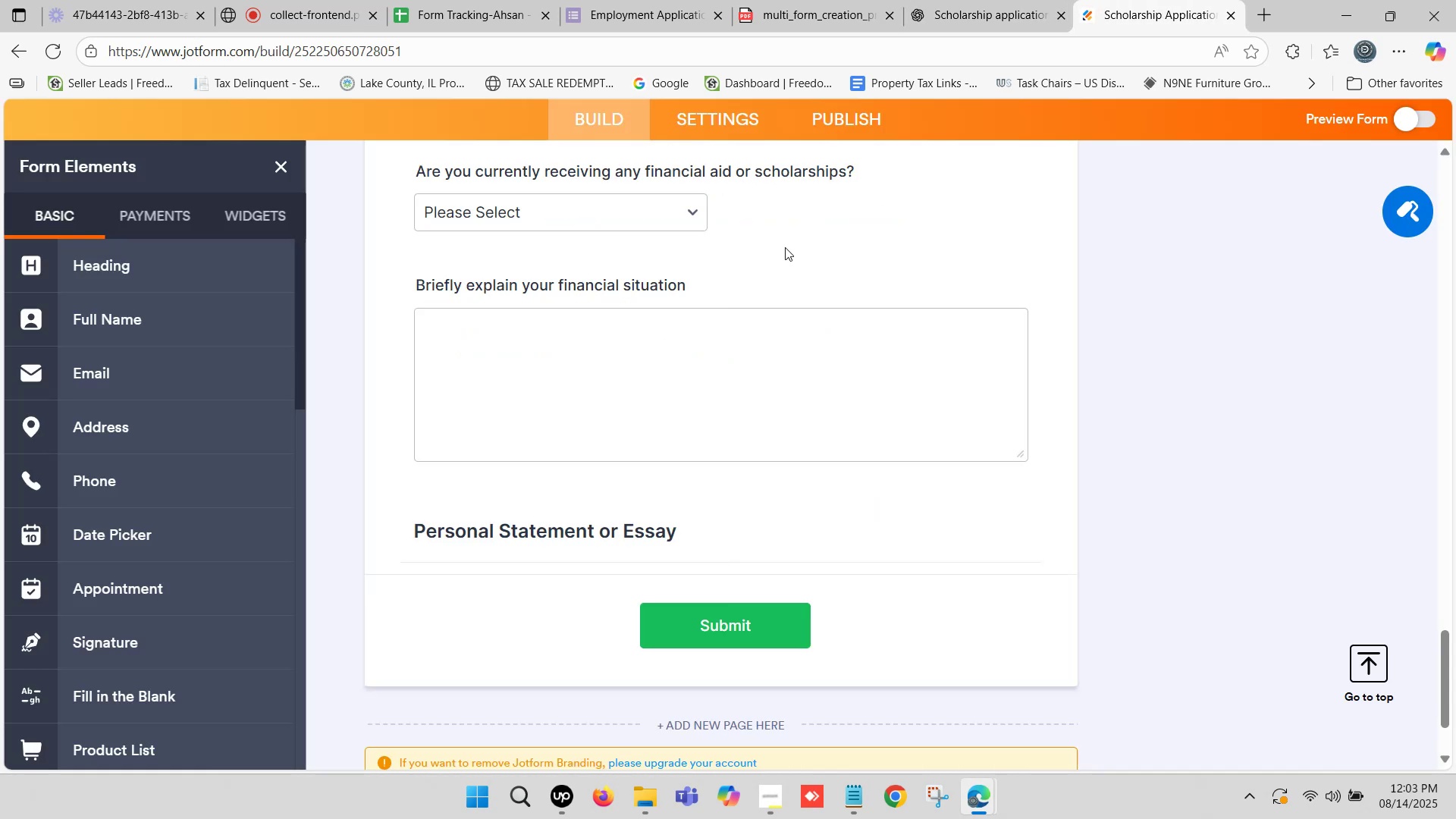 
scroll: coordinate [748, 356], scroll_direction: down, amount: 2.0
 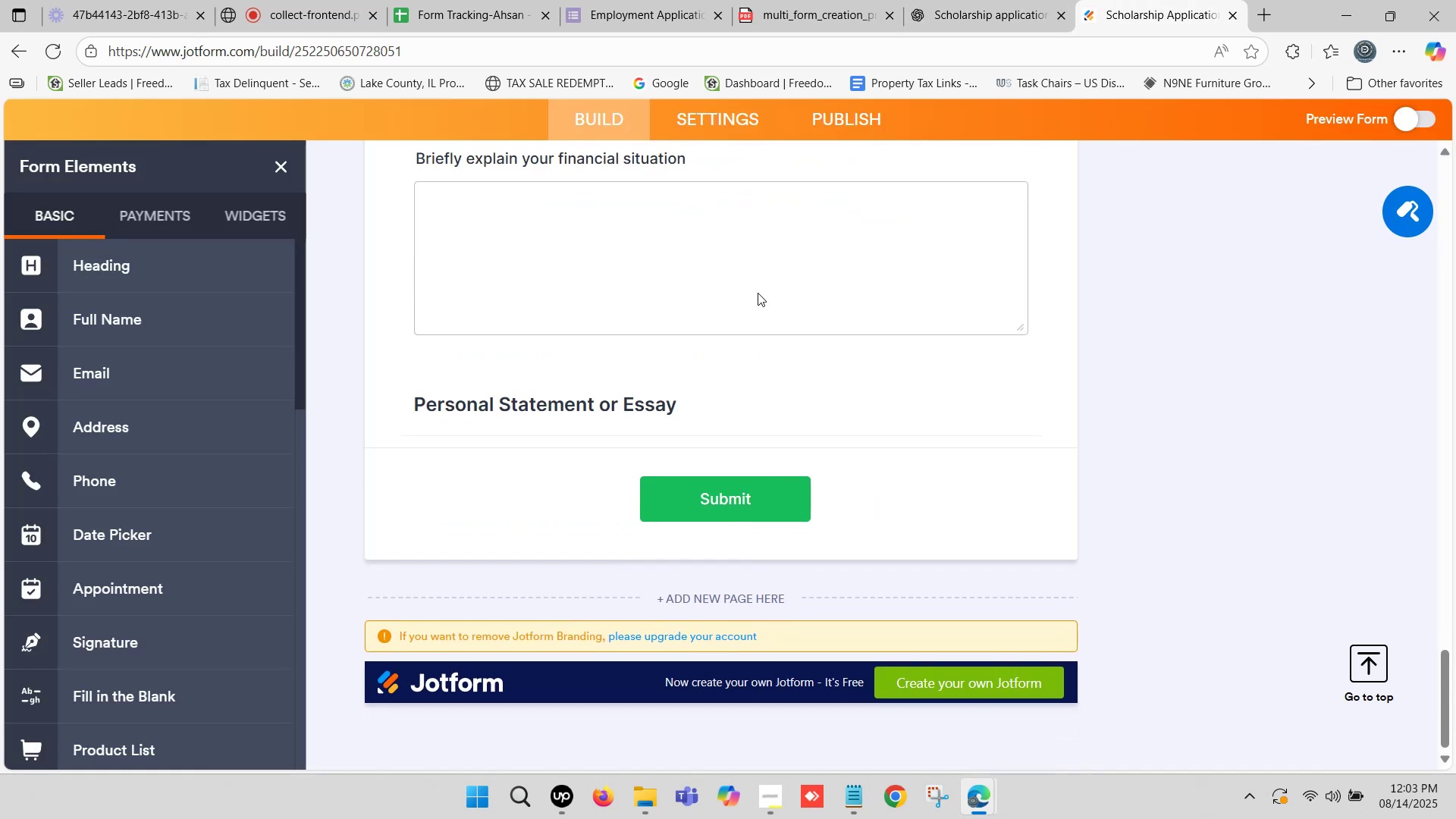 
left_click([1008, 0])
 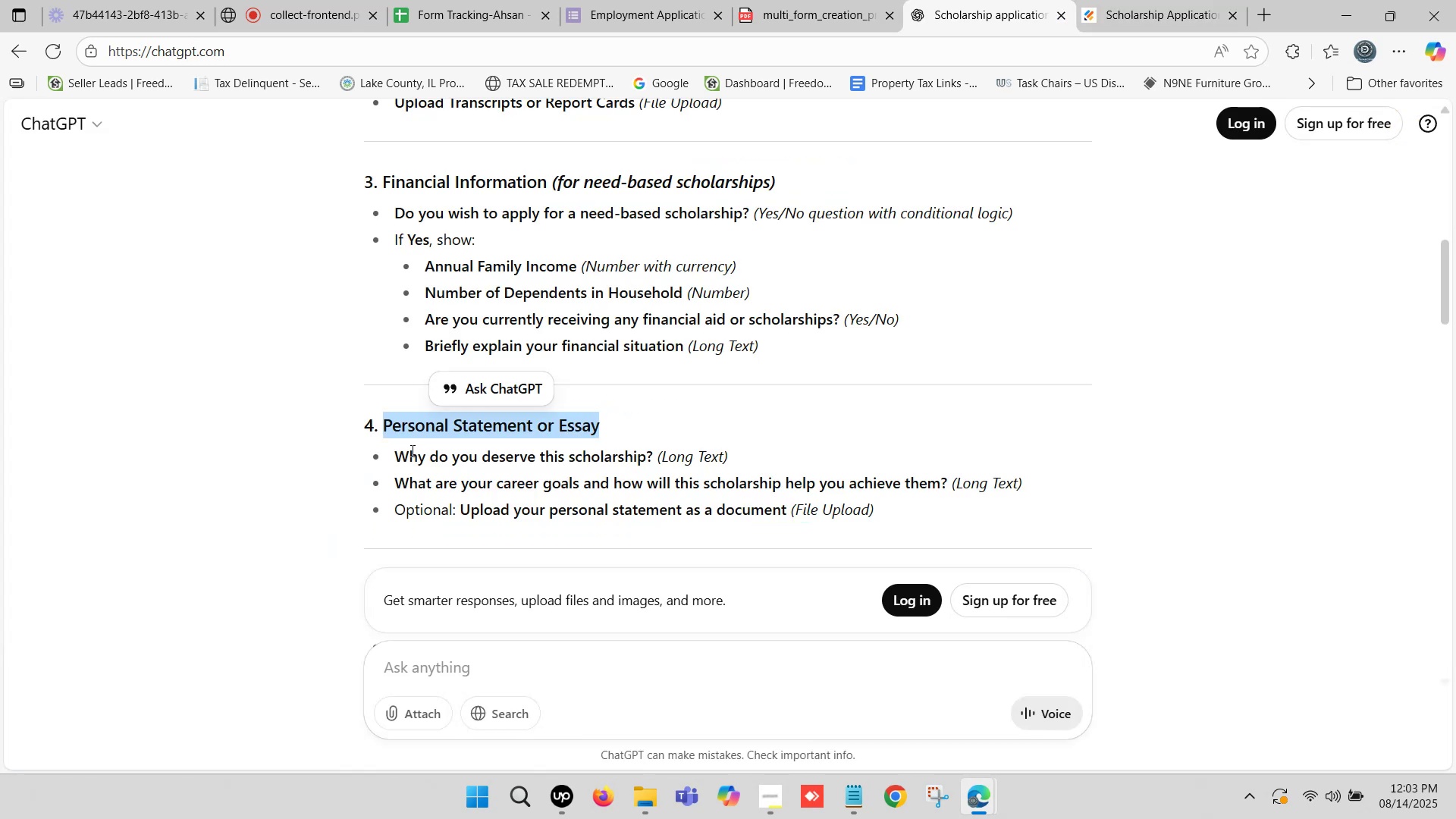 
left_click_drag(start_coordinate=[397, 453], to_coordinate=[651, 459])
 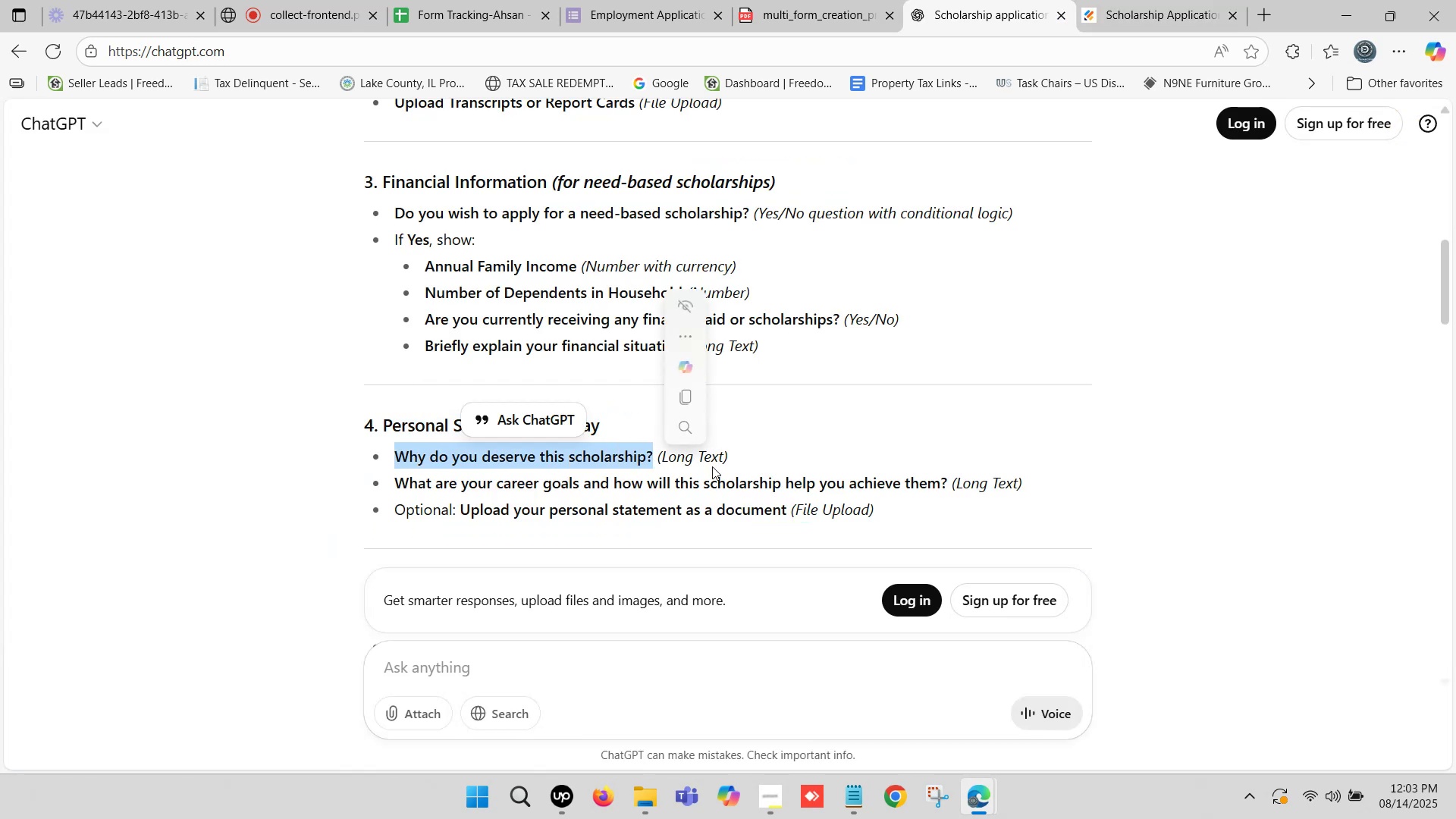 
key(Control+C)
 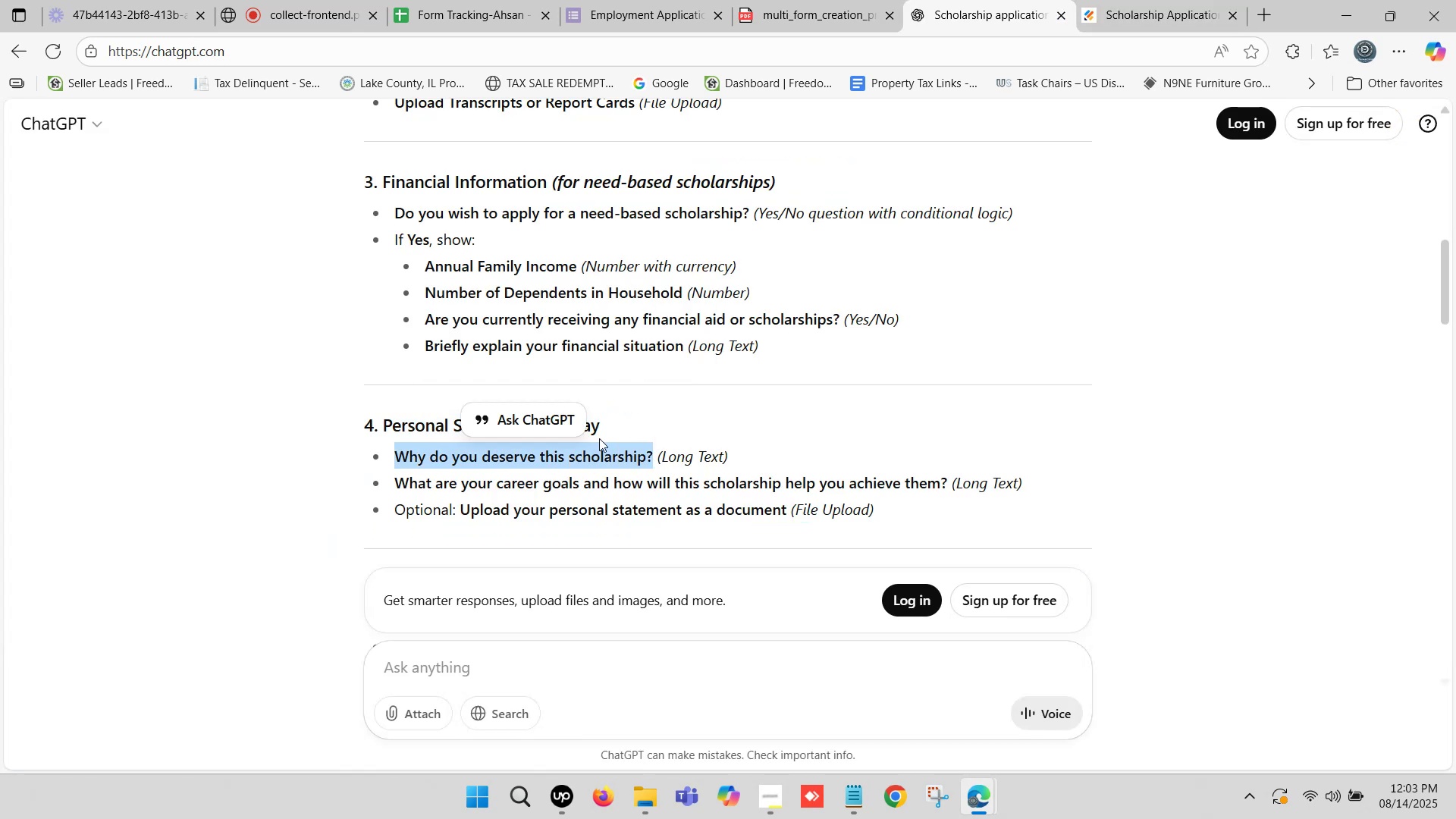 
scroll: coordinate [623, 413], scroll_direction: down, amount: 1.0
 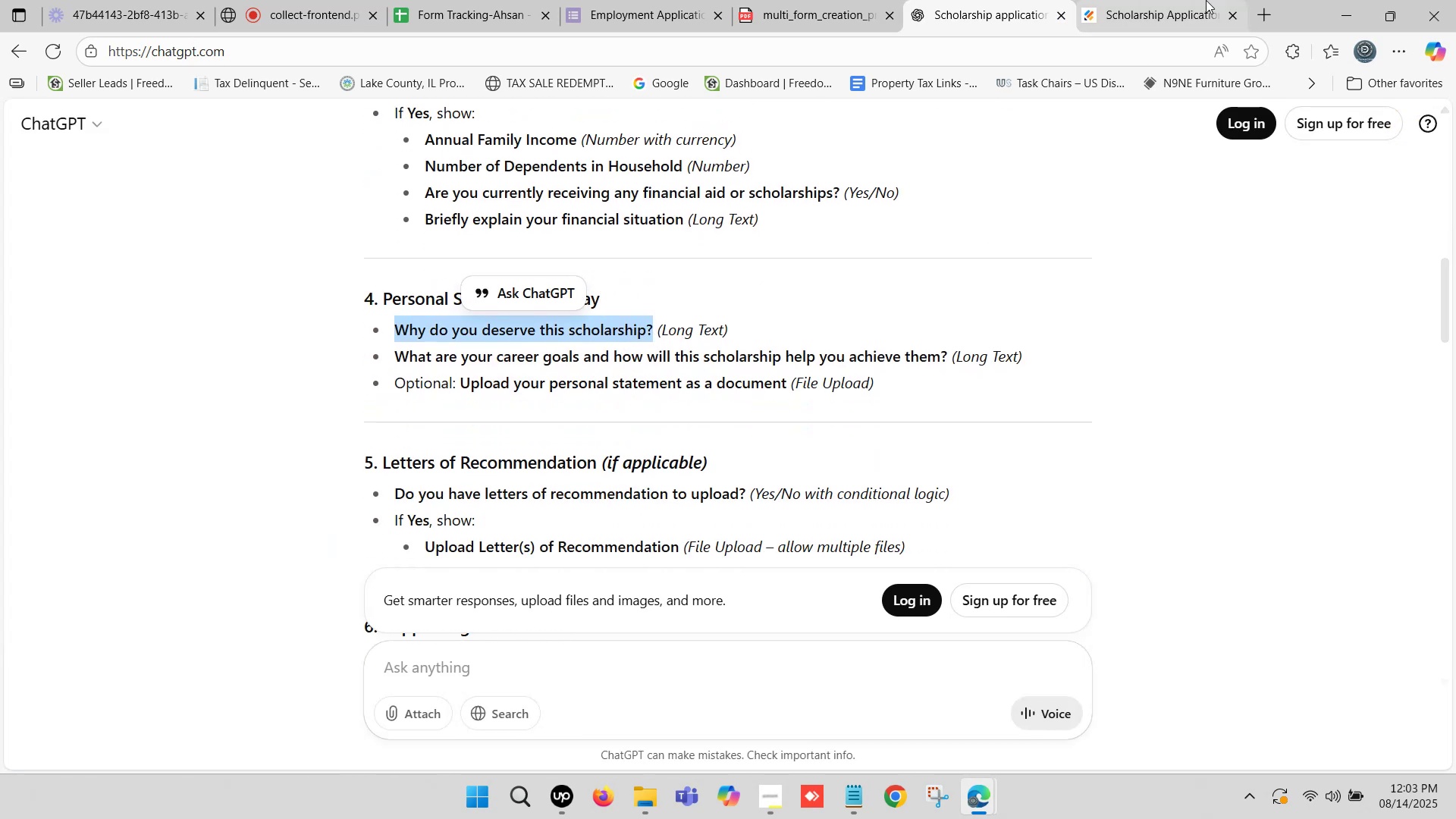 
left_click([1141, 0])
 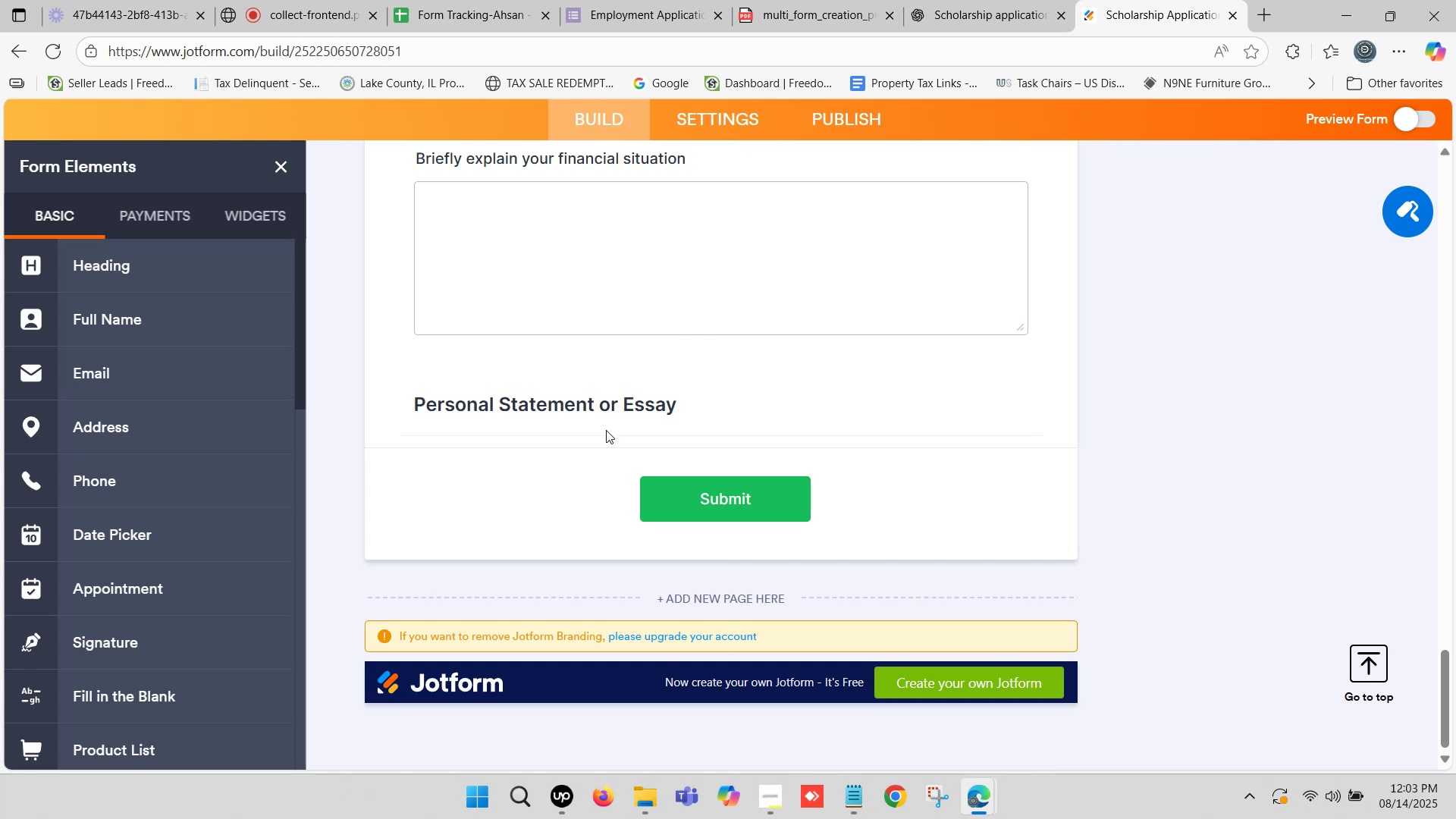 
scroll: coordinate [451, 452], scroll_direction: down, amount: 1.0
 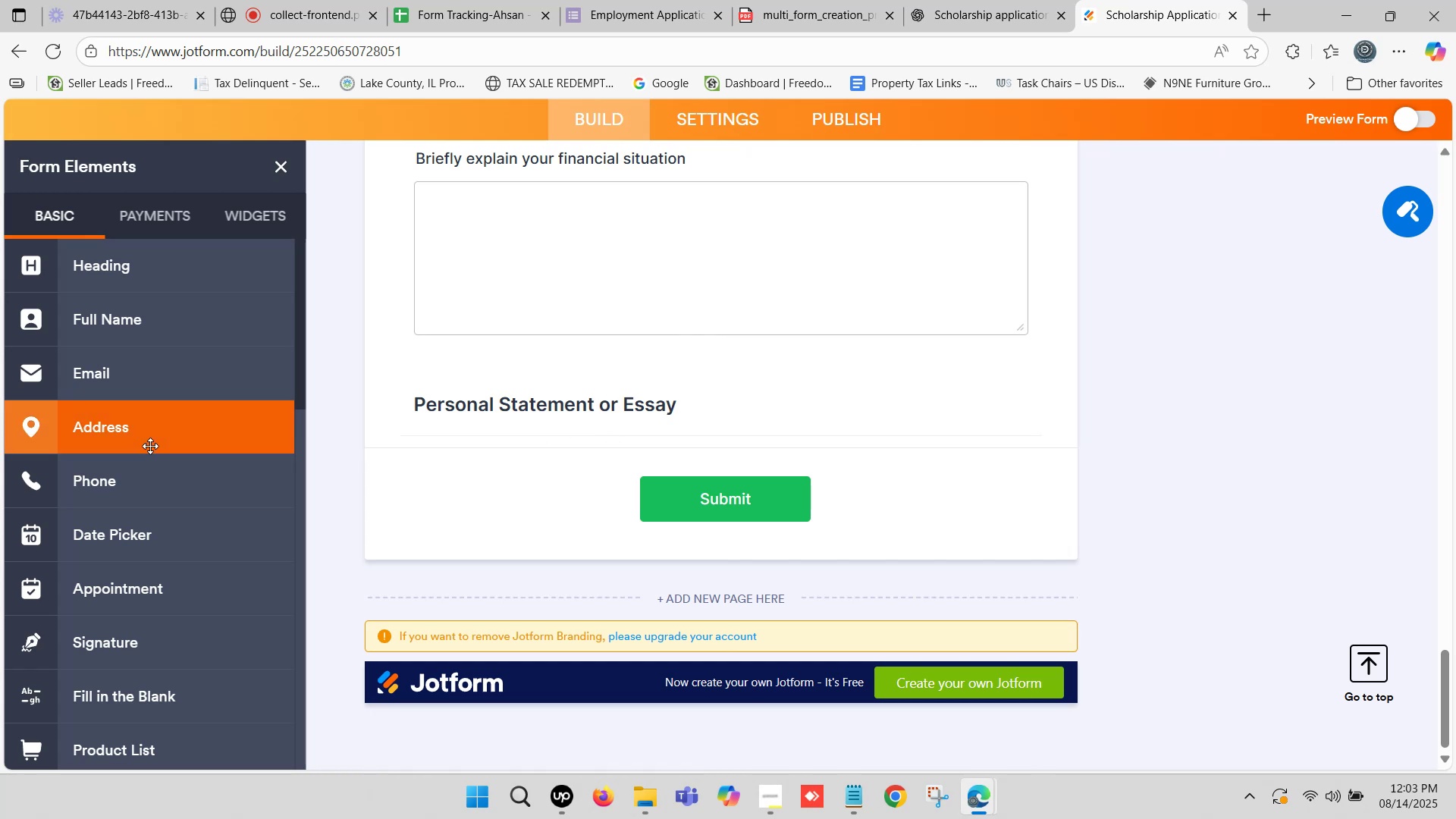 
scroll: coordinate [142, 440], scroll_direction: up, amount: 4.0
 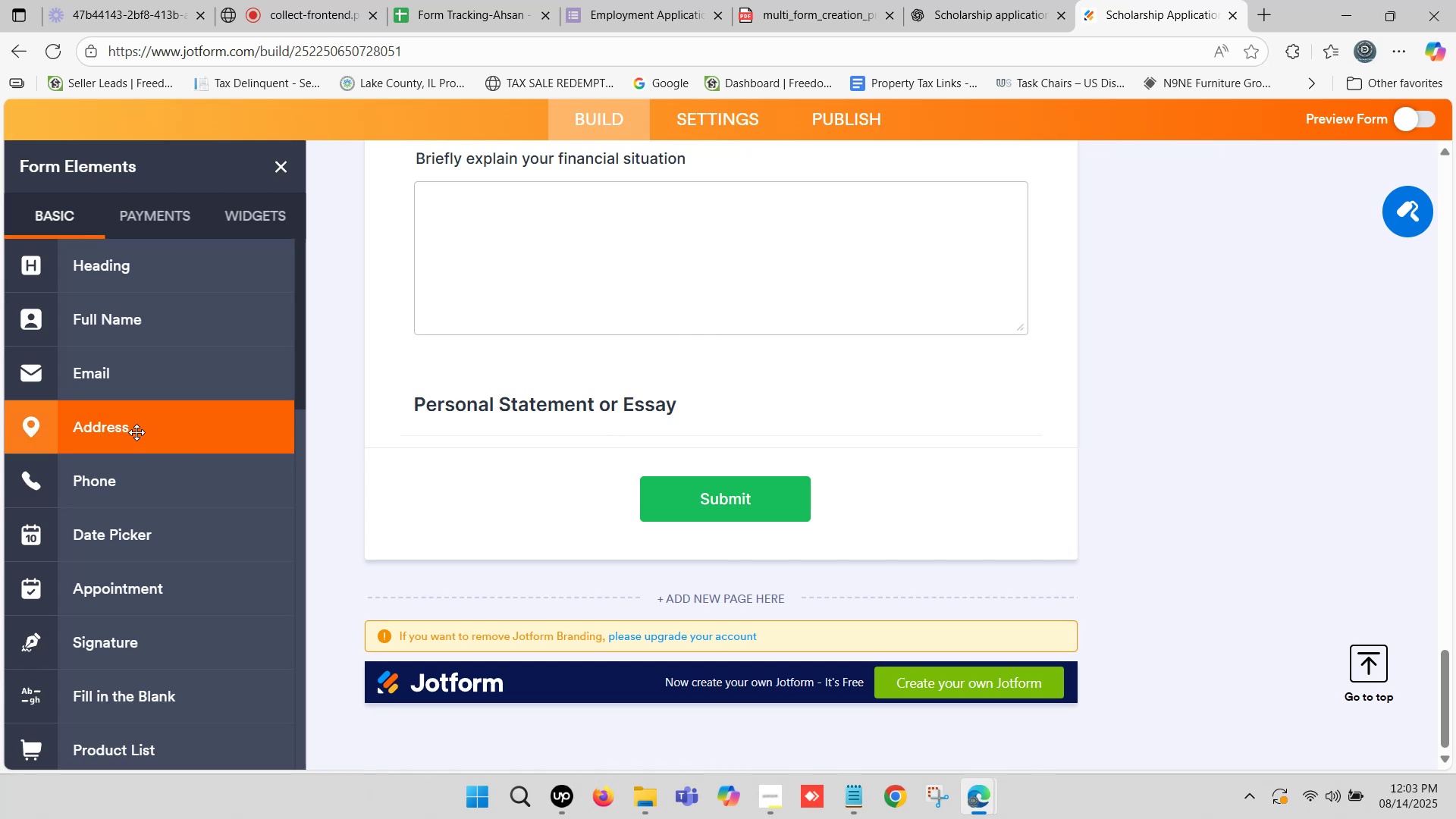 
scroll: coordinate [118, 417], scroll_direction: down, amount: 4.0
 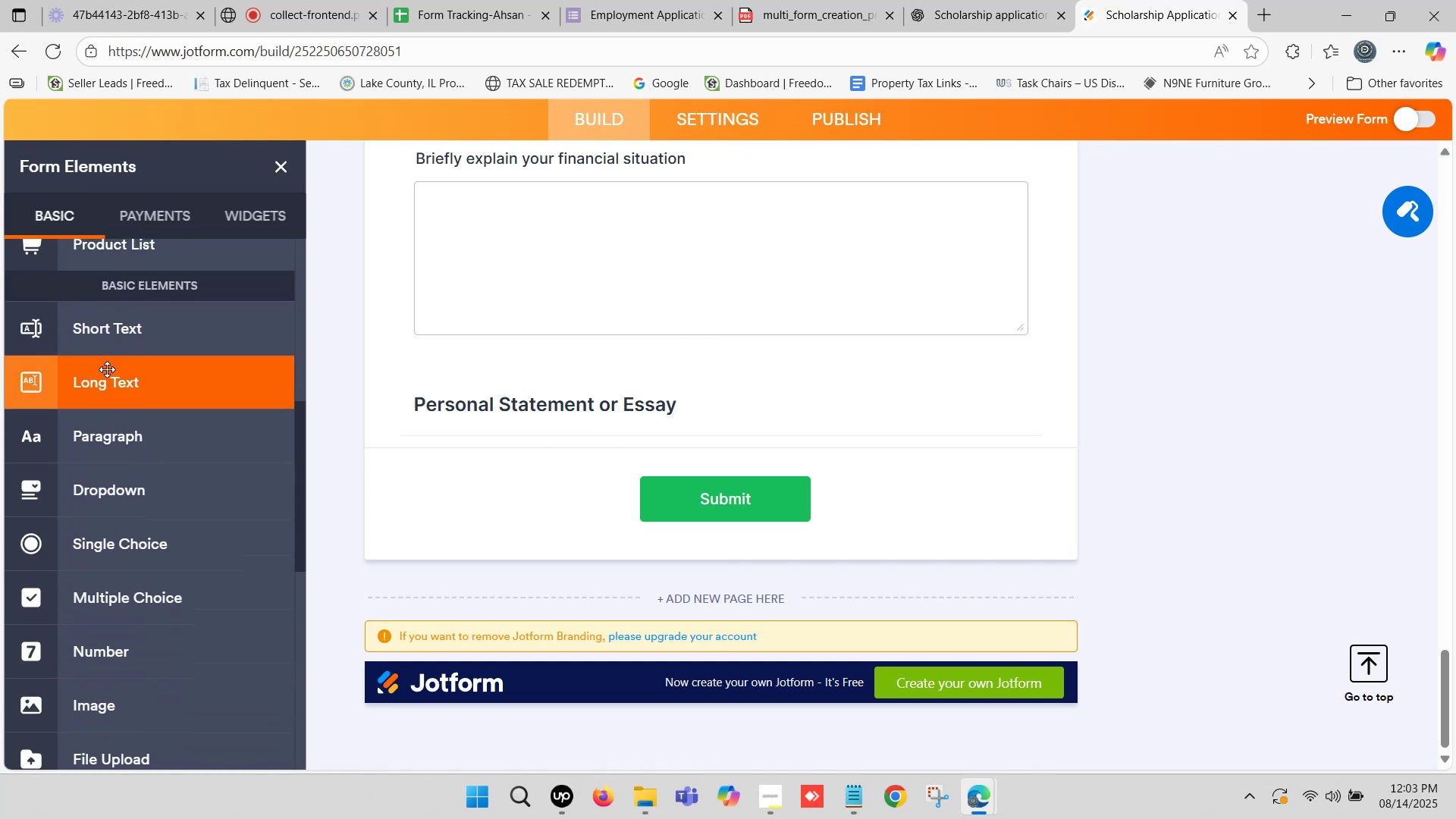 
left_click_drag(start_coordinate=[111, 380], to_coordinate=[518, 445])
 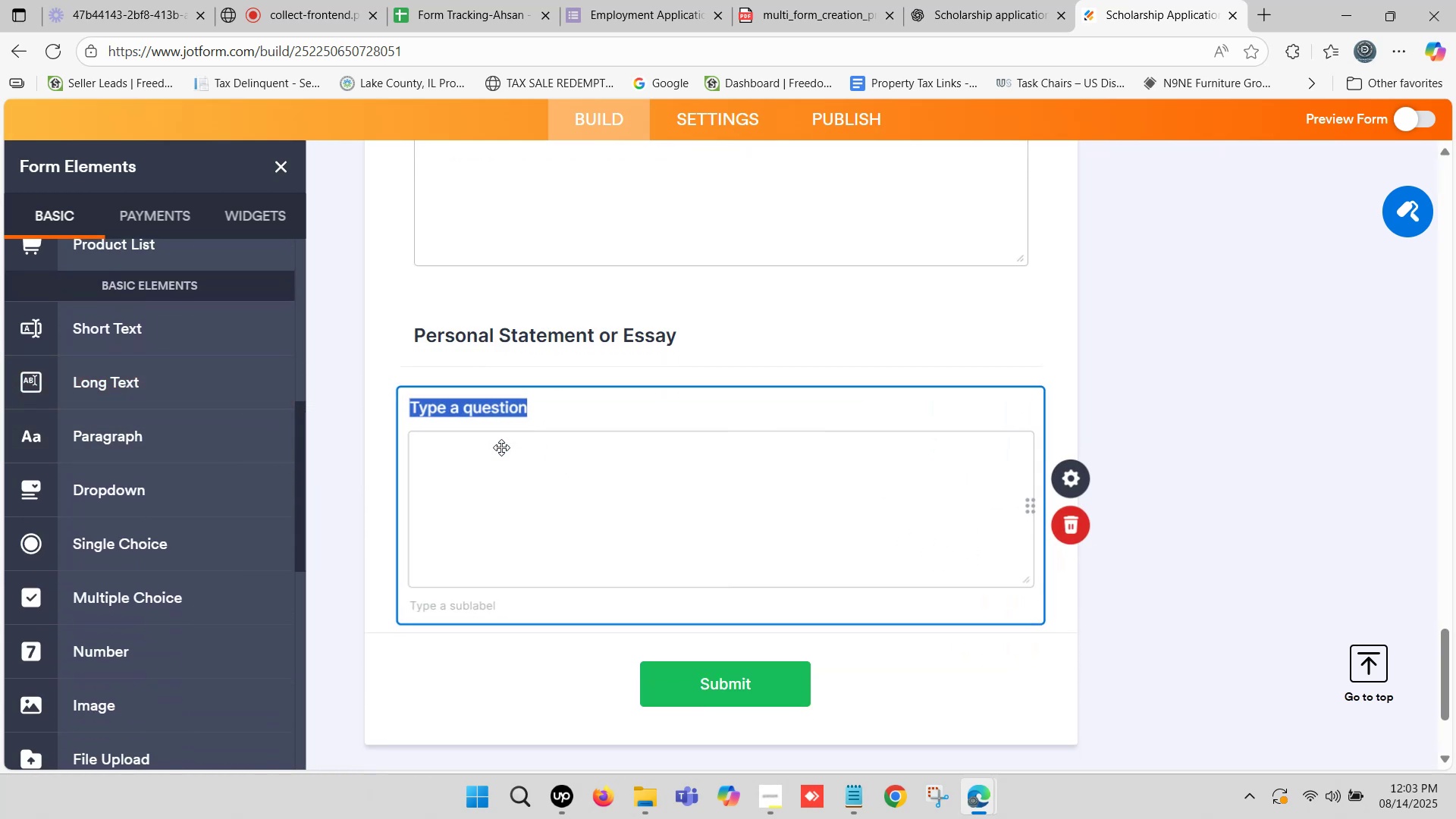 
key(Control+V)
 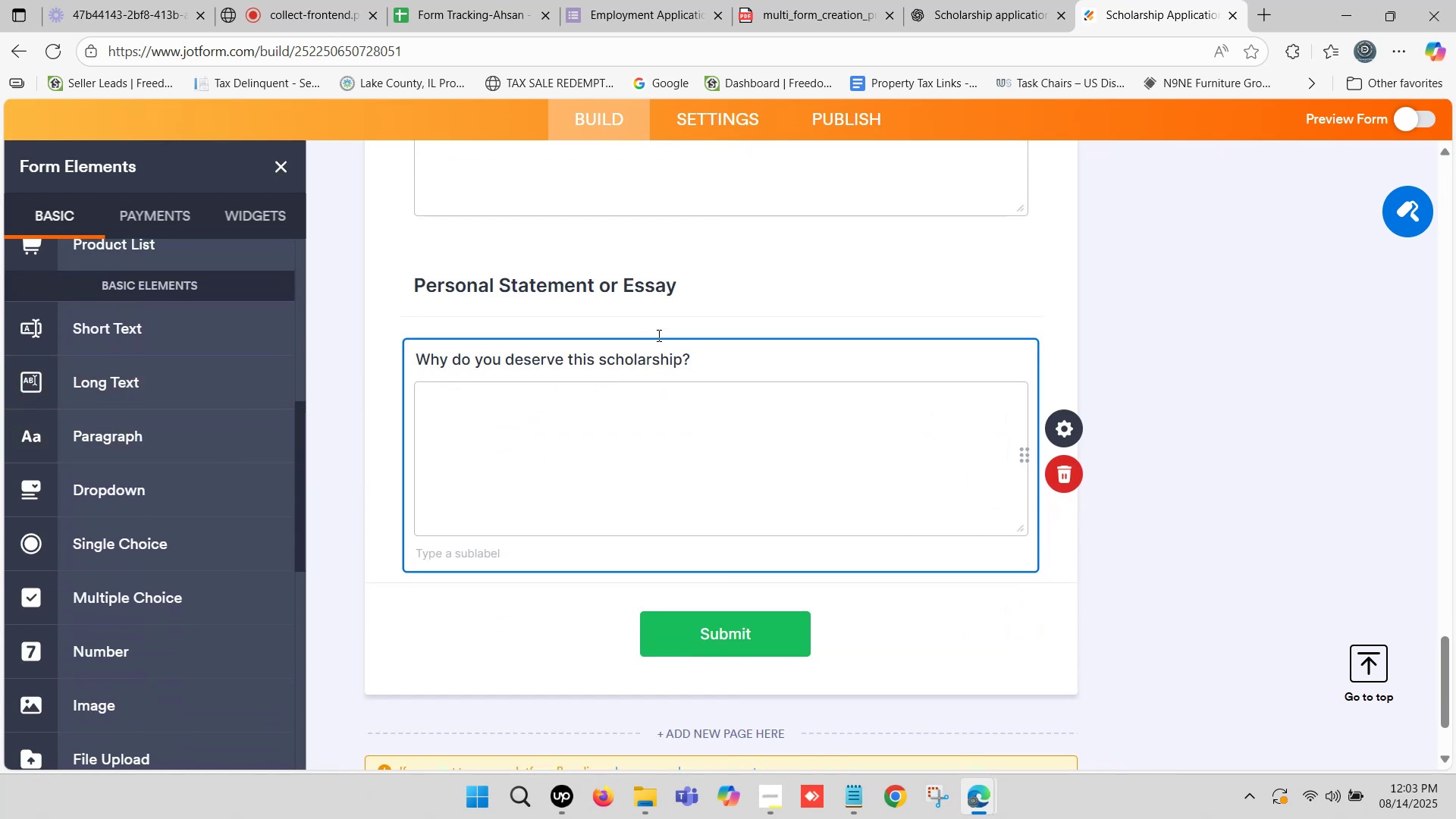 
left_click([977, 0])
 